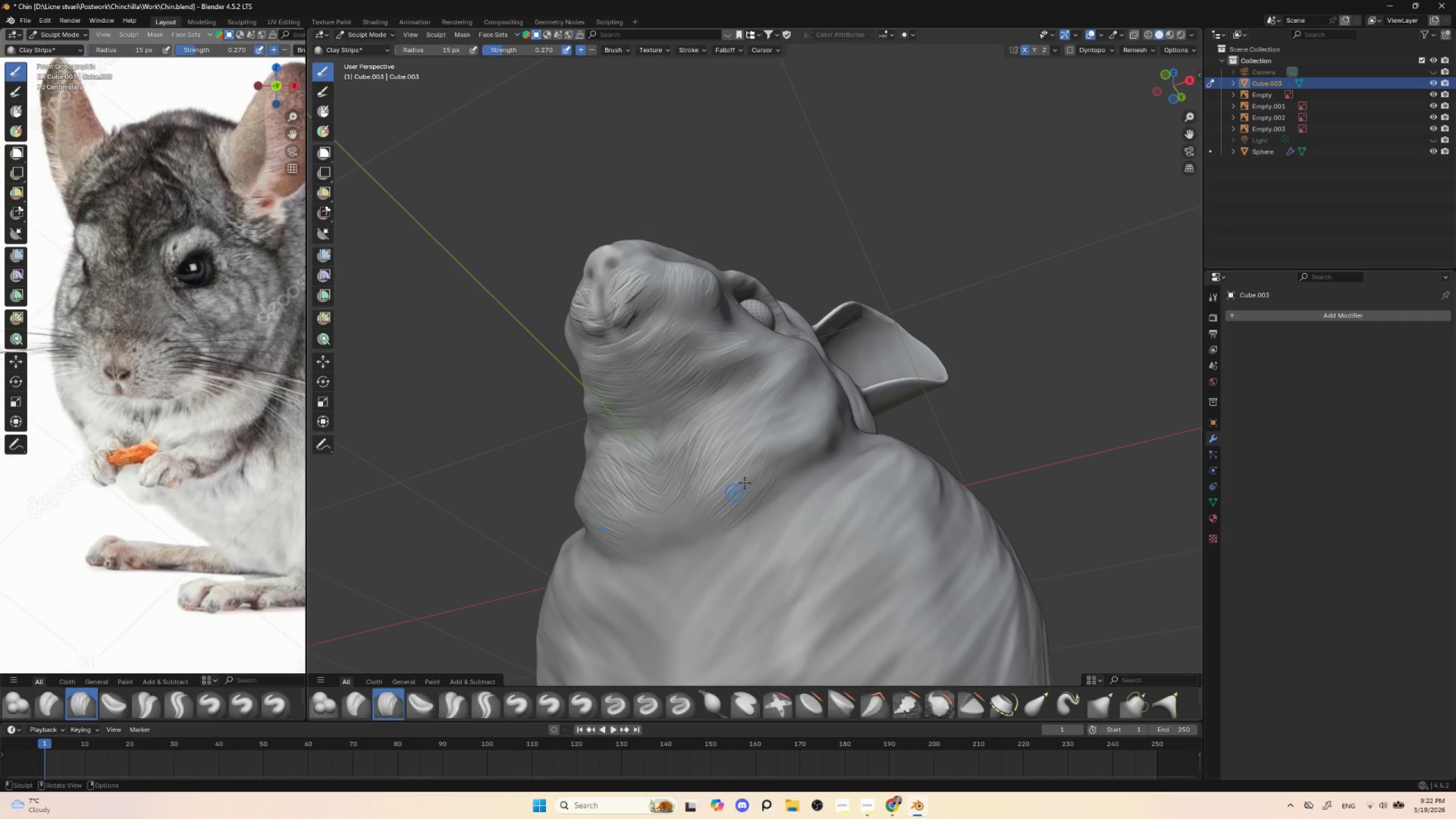 
left_click_drag(start_coordinate=[761, 482], to_coordinate=[721, 523])
 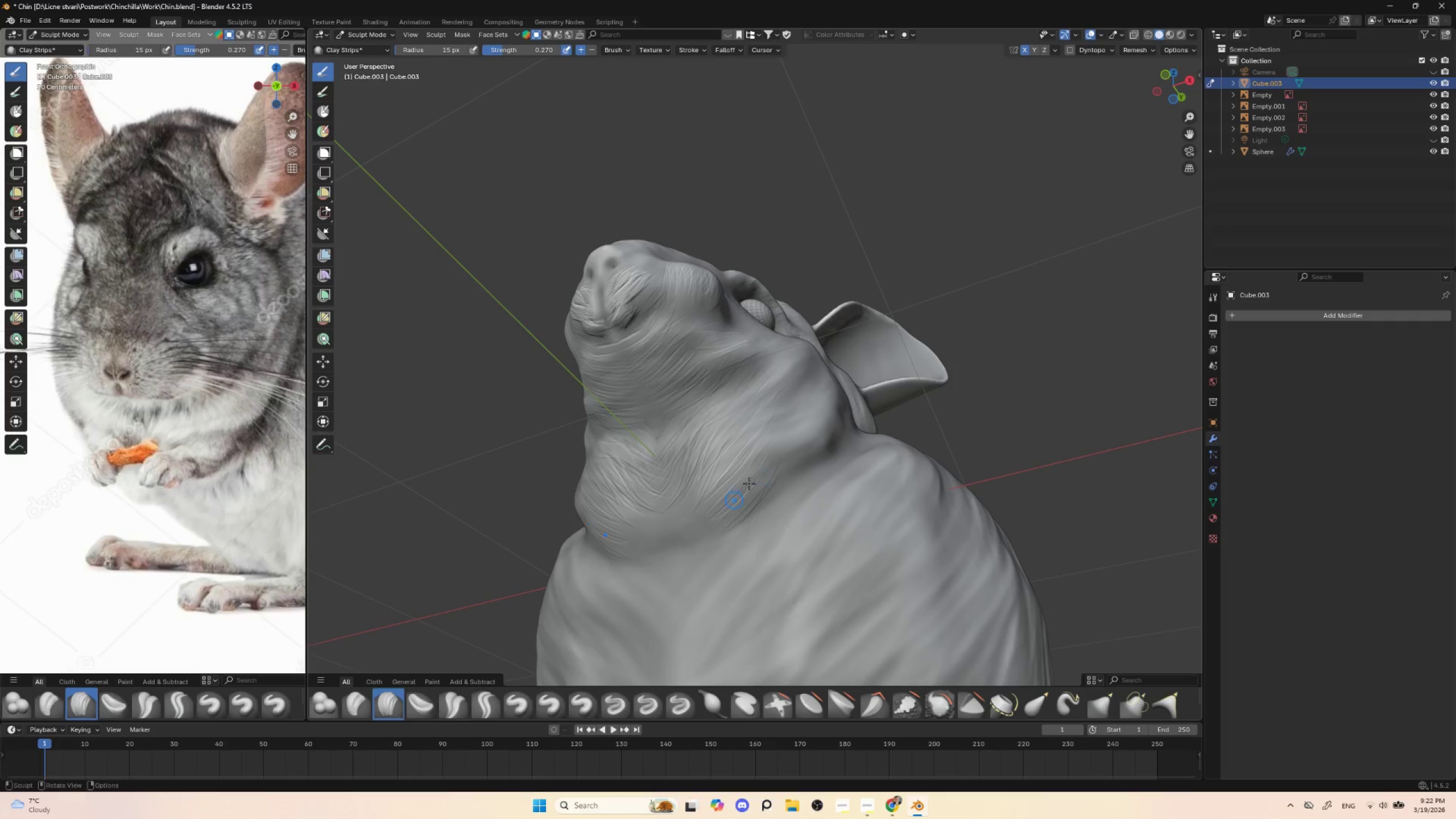 
left_click_drag(start_coordinate=[760, 483], to_coordinate=[715, 527])
 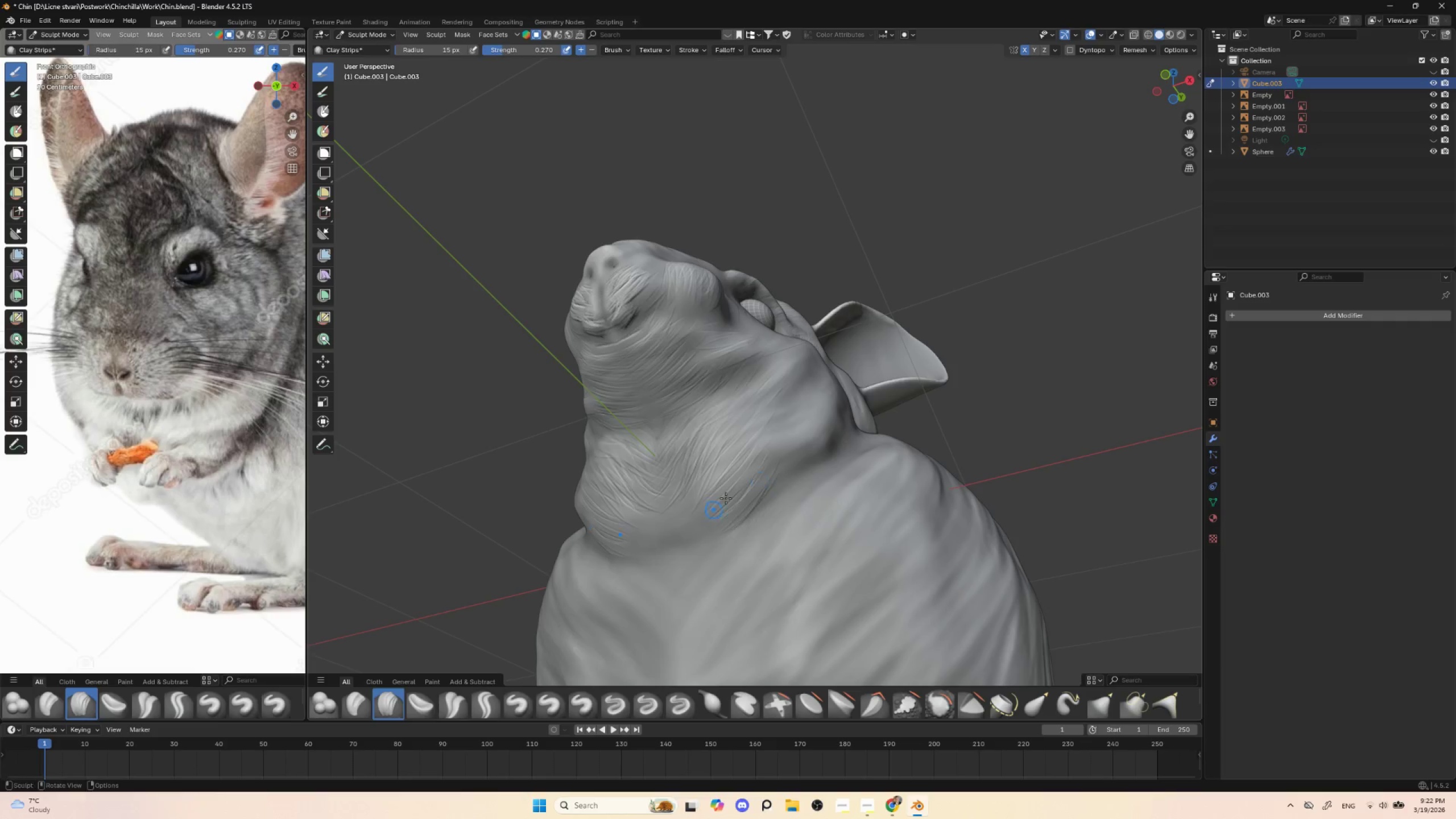 
left_click_drag(start_coordinate=[733, 499], to_coordinate=[690, 540])
 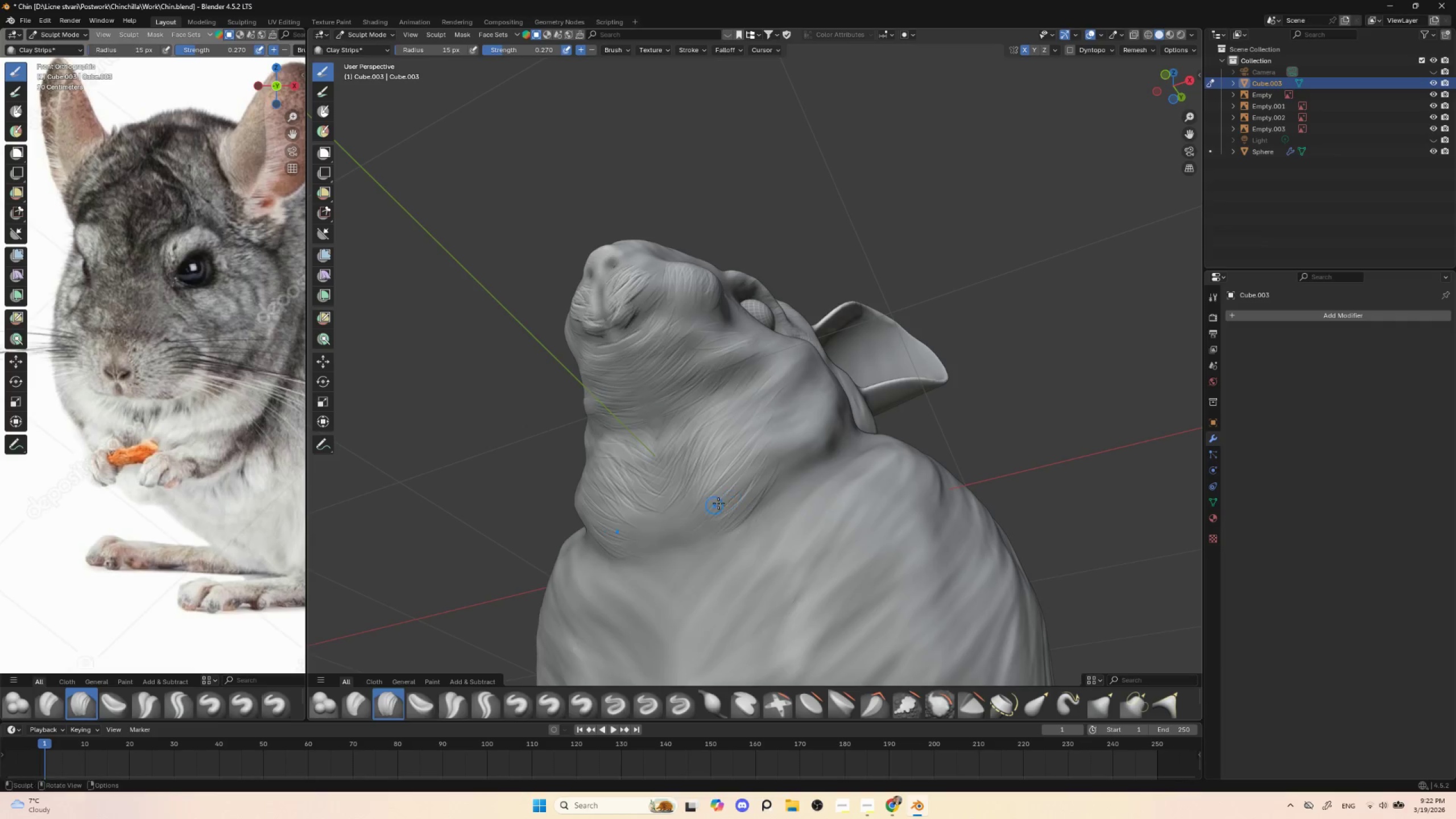 
left_click_drag(start_coordinate=[715, 508], to_coordinate=[688, 543])
 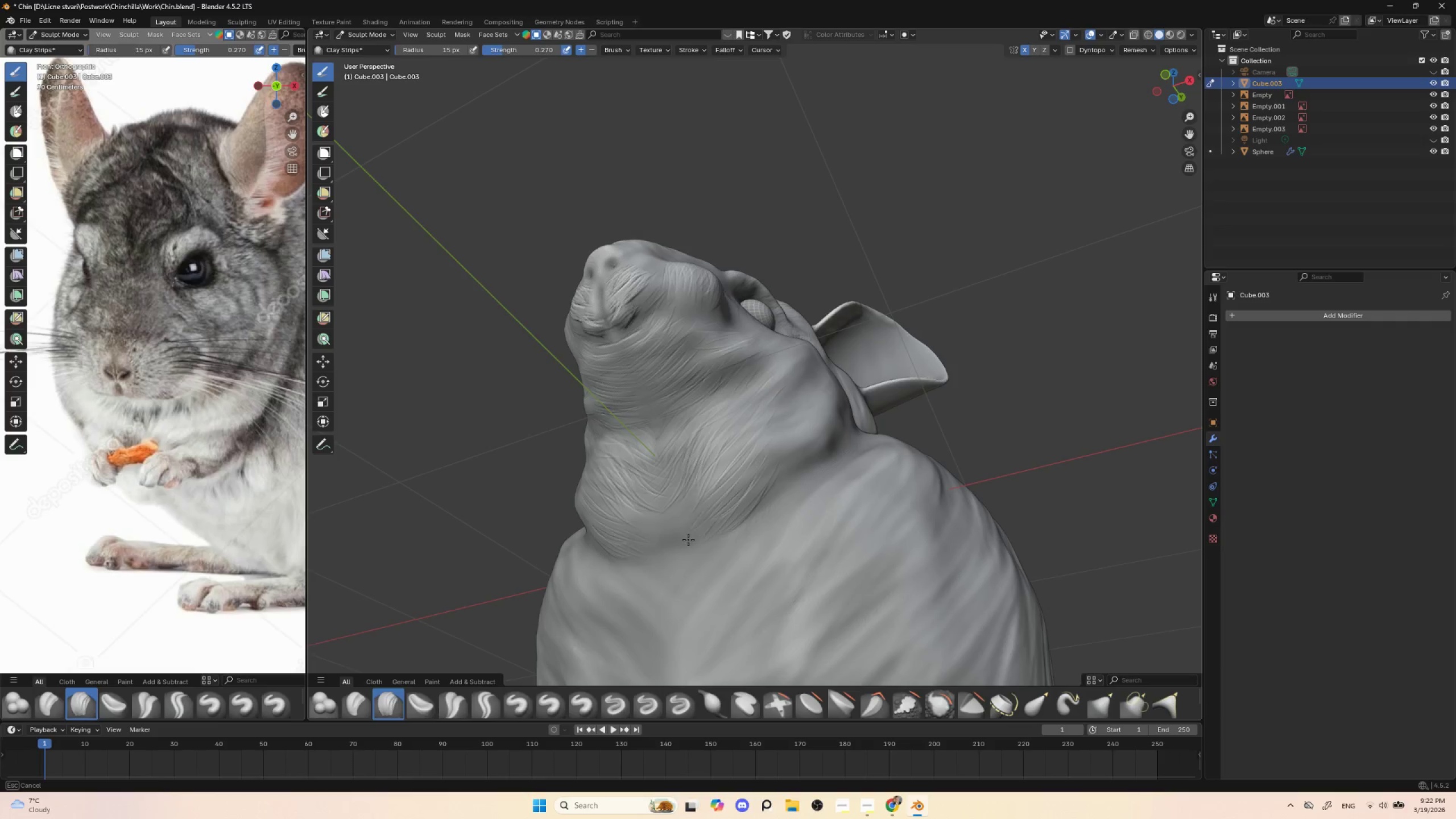 
left_click_drag(start_coordinate=[706, 513], to_coordinate=[673, 547])
 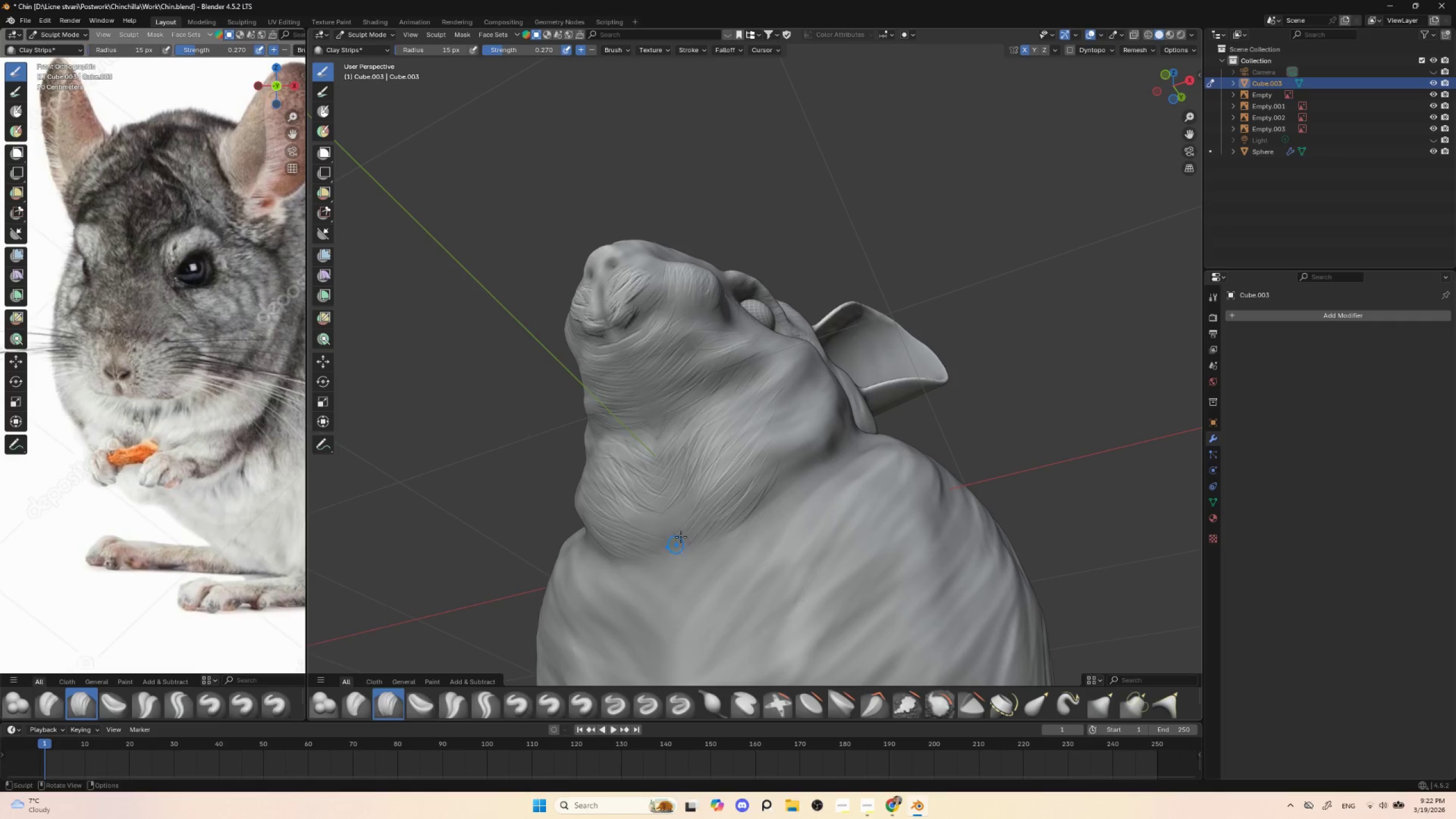 
left_click_drag(start_coordinate=[693, 515], to_coordinate=[673, 553])
 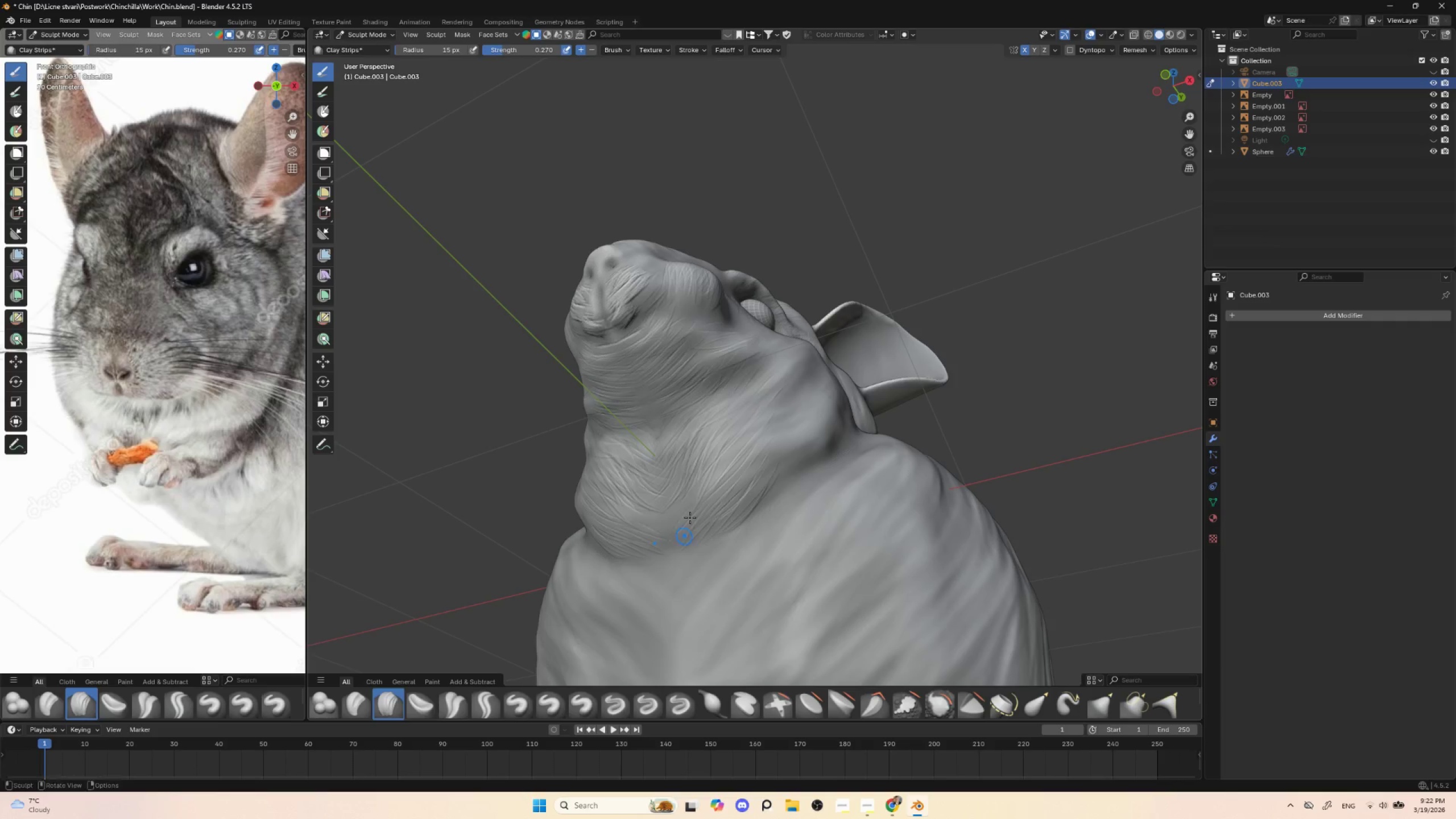 
left_click_drag(start_coordinate=[688, 514], to_coordinate=[672, 548])
 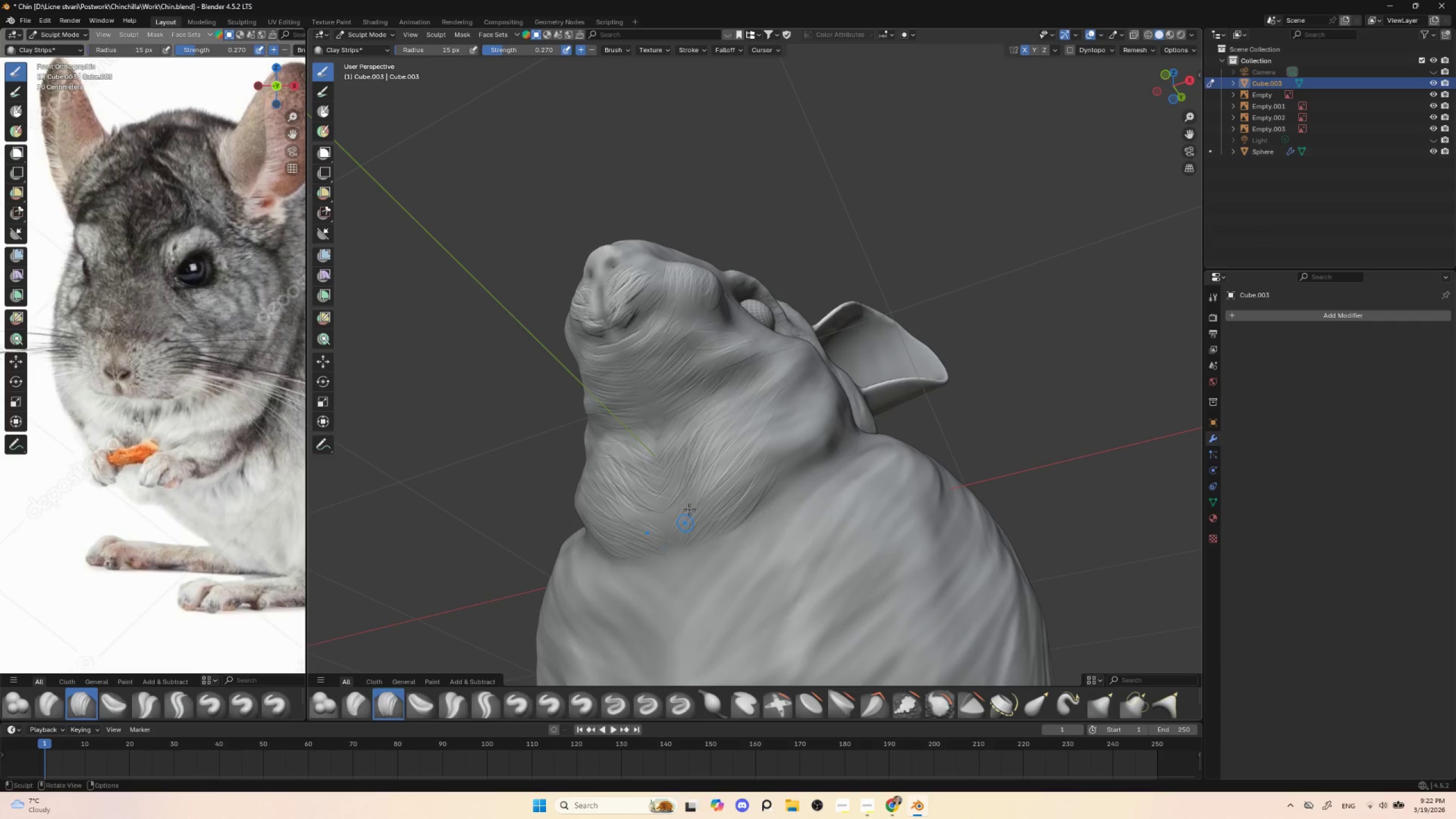 
left_click_drag(start_coordinate=[683, 514], to_coordinate=[668, 550])
 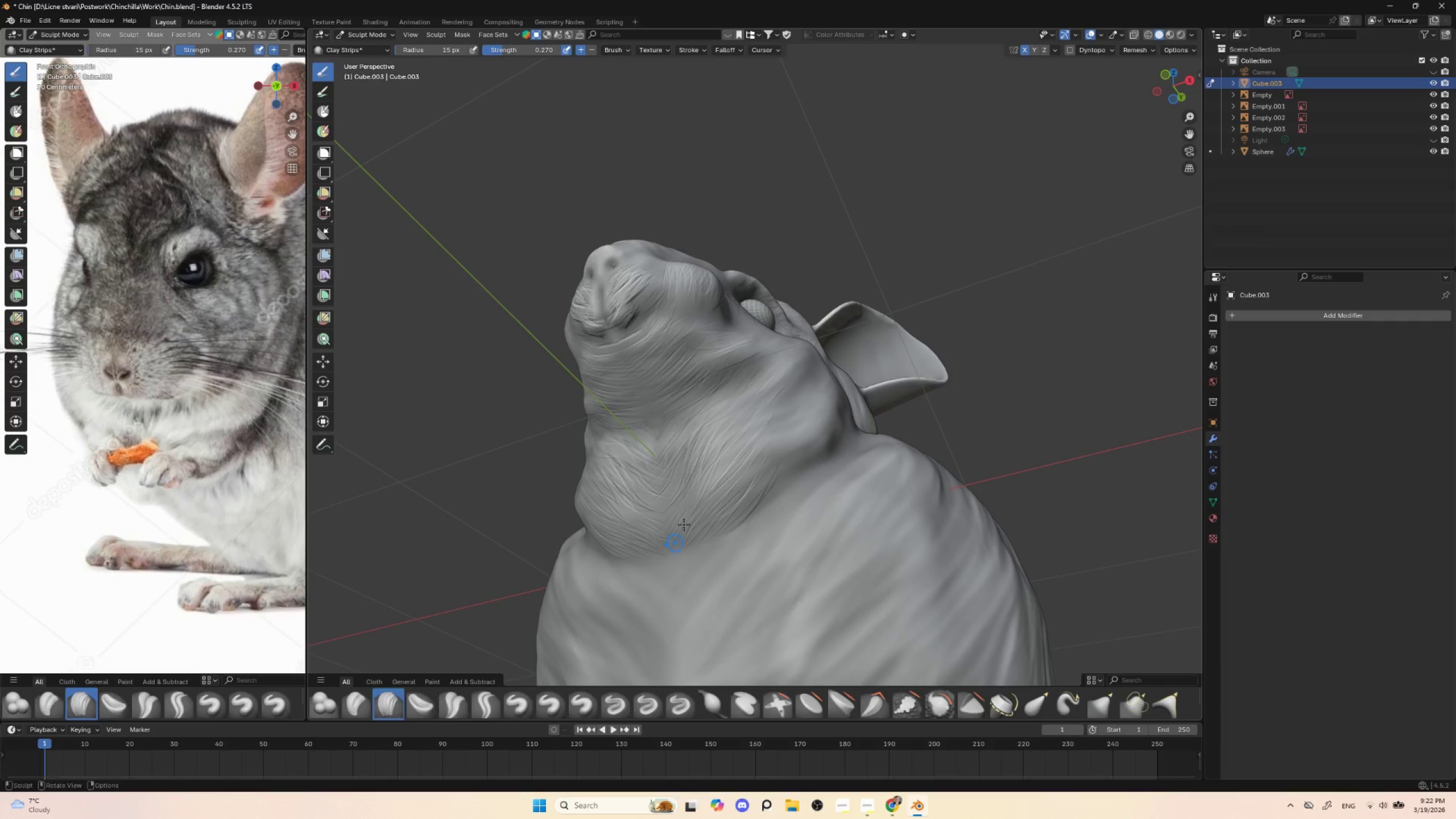 
left_click_drag(start_coordinate=[685, 503], to_coordinate=[672, 537])
 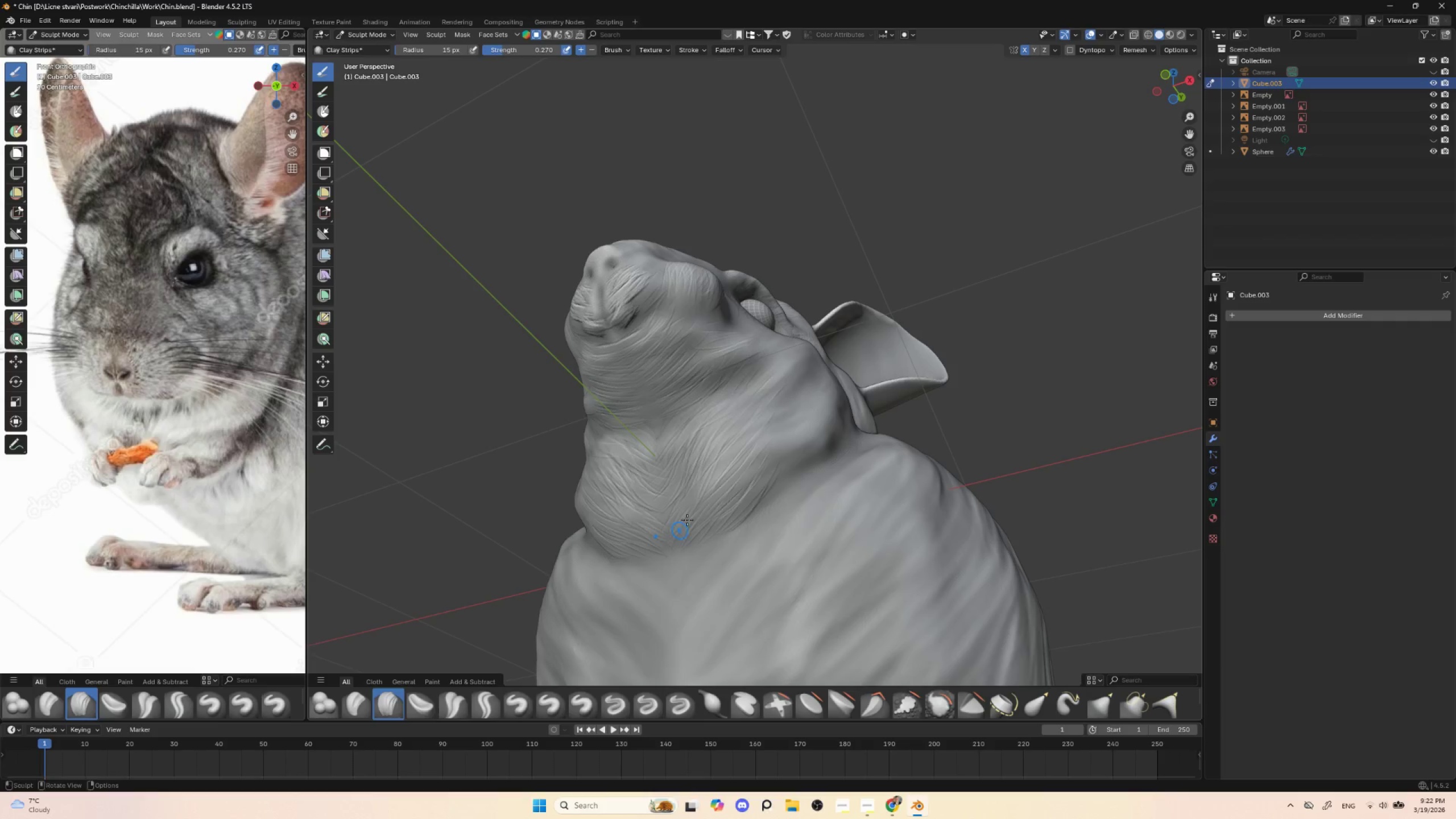 
left_click_drag(start_coordinate=[722, 481], to_coordinate=[693, 532])
 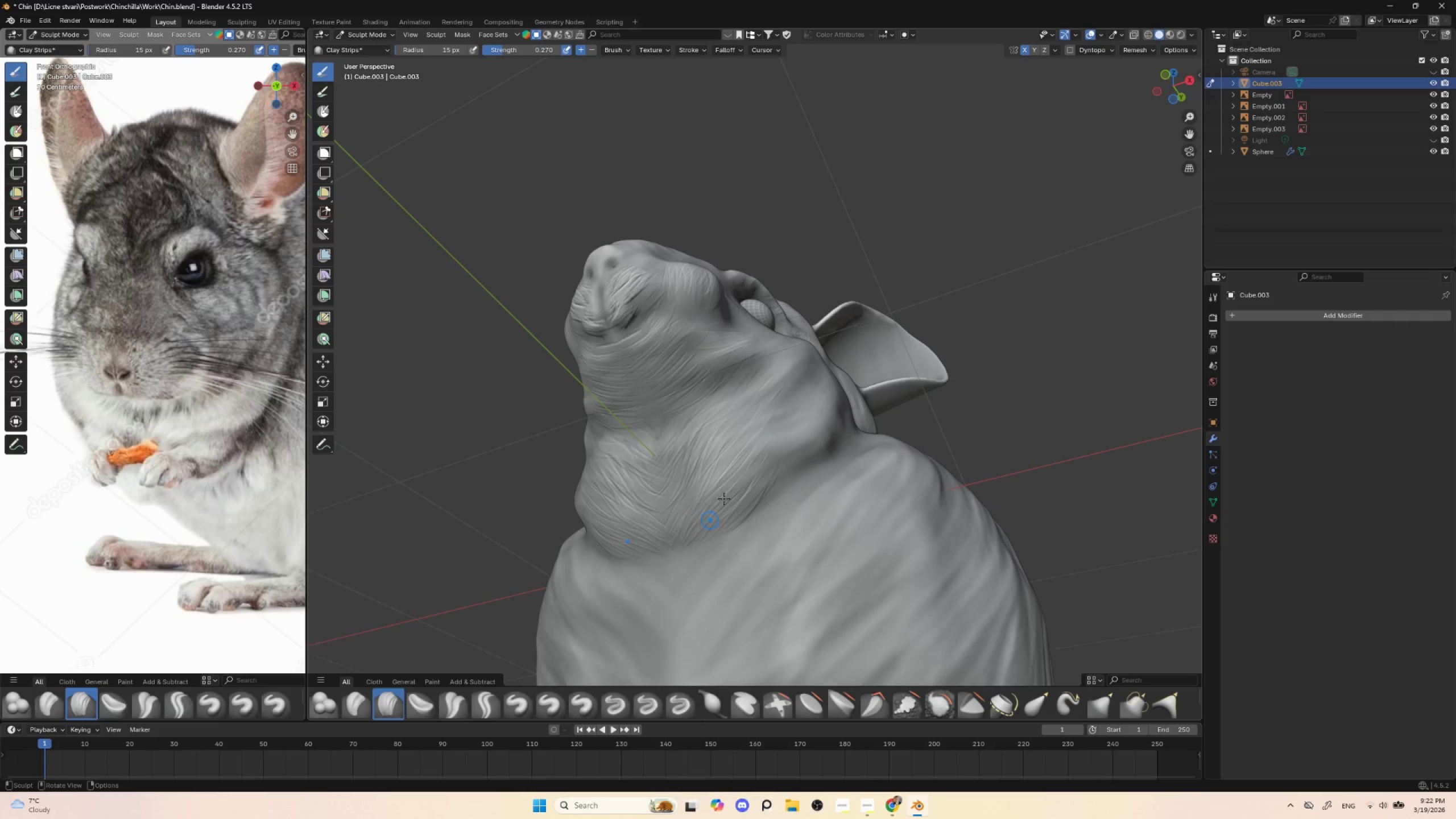 
triple_click([767, 457])
 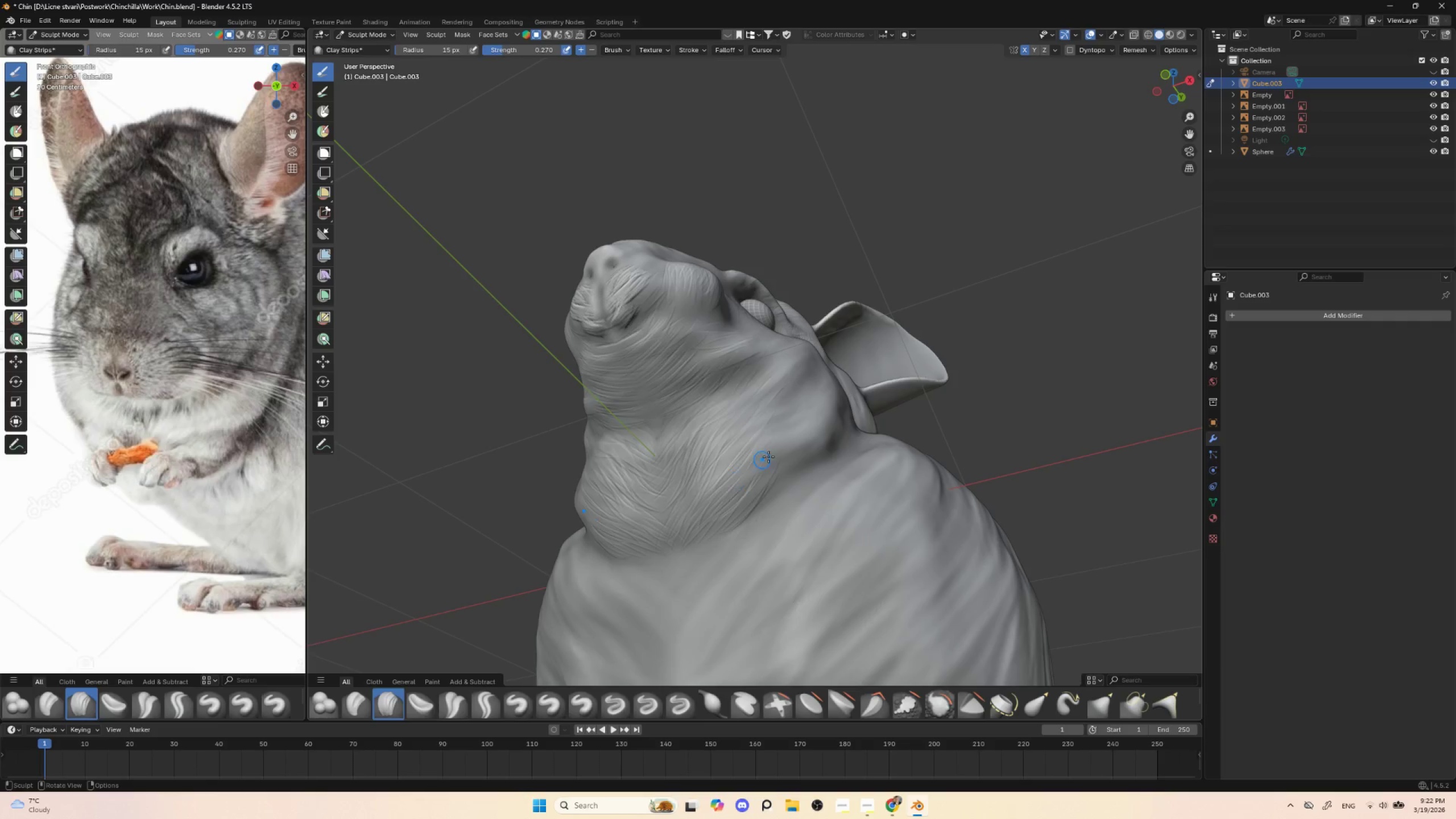 
left_click_drag(start_coordinate=[767, 457], to_coordinate=[730, 510])
 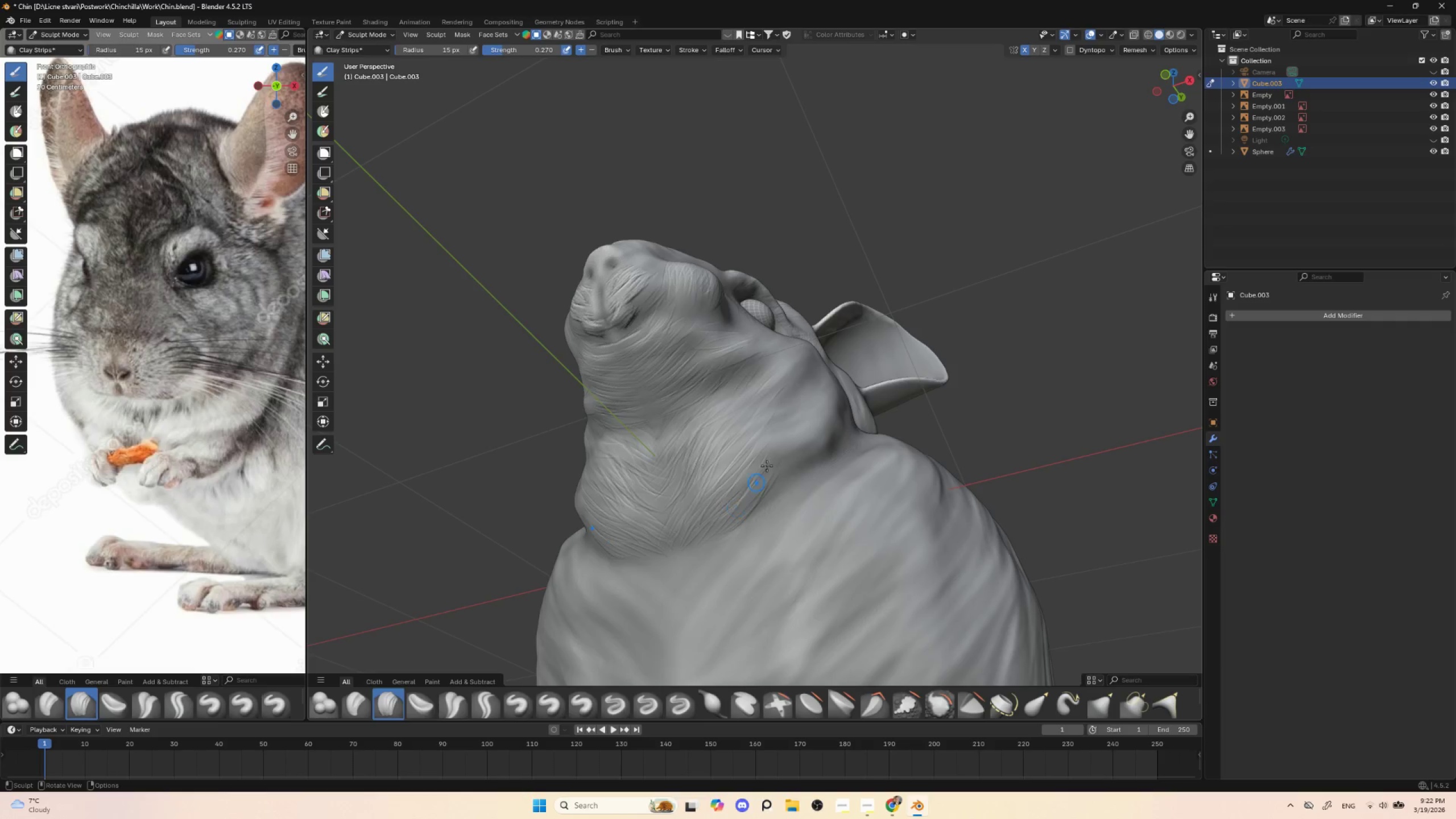 
left_click_drag(start_coordinate=[777, 457], to_coordinate=[746, 505])
 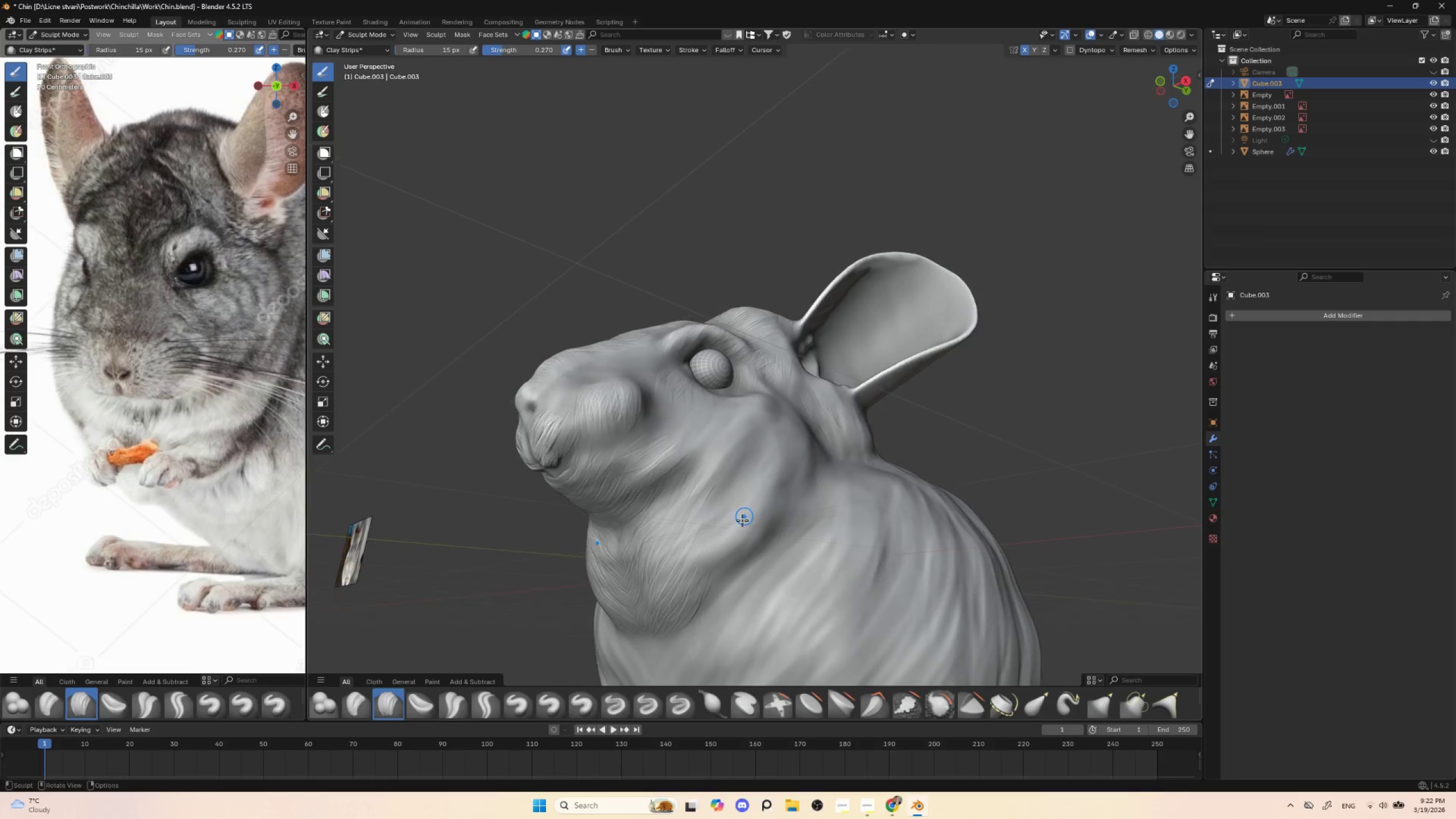 
left_click_drag(start_coordinate=[729, 544], to_coordinate=[751, 527])
 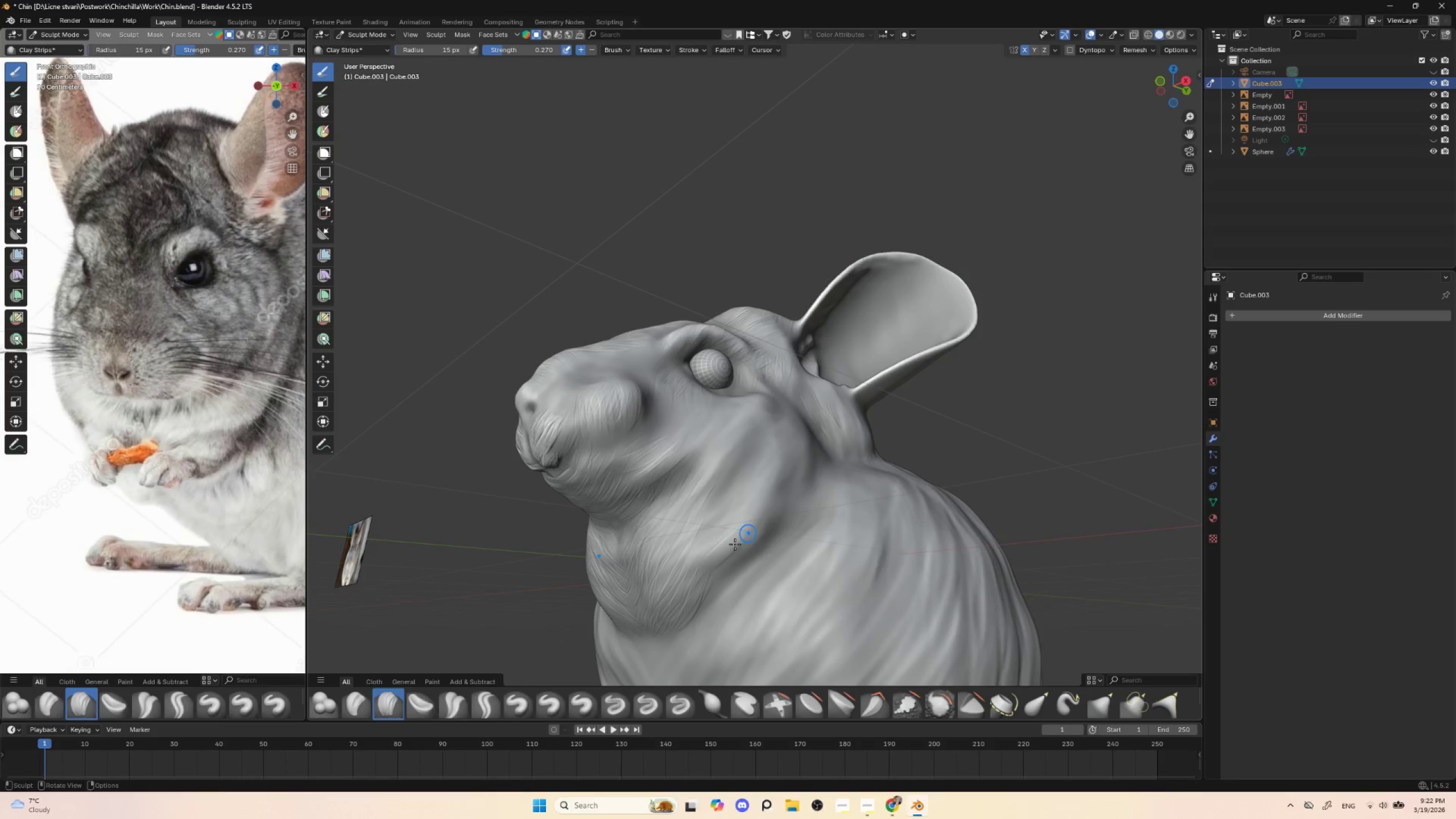 
left_click_drag(start_coordinate=[722, 558], to_coordinate=[704, 572])
 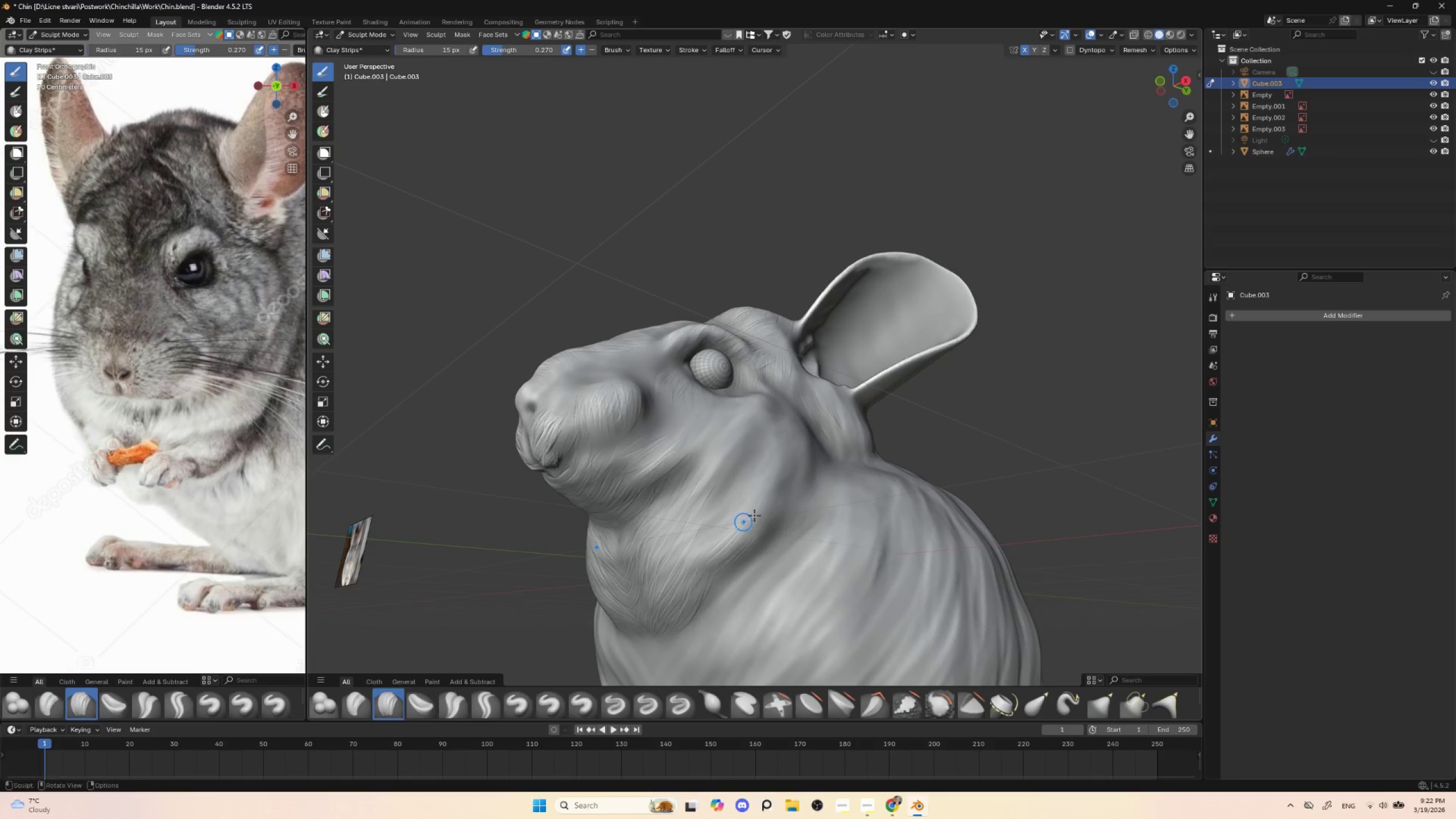 
left_click_drag(start_coordinate=[754, 515], to_coordinate=[701, 559])
 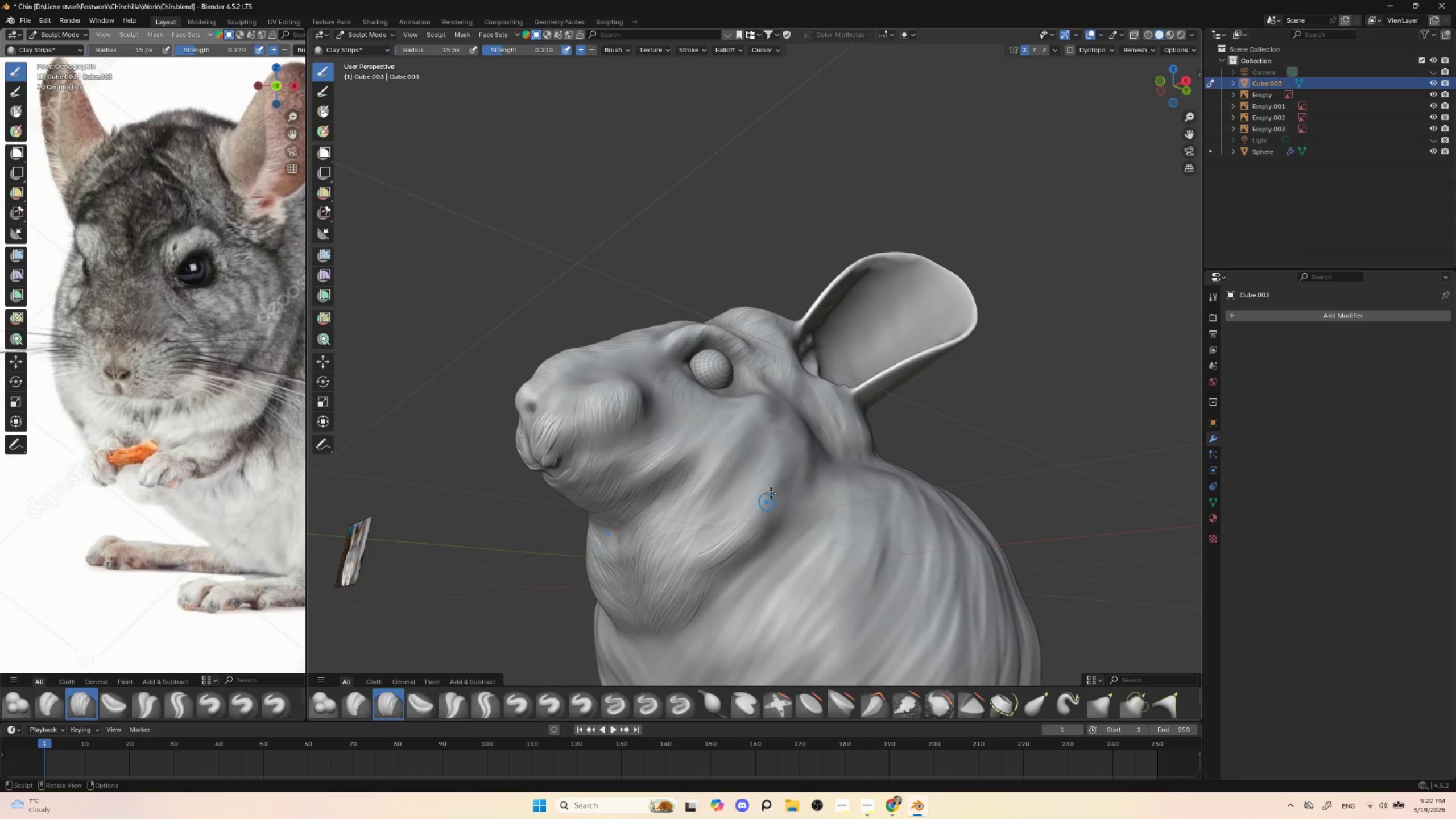 
left_click_drag(start_coordinate=[776, 487], to_coordinate=[737, 535])
 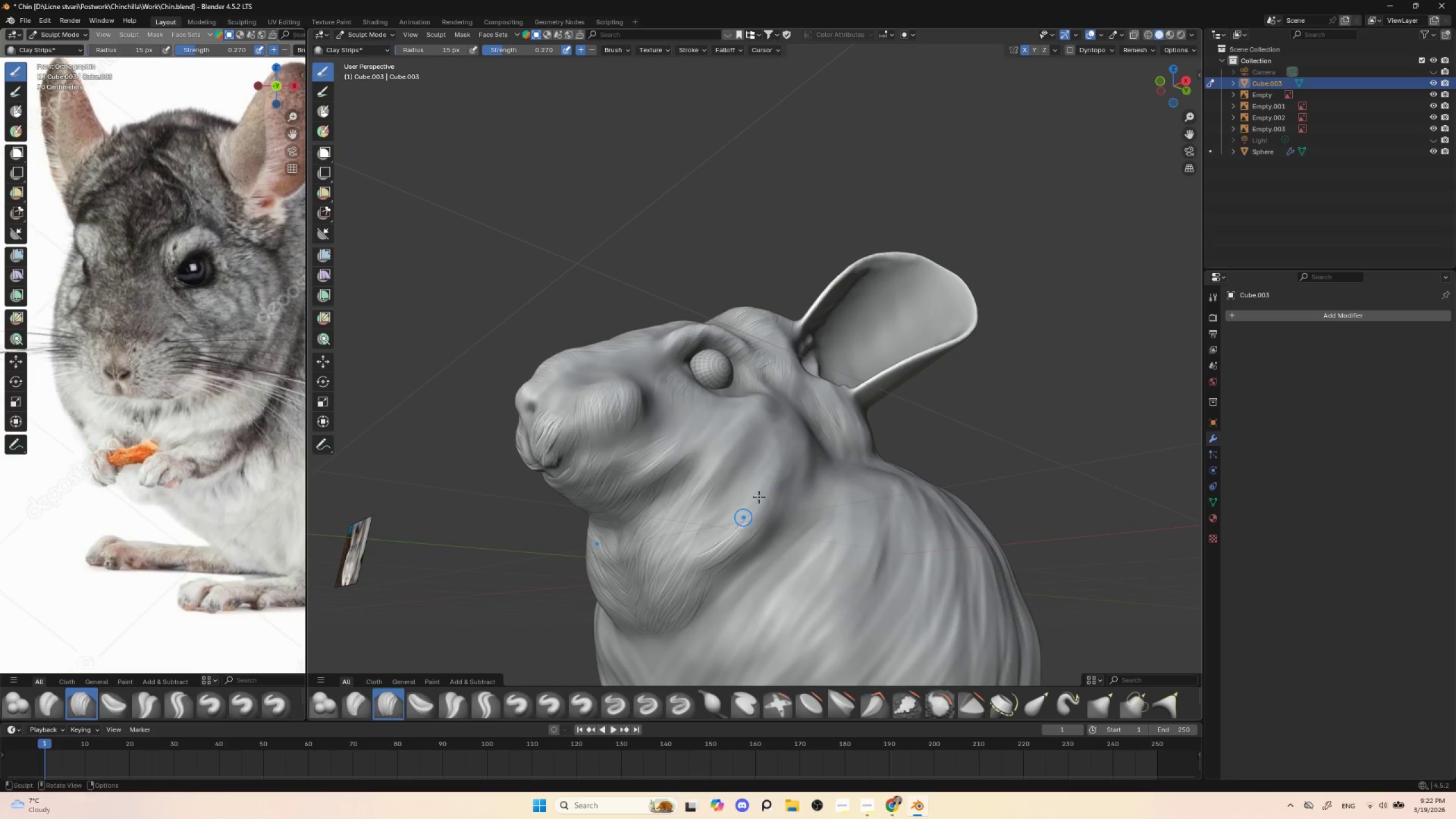 
left_click_drag(start_coordinate=[784, 484], to_coordinate=[749, 534])
 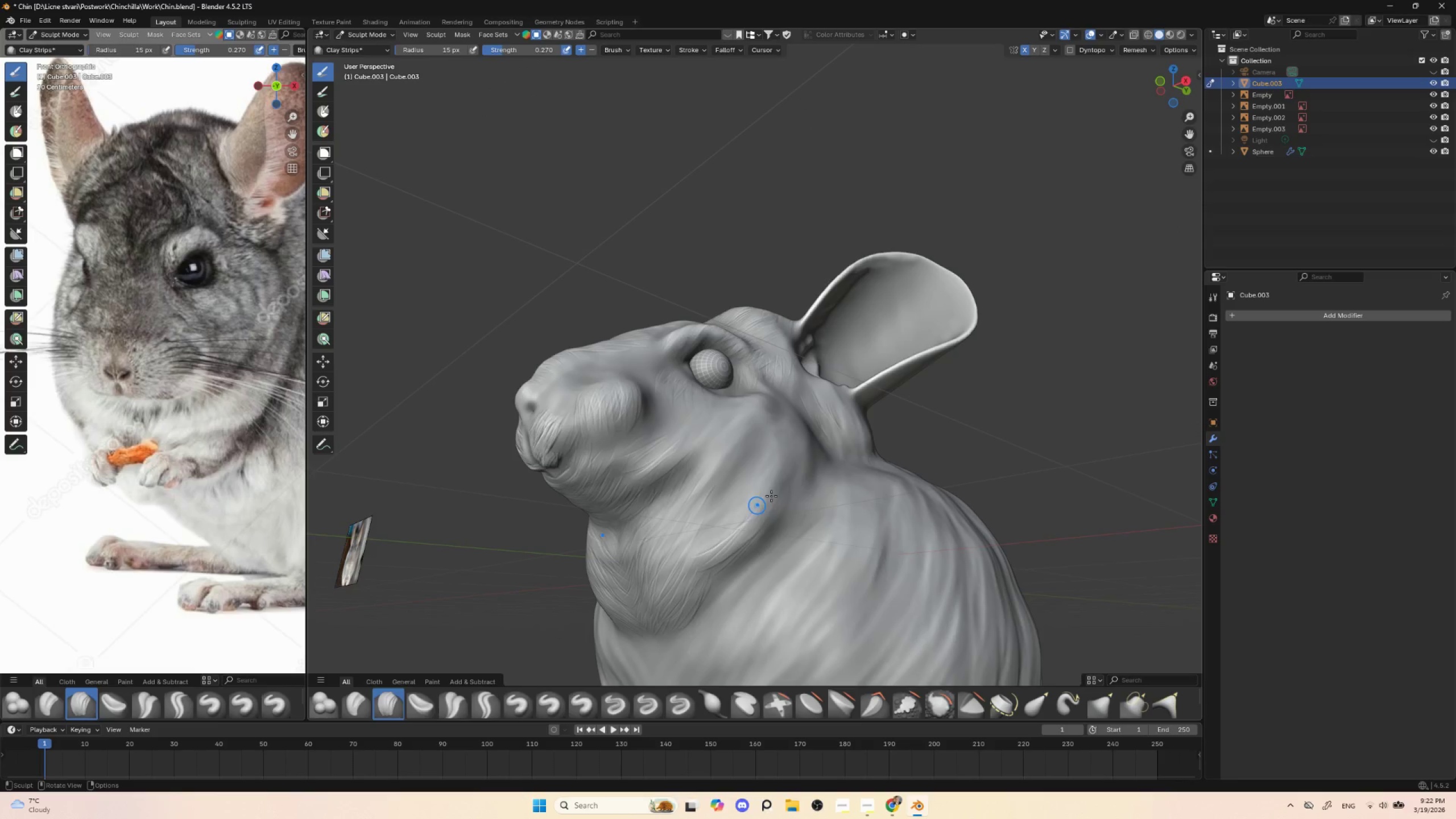 
left_click_drag(start_coordinate=[777, 498], to_coordinate=[737, 543])
 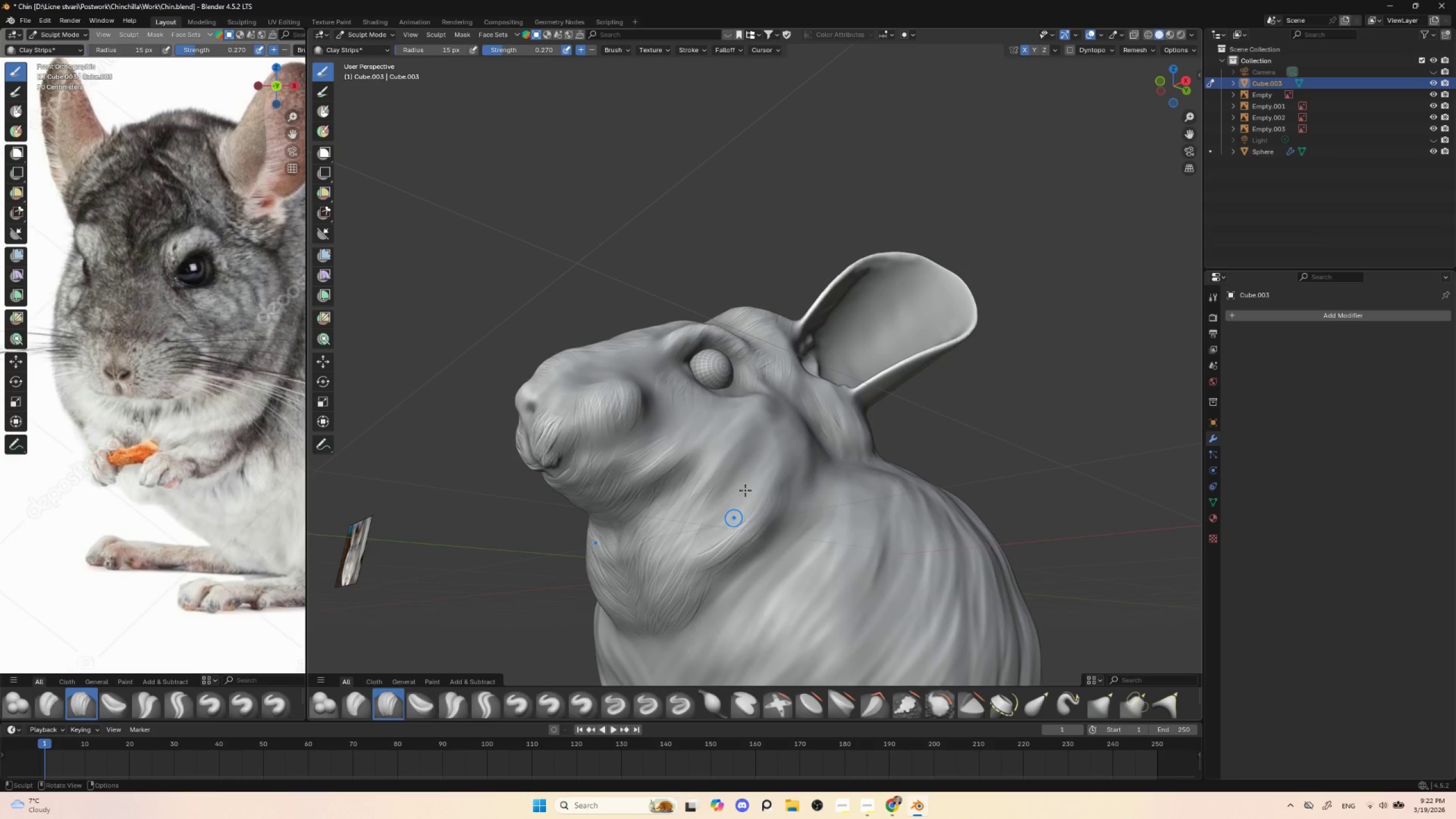 
left_click_drag(start_coordinate=[766, 475], to_coordinate=[722, 532])
 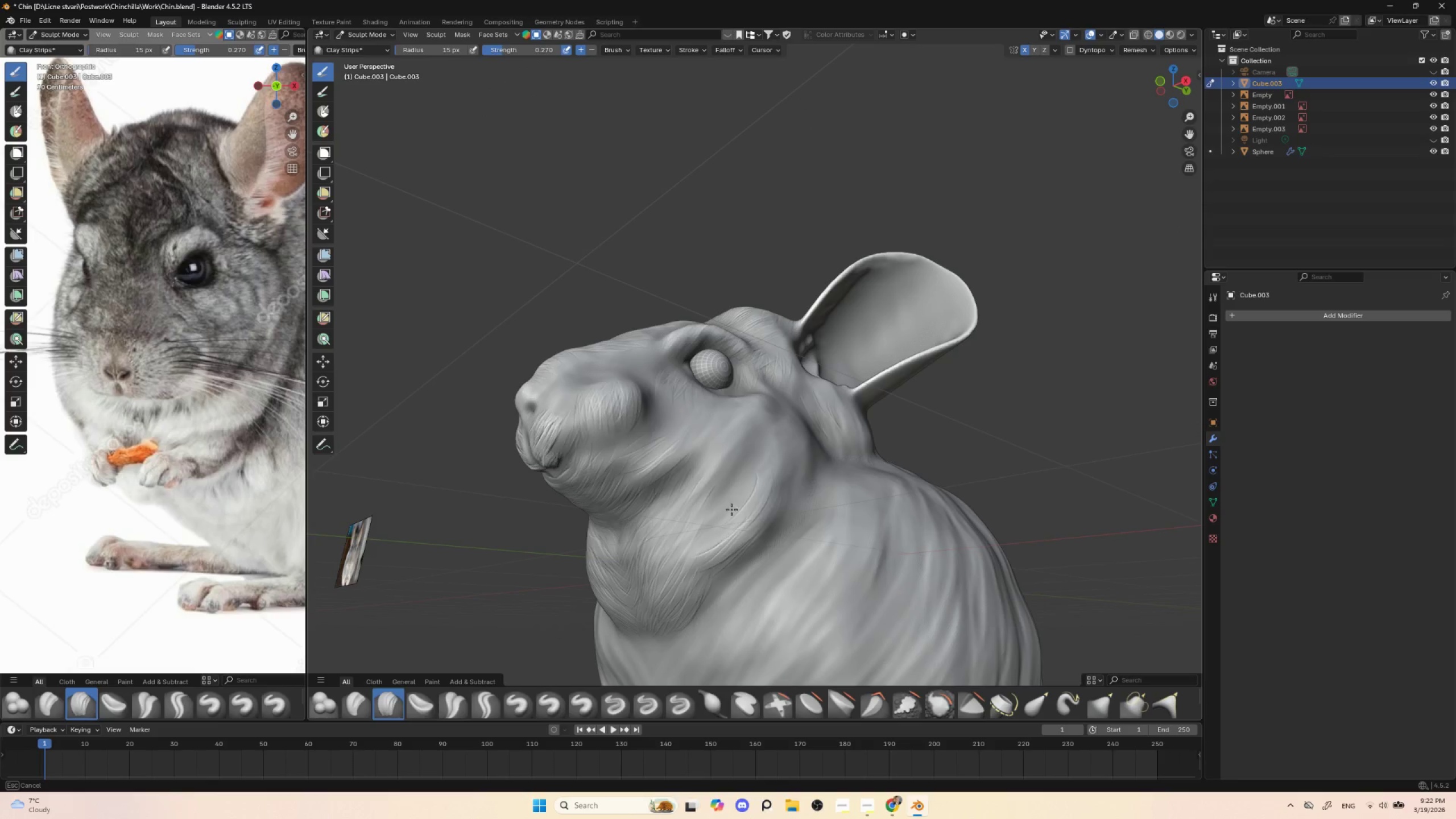 
left_click_drag(start_coordinate=[756, 490], to_coordinate=[714, 540])
 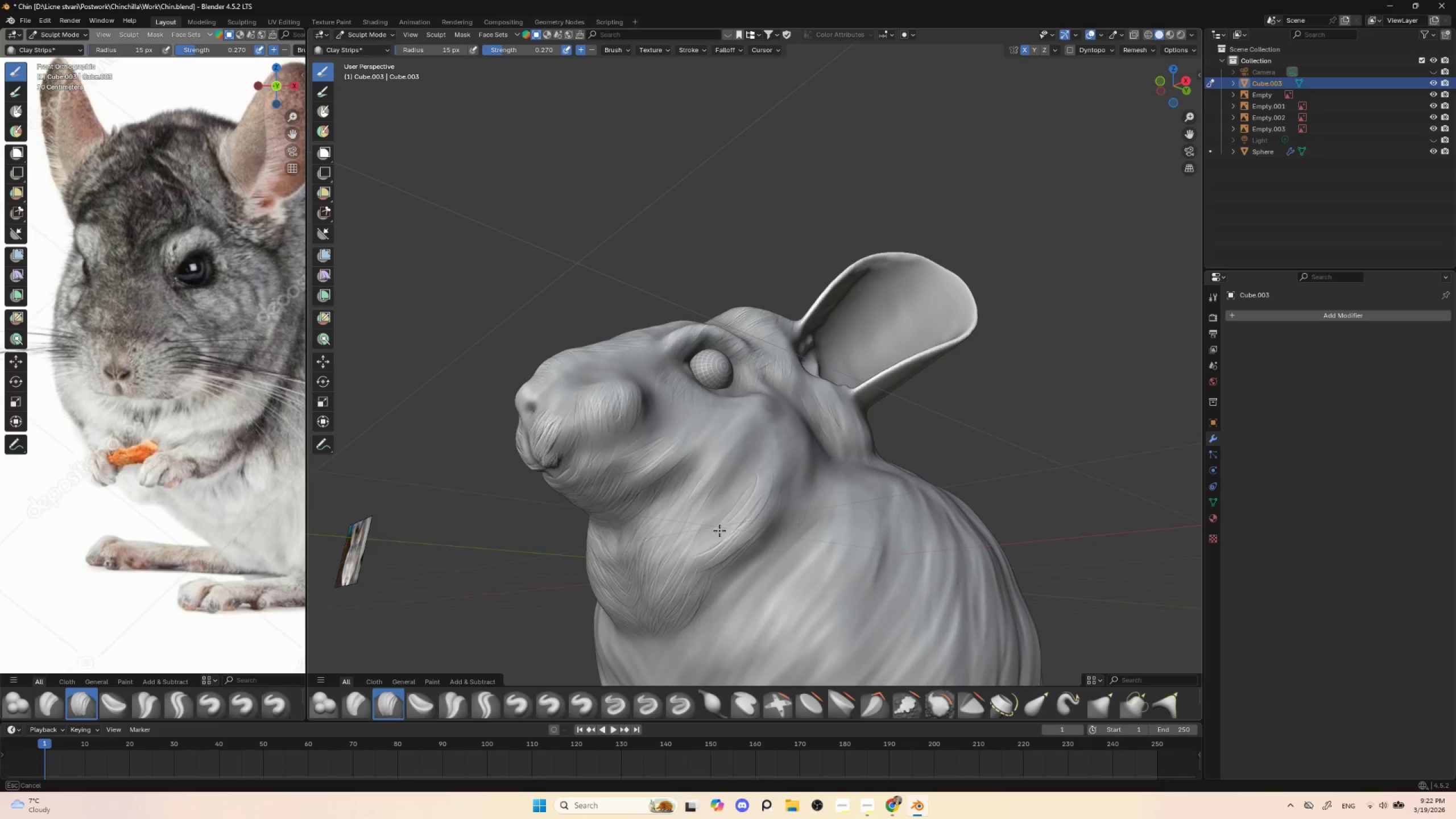 
left_click_drag(start_coordinate=[746, 493], to_coordinate=[710, 544])
 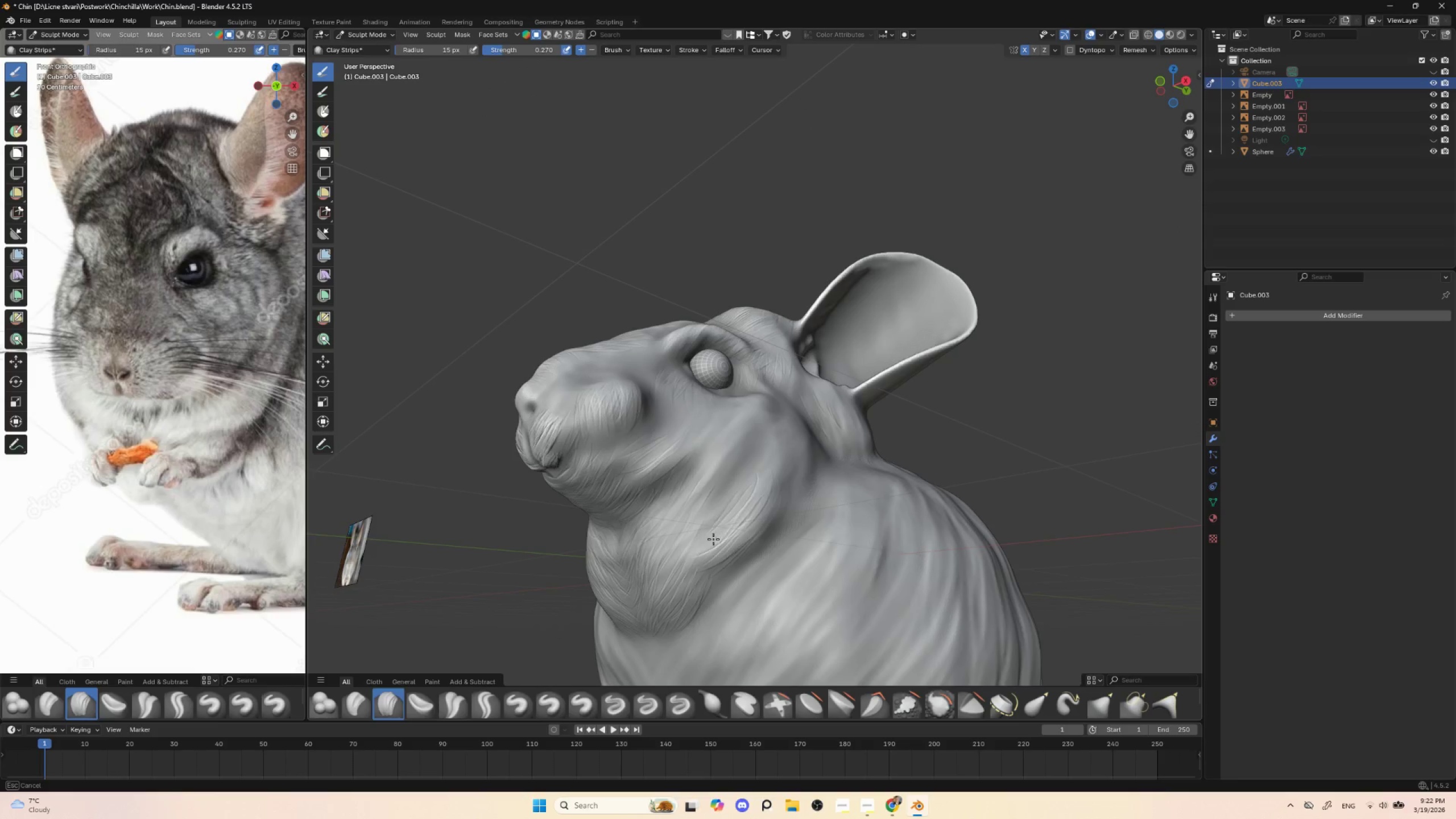 
left_click_drag(start_coordinate=[734, 502], to_coordinate=[711, 553])
 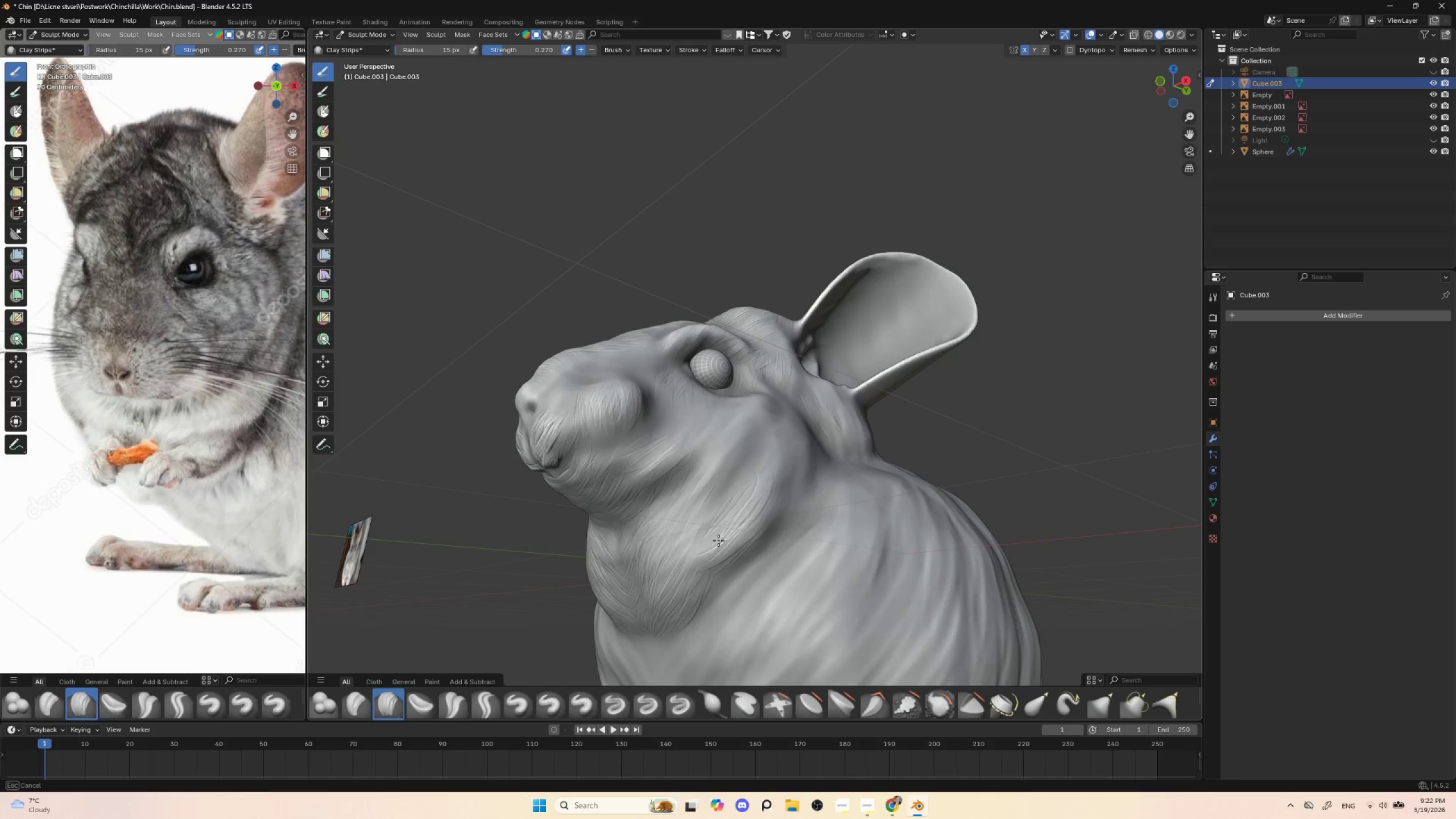 
left_click_drag(start_coordinate=[719, 506], to_coordinate=[710, 553])
 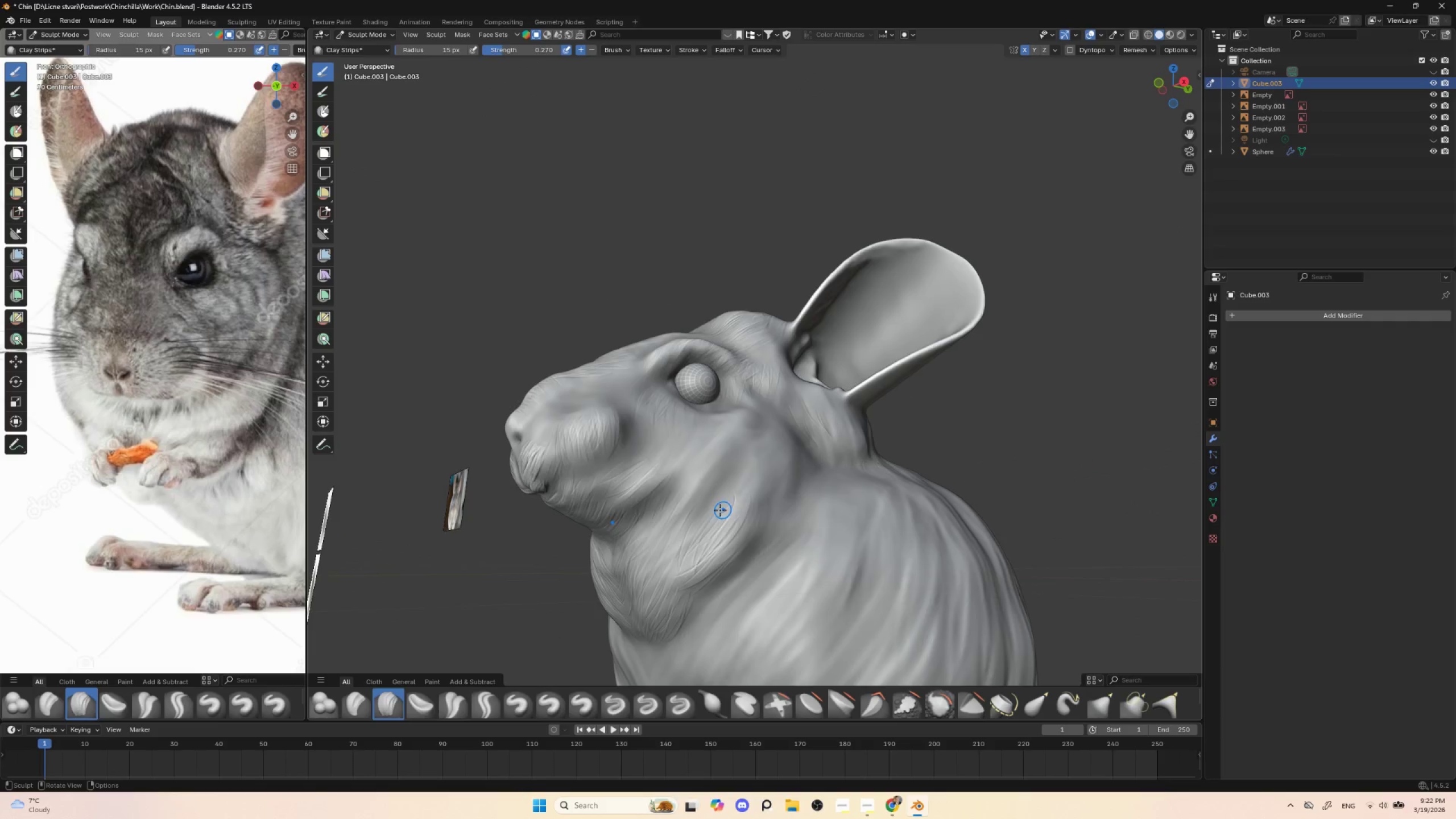 
left_click_drag(start_coordinate=[723, 475], to_coordinate=[698, 524])
 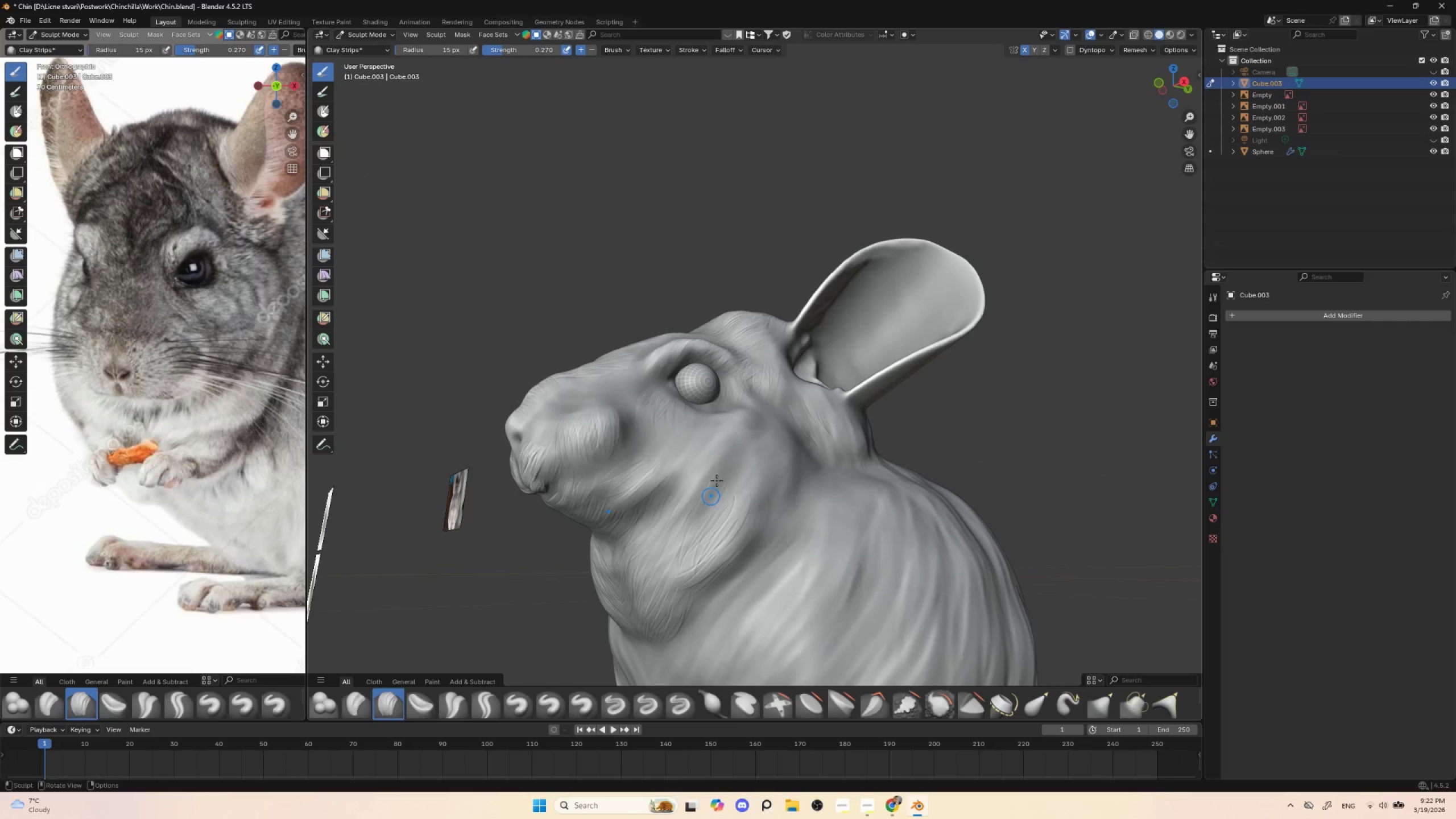 
left_click_drag(start_coordinate=[716, 478], to_coordinate=[694, 519])
 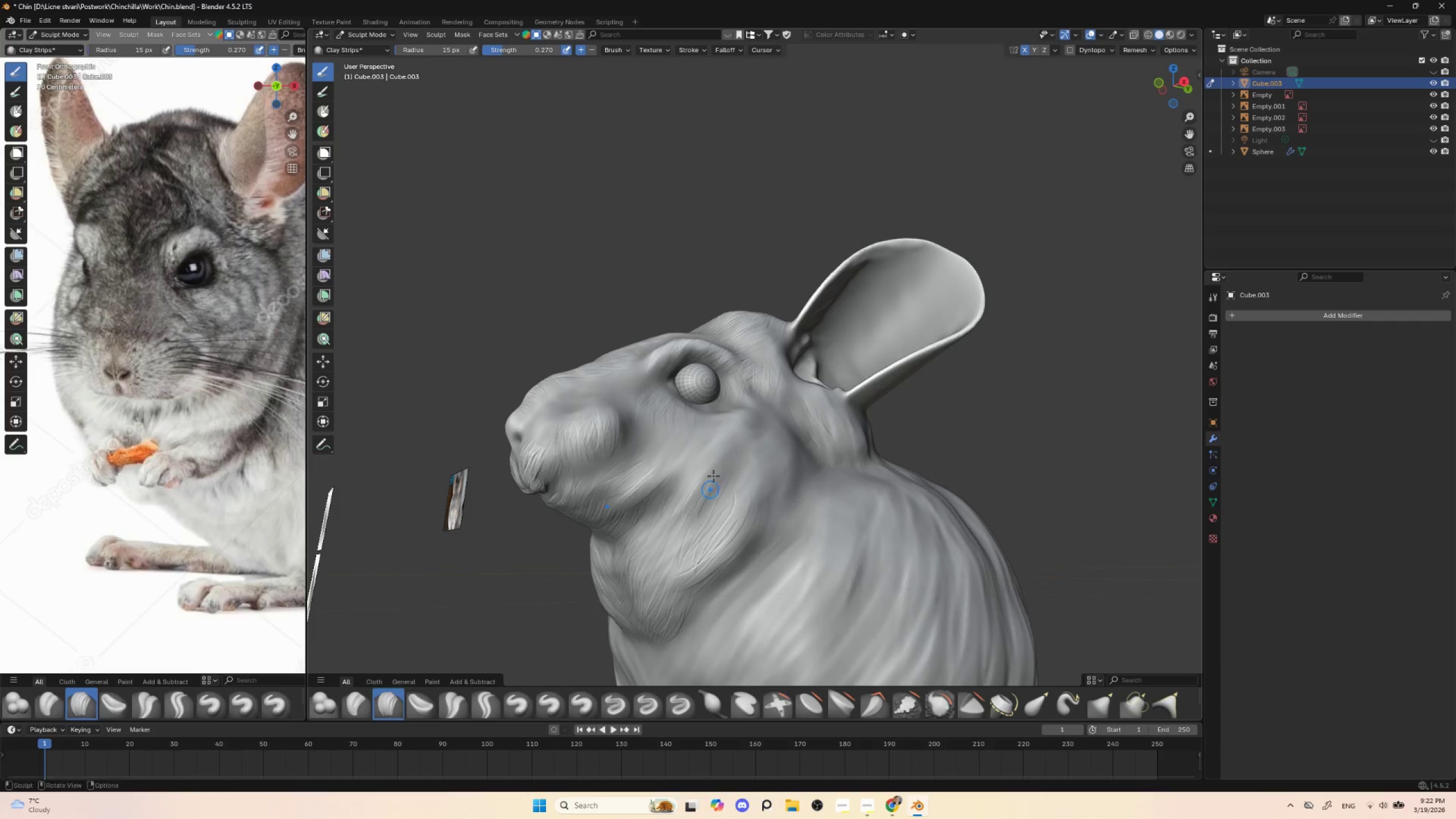 
left_click_drag(start_coordinate=[710, 476], to_coordinate=[688, 520])
 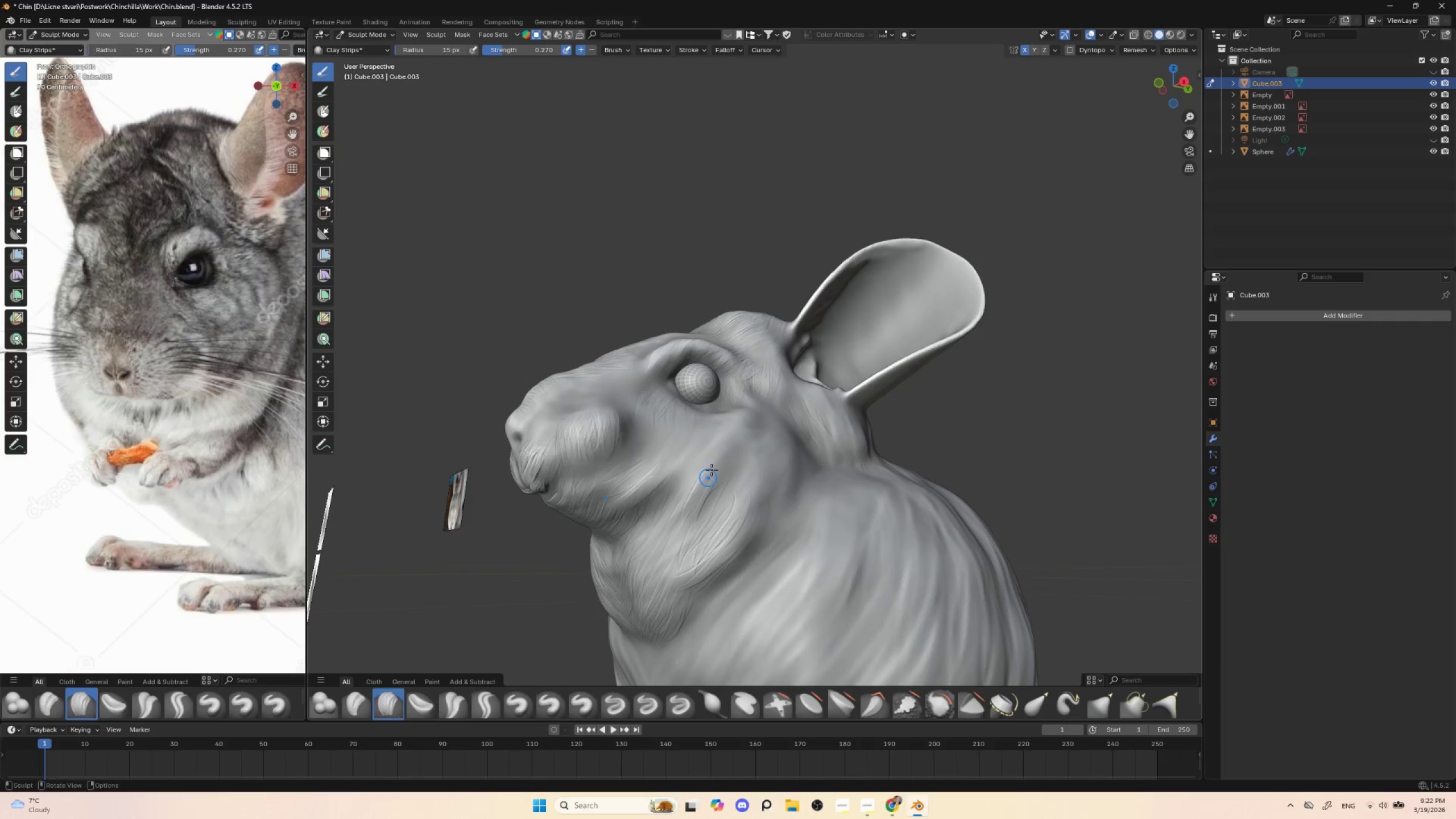 
left_click_drag(start_coordinate=[712, 466], to_coordinate=[685, 510])
 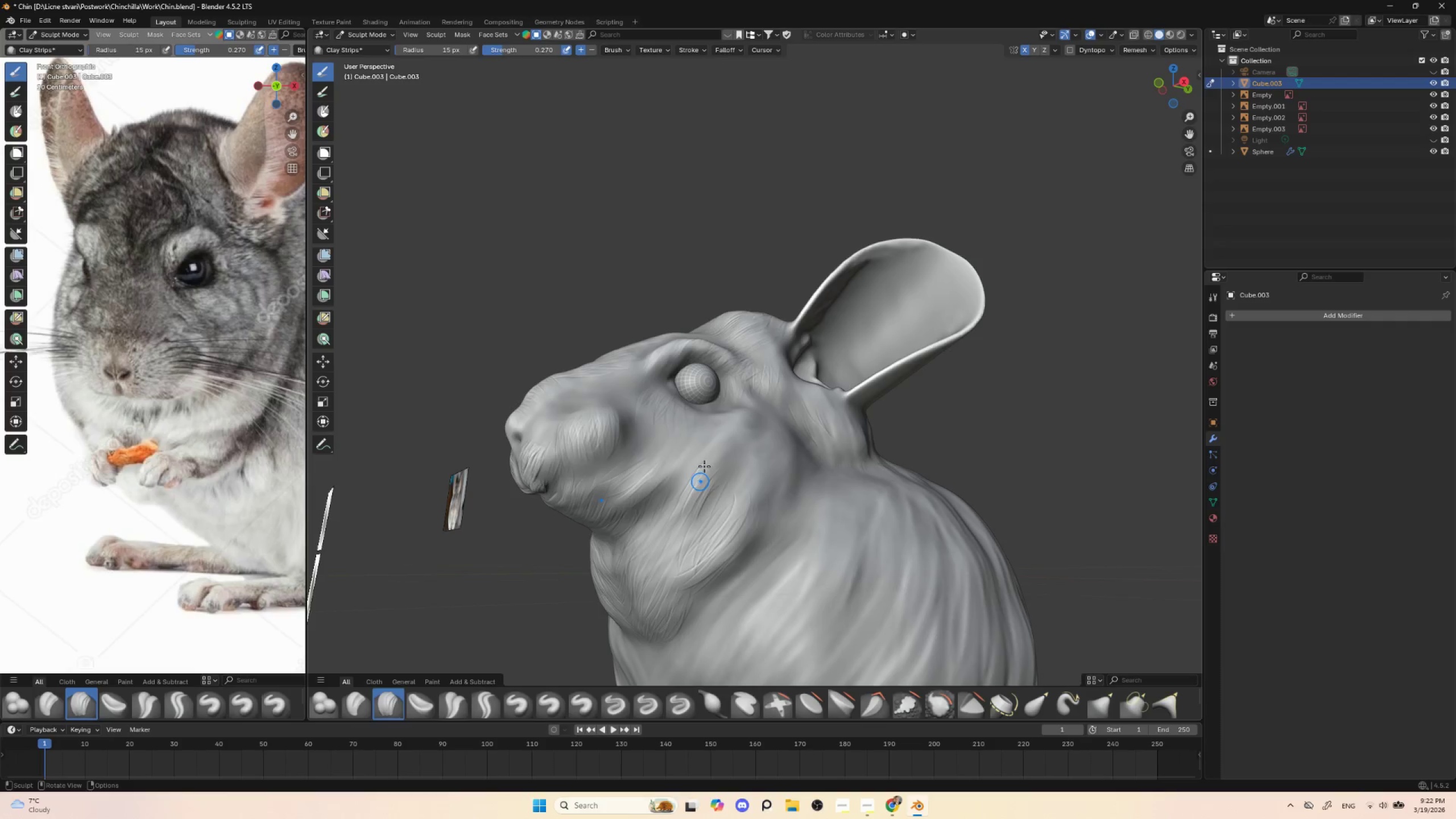 
left_click_drag(start_coordinate=[700, 468], to_coordinate=[678, 510])
 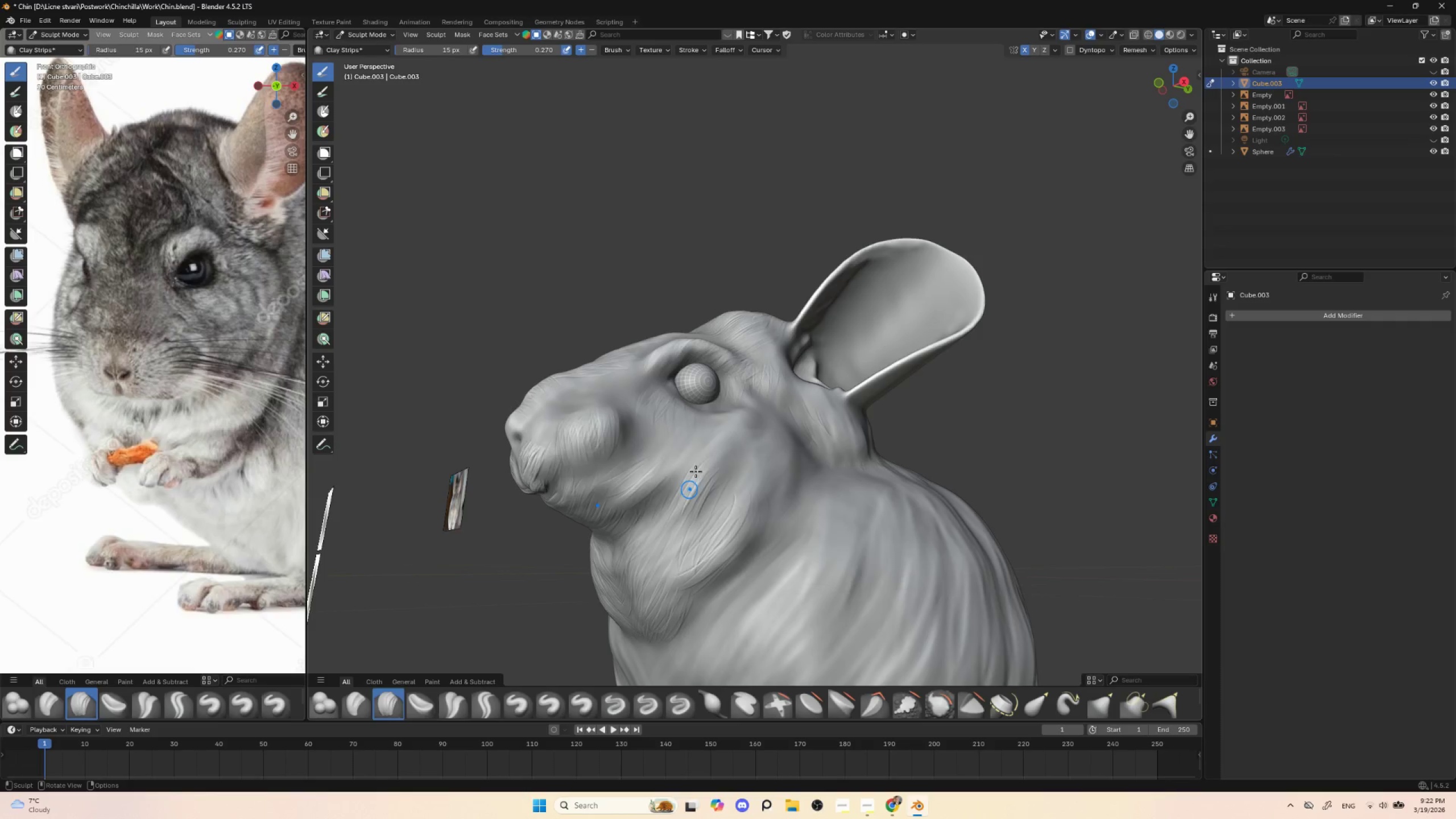 
left_click_drag(start_coordinate=[695, 463], to_coordinate=[673, 514])
 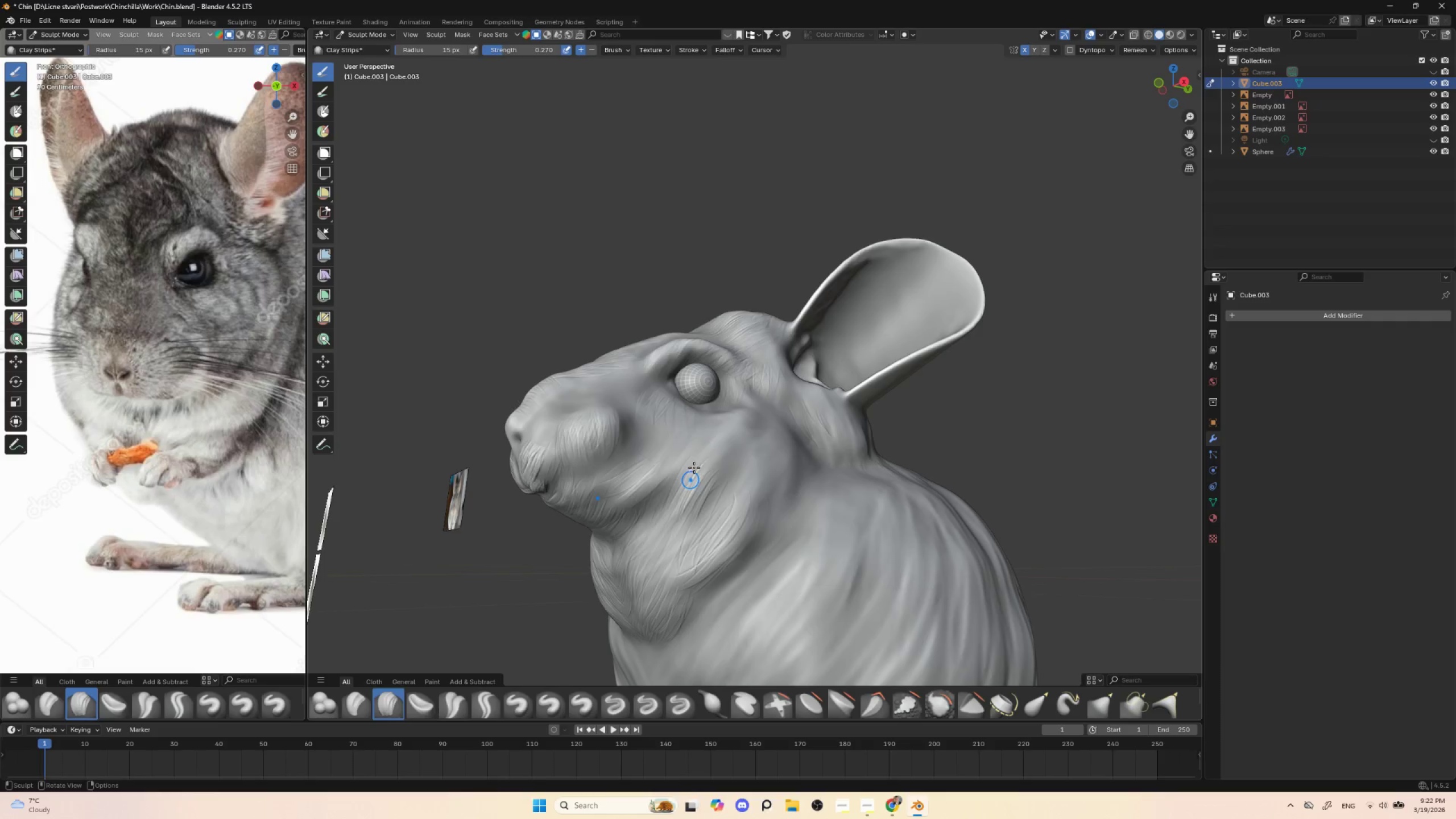 
left_click_drag(start_coordinate=[692, 468], to_coordinate=[678, 518])
 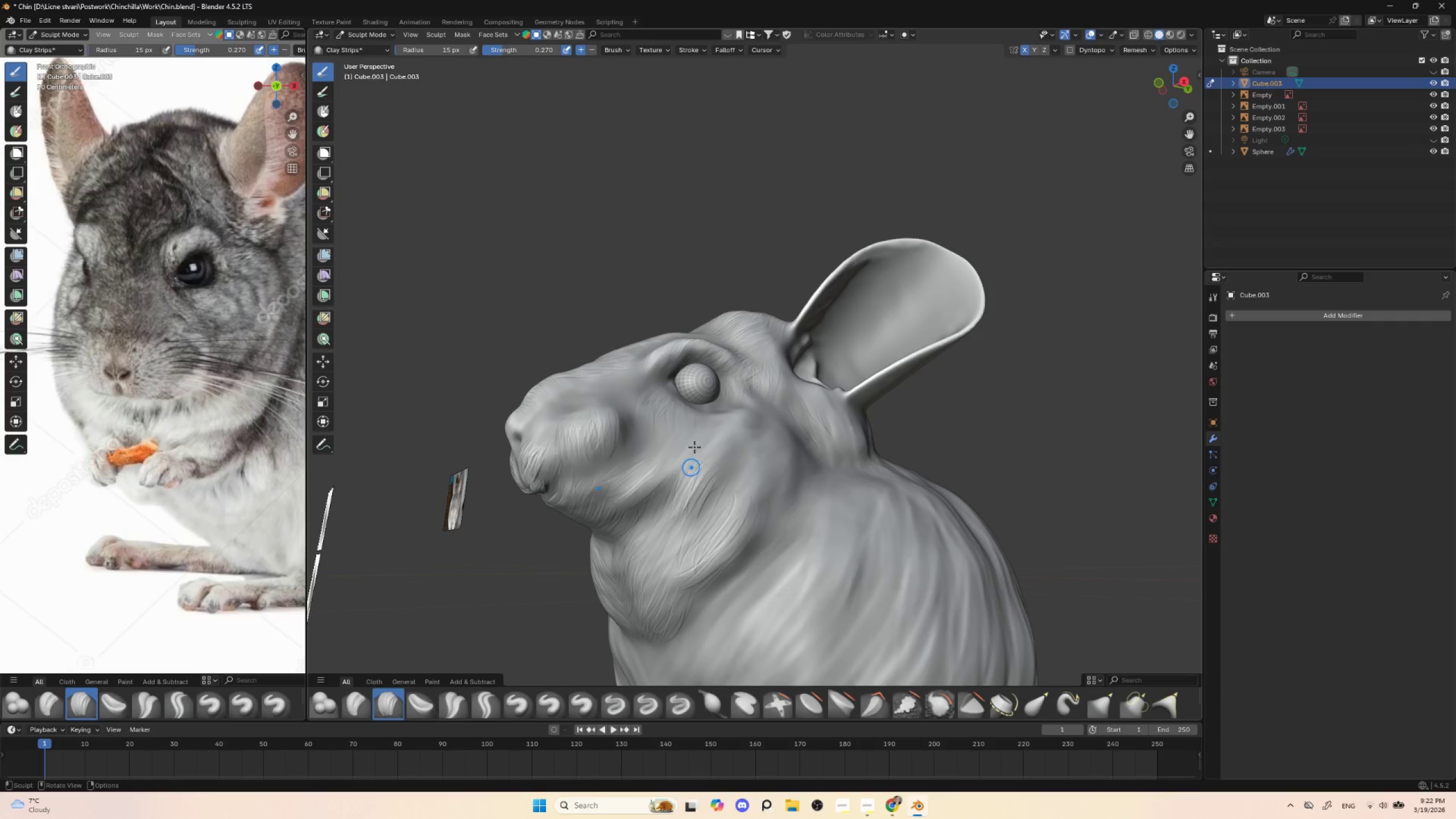 
left_click_drag(start_coordinate=[695, 440], to_coordinate=[674, 506])
 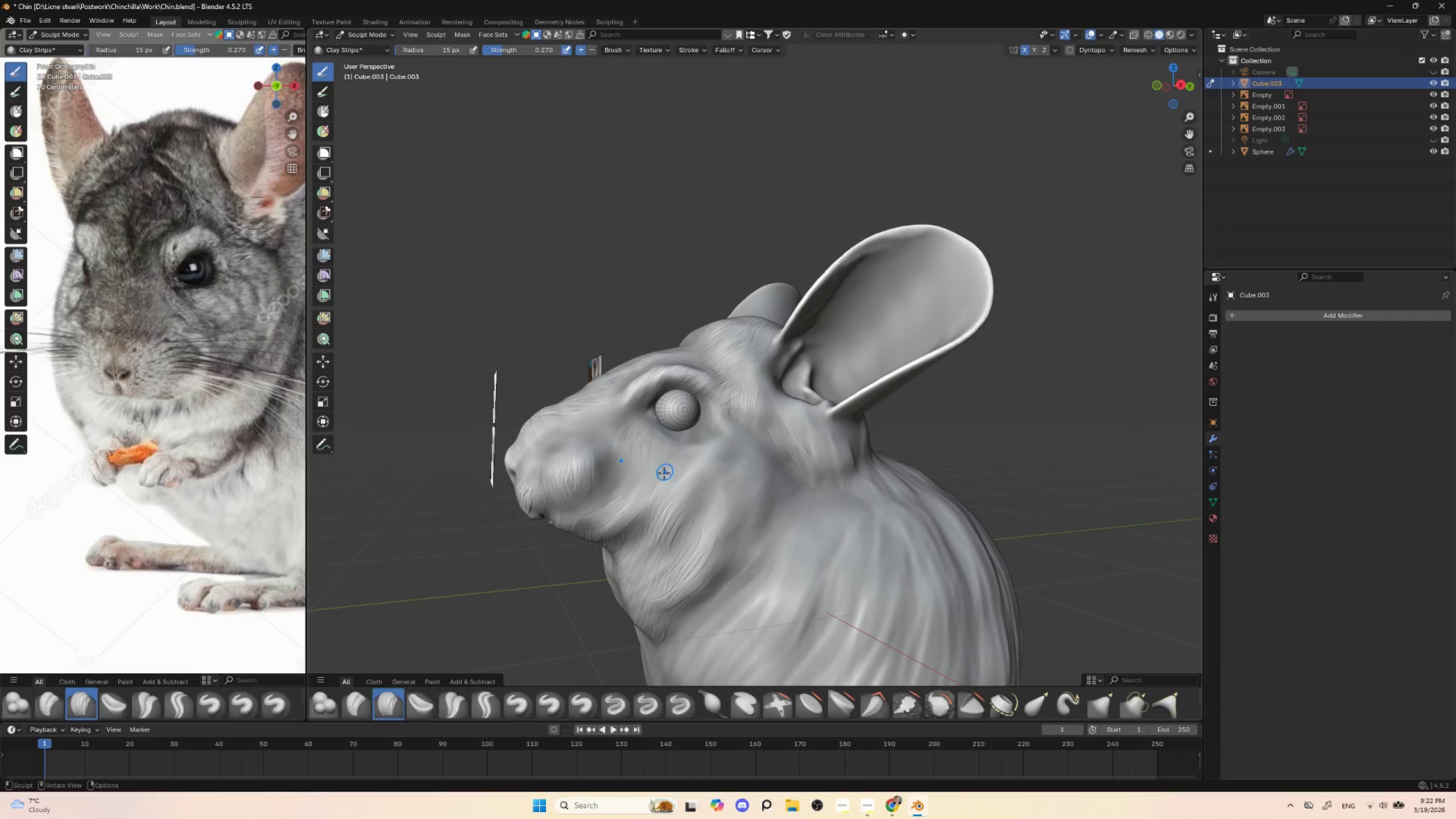 
left_click_drag(start_coordinate=[653, 457], to_coordinate=[630, 506])
 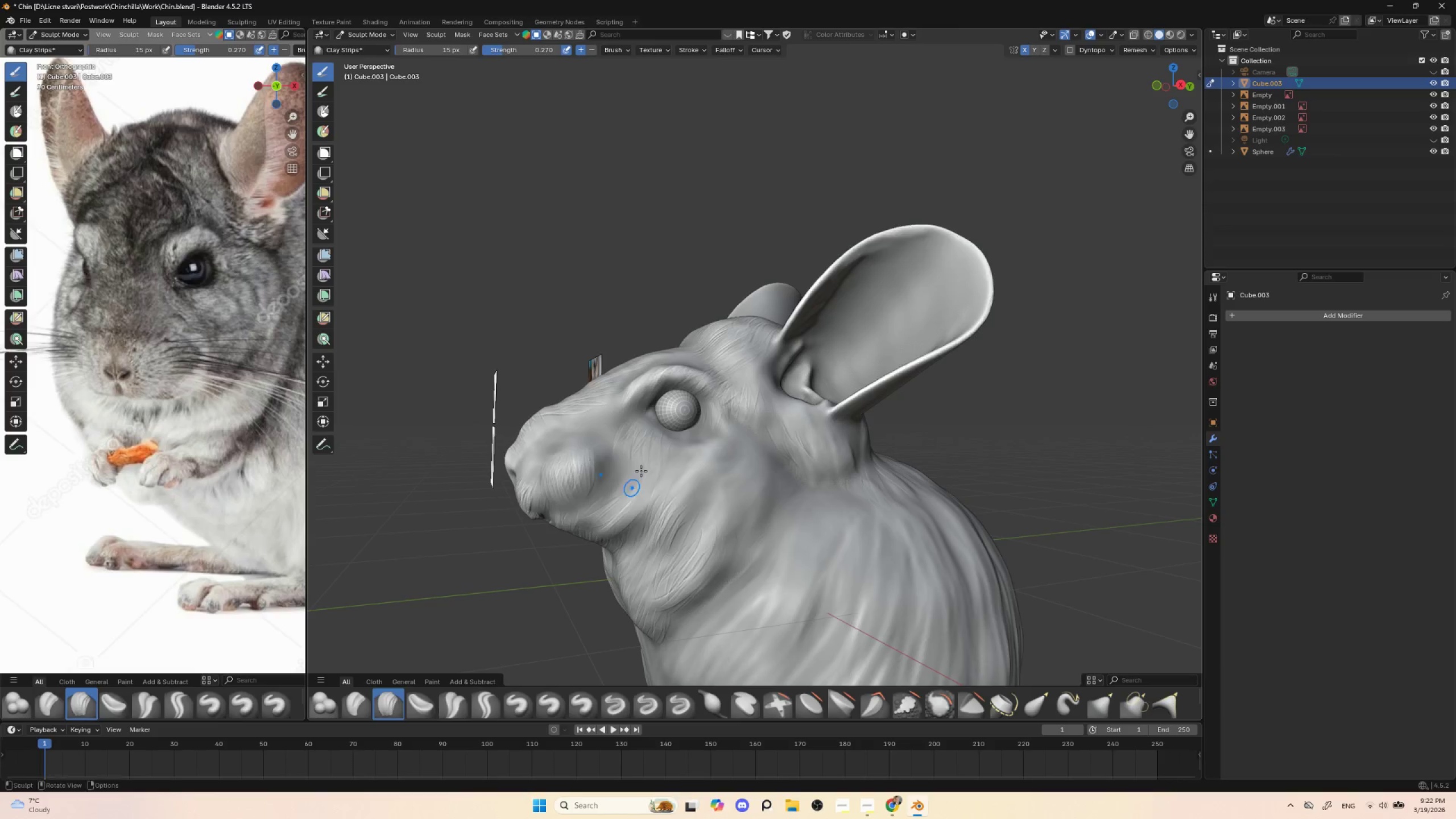 
left_click_drag(start_coordinate=[651, 466], to_coordinate=[632, 504])
 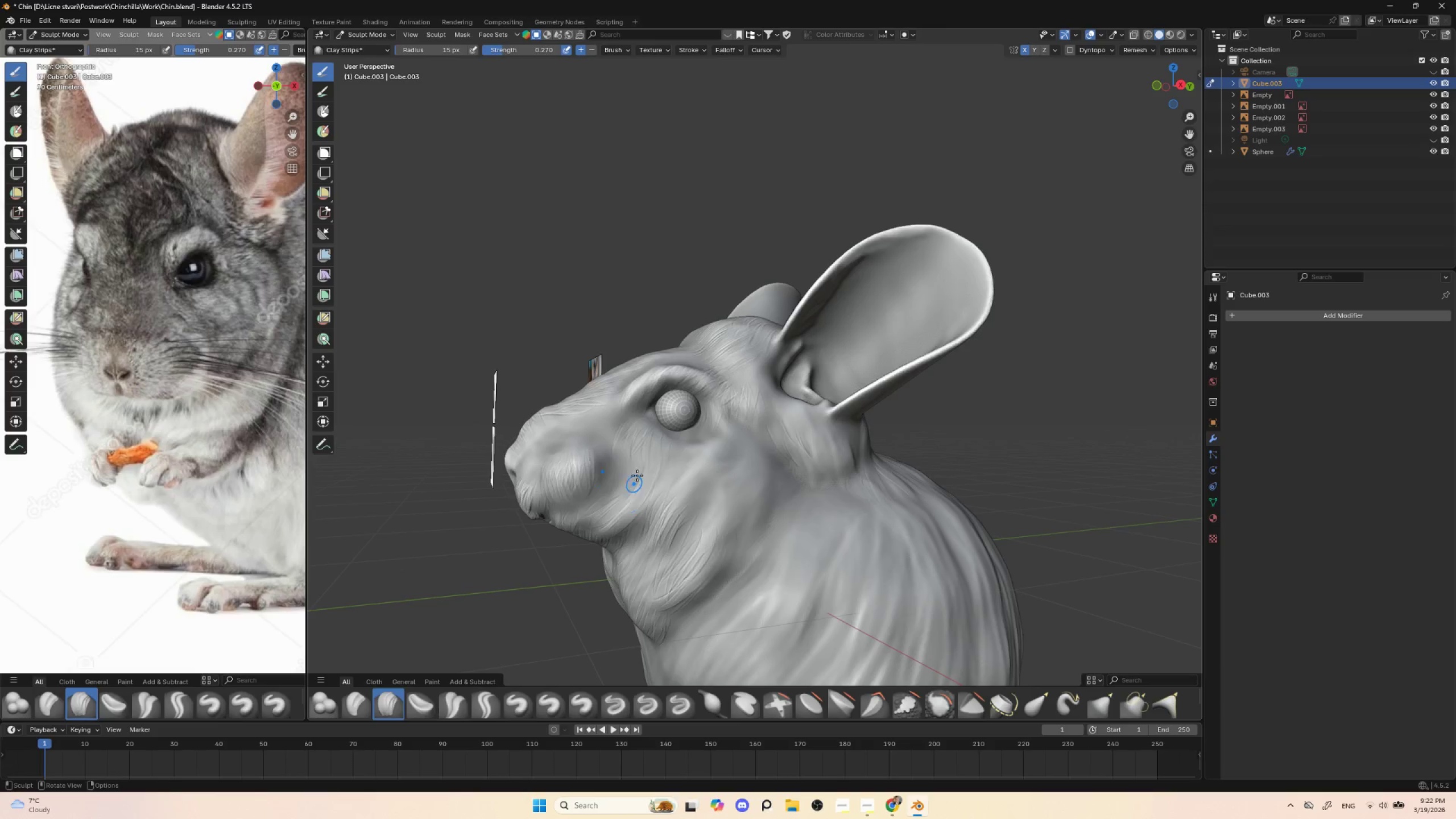 
left_click_drag(start_coordinate=[646, 466], to_coordinate=[617, 511])
 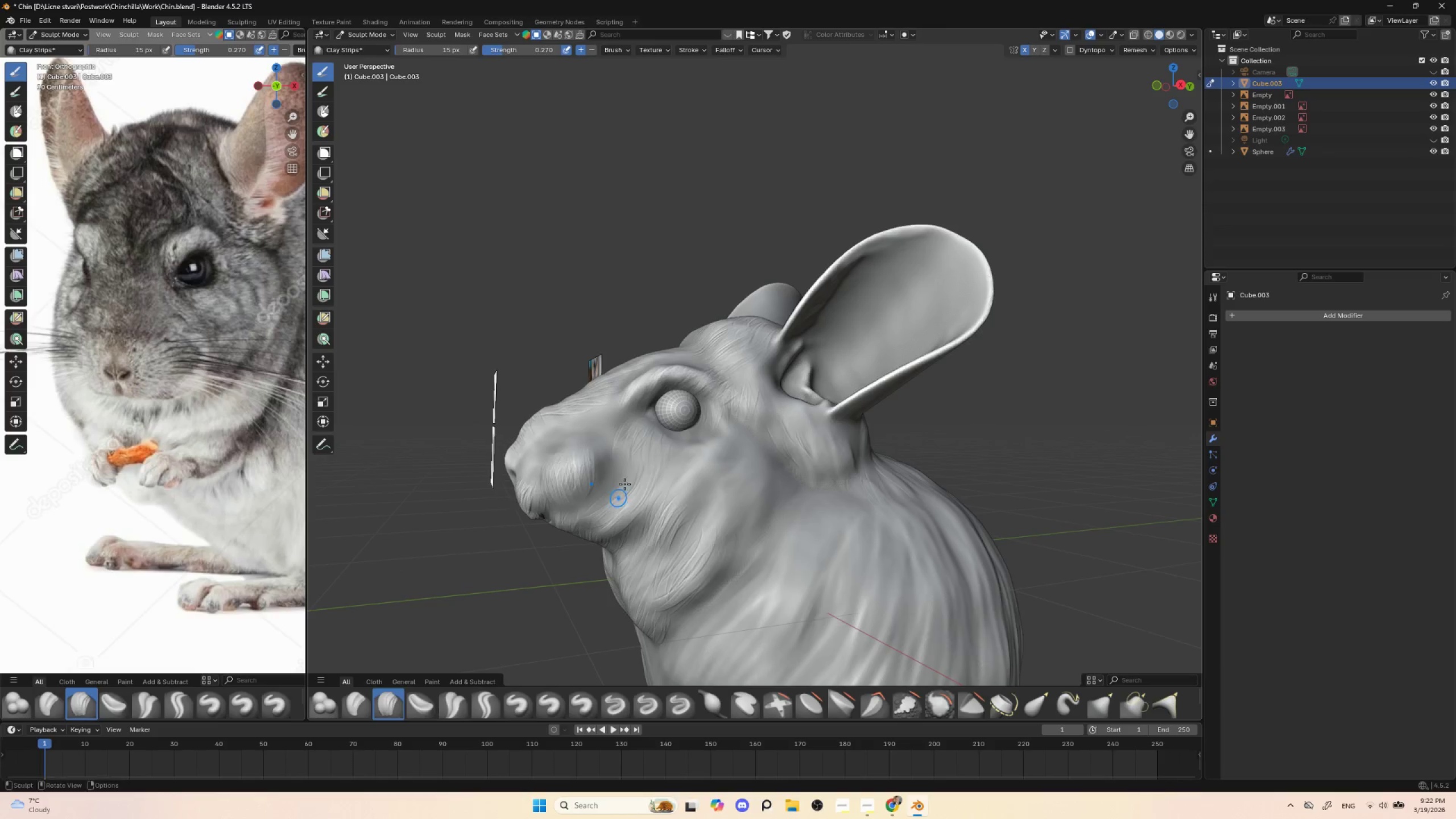 
left_click_drag(start_coordinate=[646, 470], to_coordinate=[615, 508])
 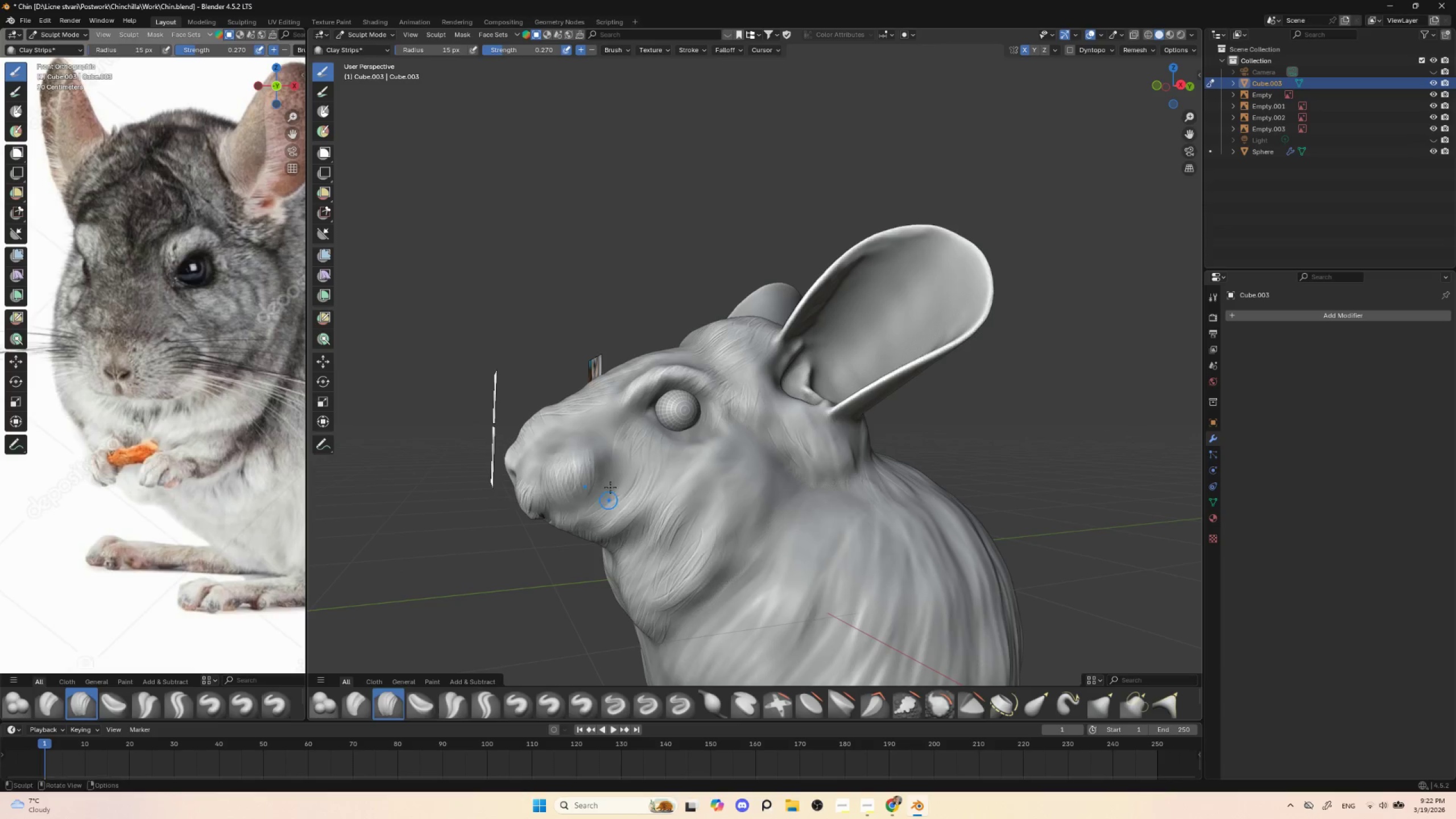 
left_click_drag(start_coordinate=[629, 464], to_coordinate=[605, 502])
 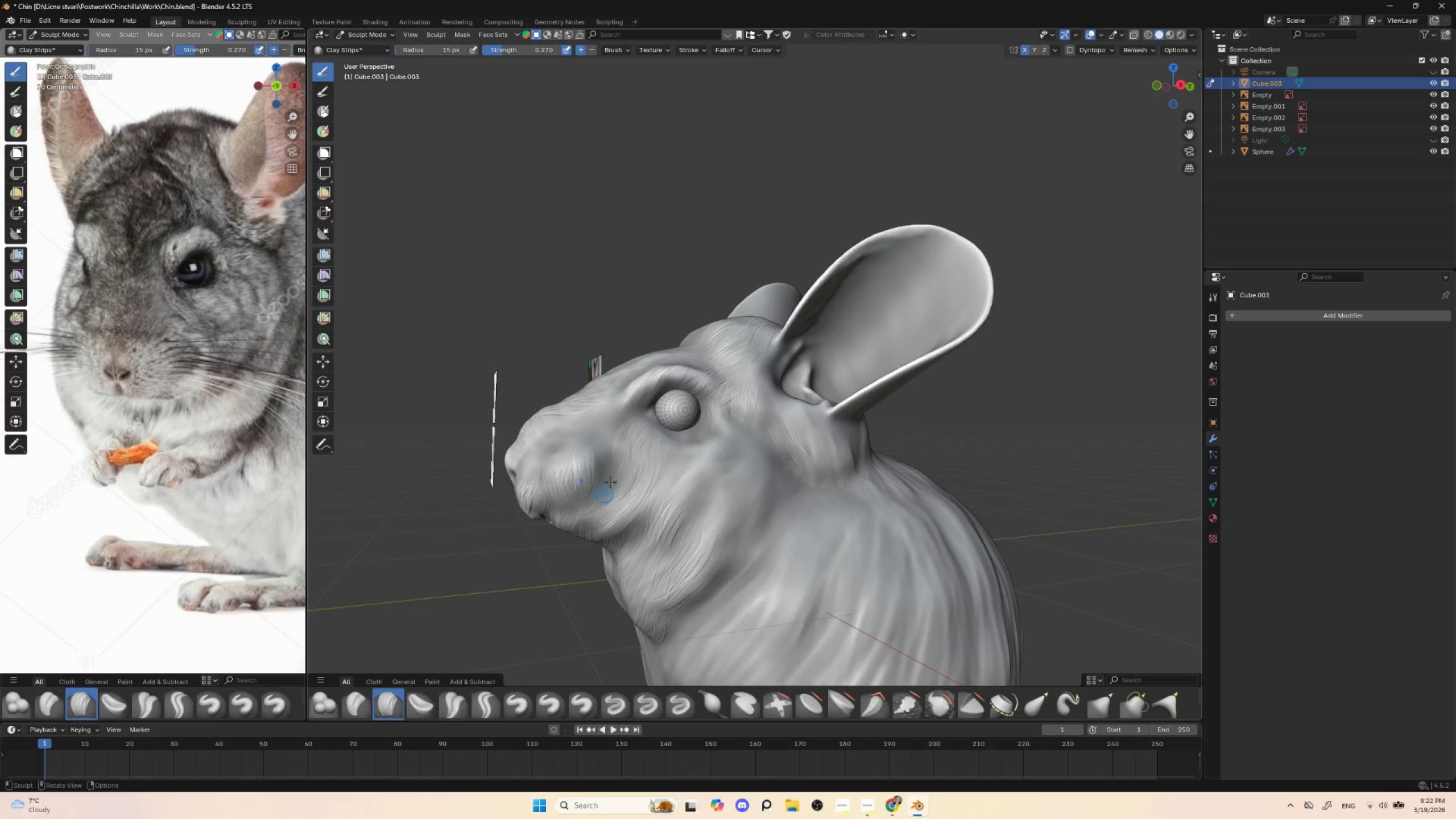 
left_click_drag(start_coordinate=[625, 468], to_coordinate=[602, 502])
 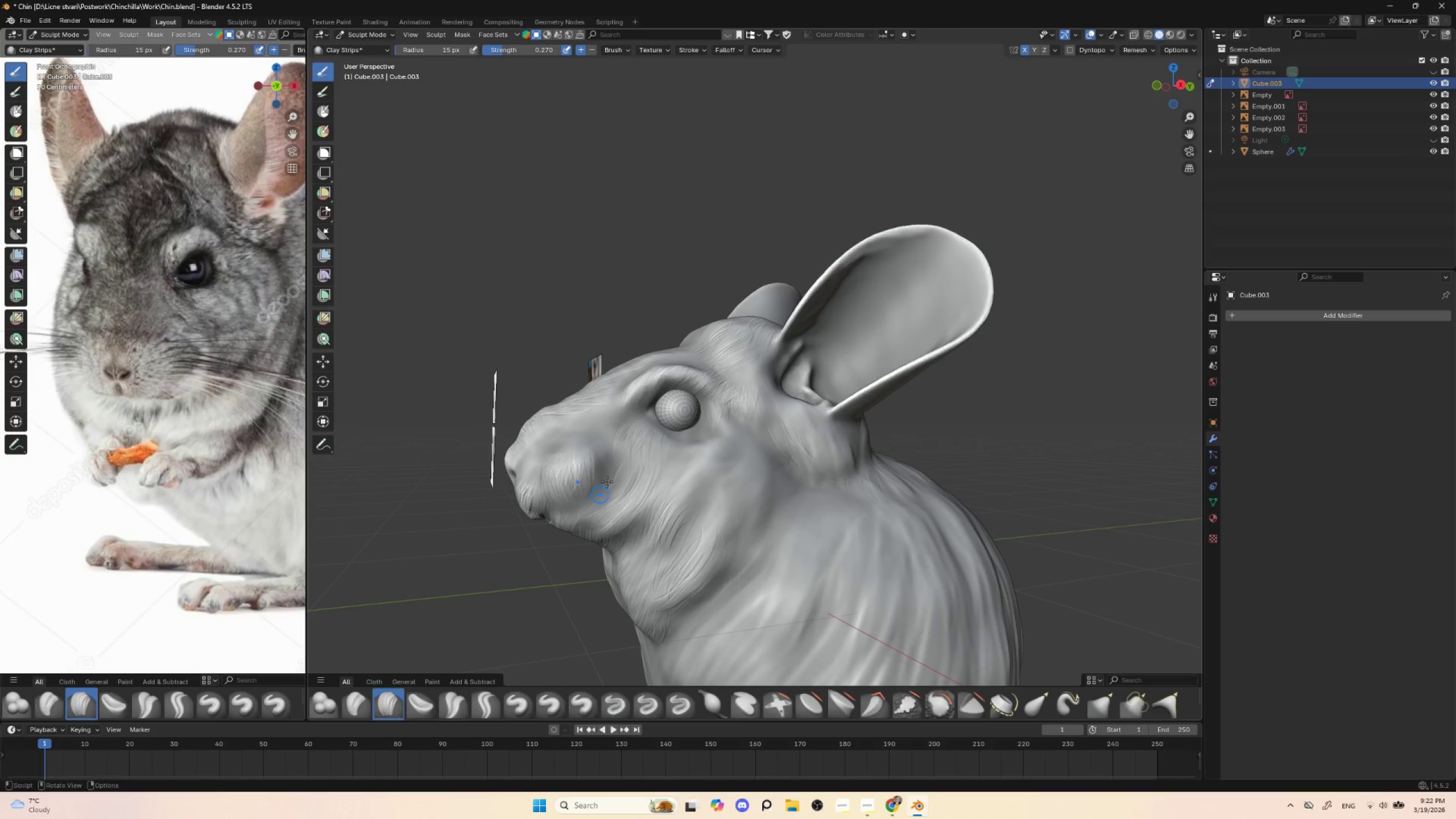 
left_click_drag(start_coordinate=[618, 465], to_coordinate=[596, 499])
 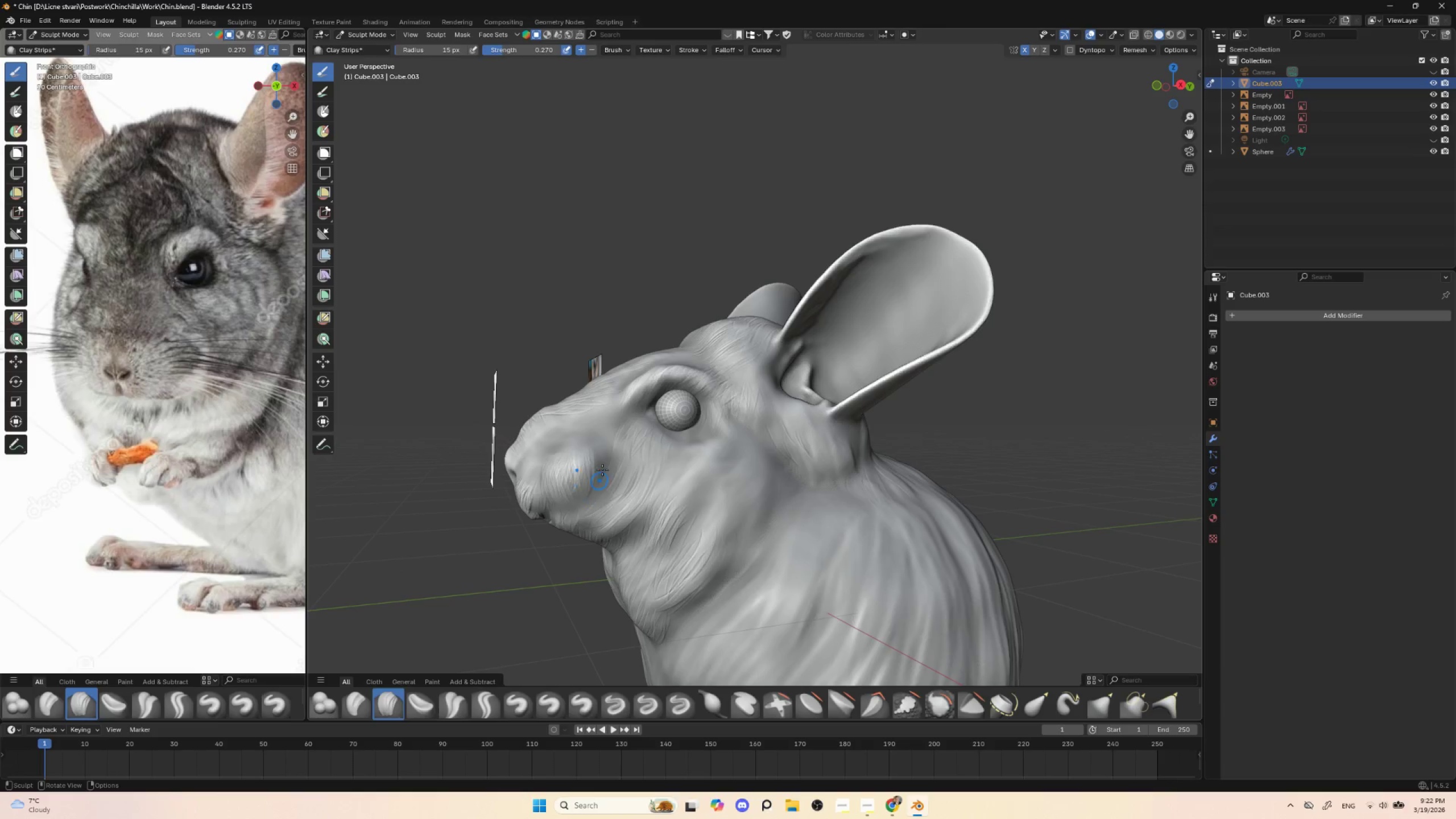 
left_click_drag(start_coordinate=[610, 450], to_coordinate=[602, 490])
 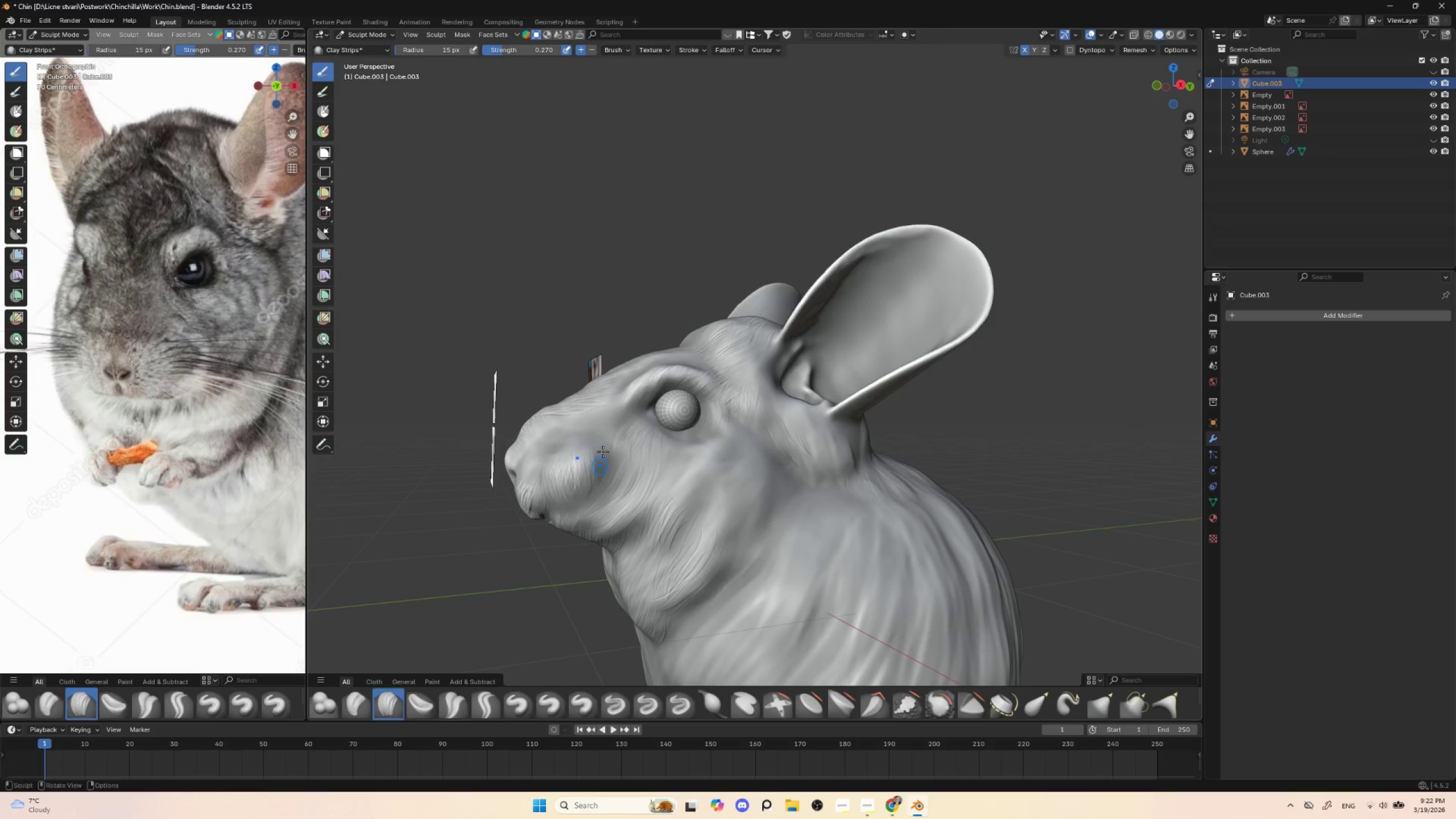 
left_click_drag(start_coordinate=[609, 448], to_coordinate=[601, 494])
 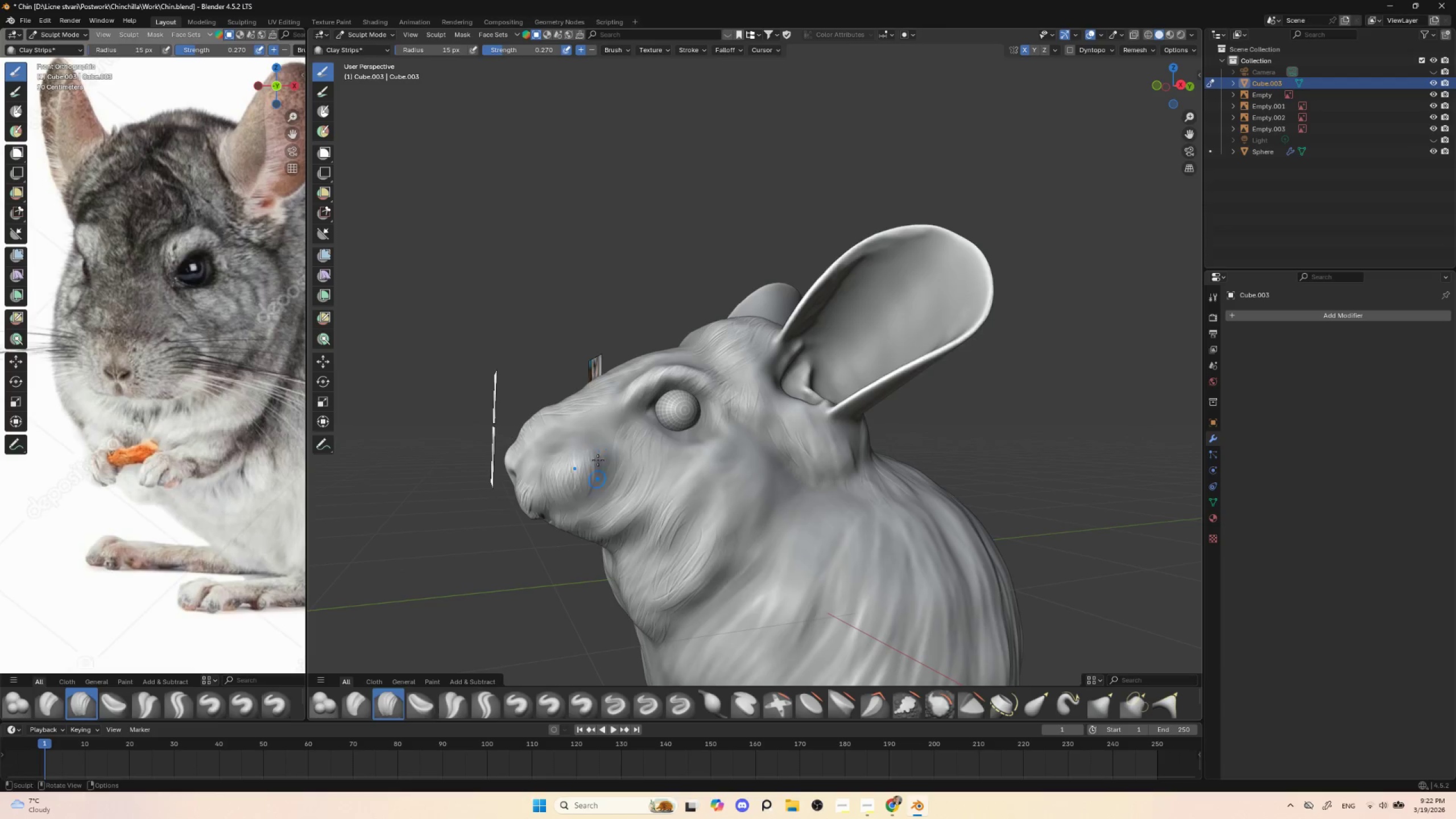 
left_click_drag(start_coordinate=[605, 437], to_coordinate=[613, 481])
 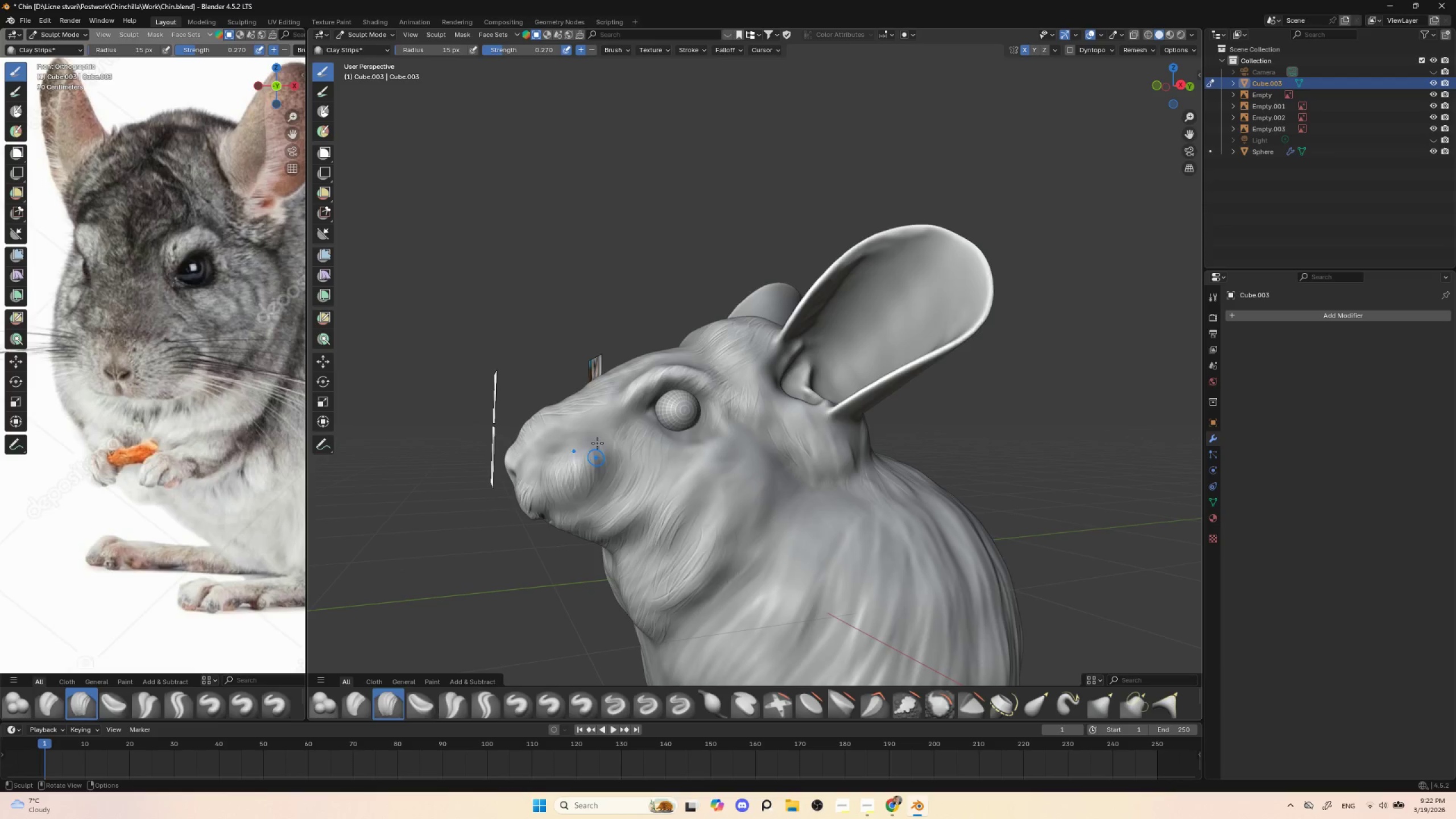 
left_click_drag(start_coordinate=[609, 435], to_coordinate=[613, 462])
 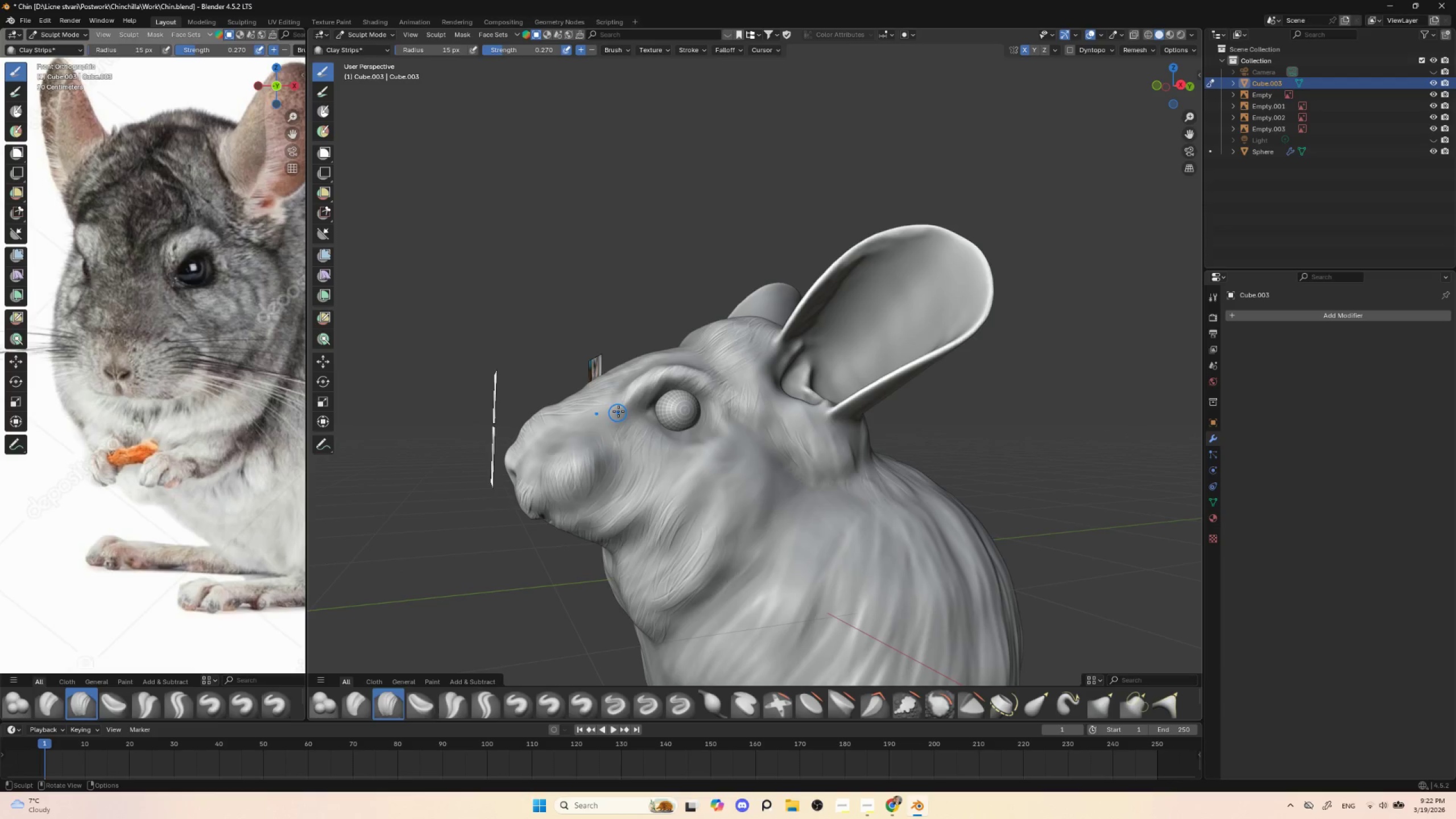 
left_click_drag(start_coordinate=[620, 404], to_coordinate=[613, 443])
 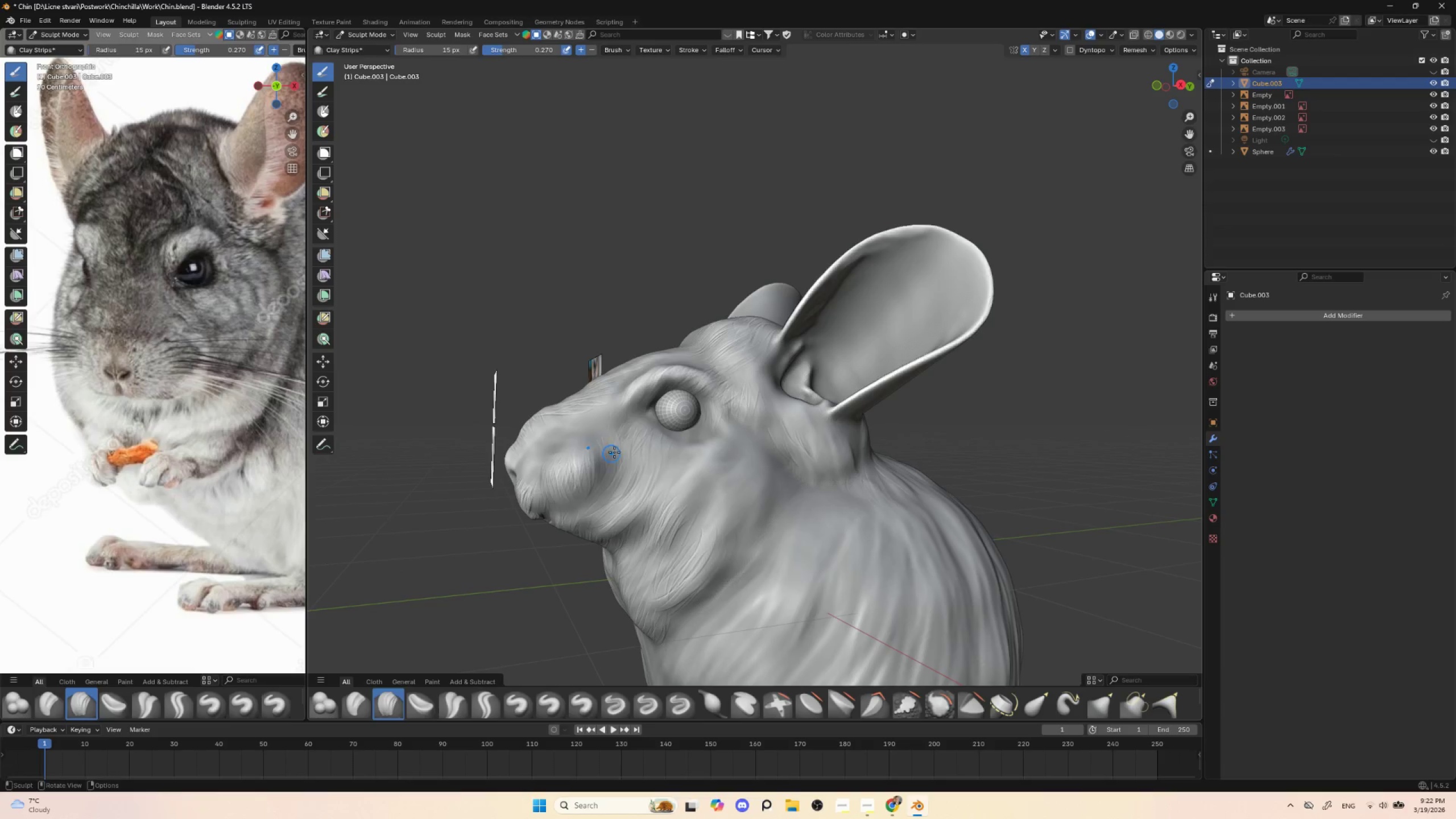 
left_click_drag(start_coordinate=[628, 403], to_coordinate=[618, 440])
 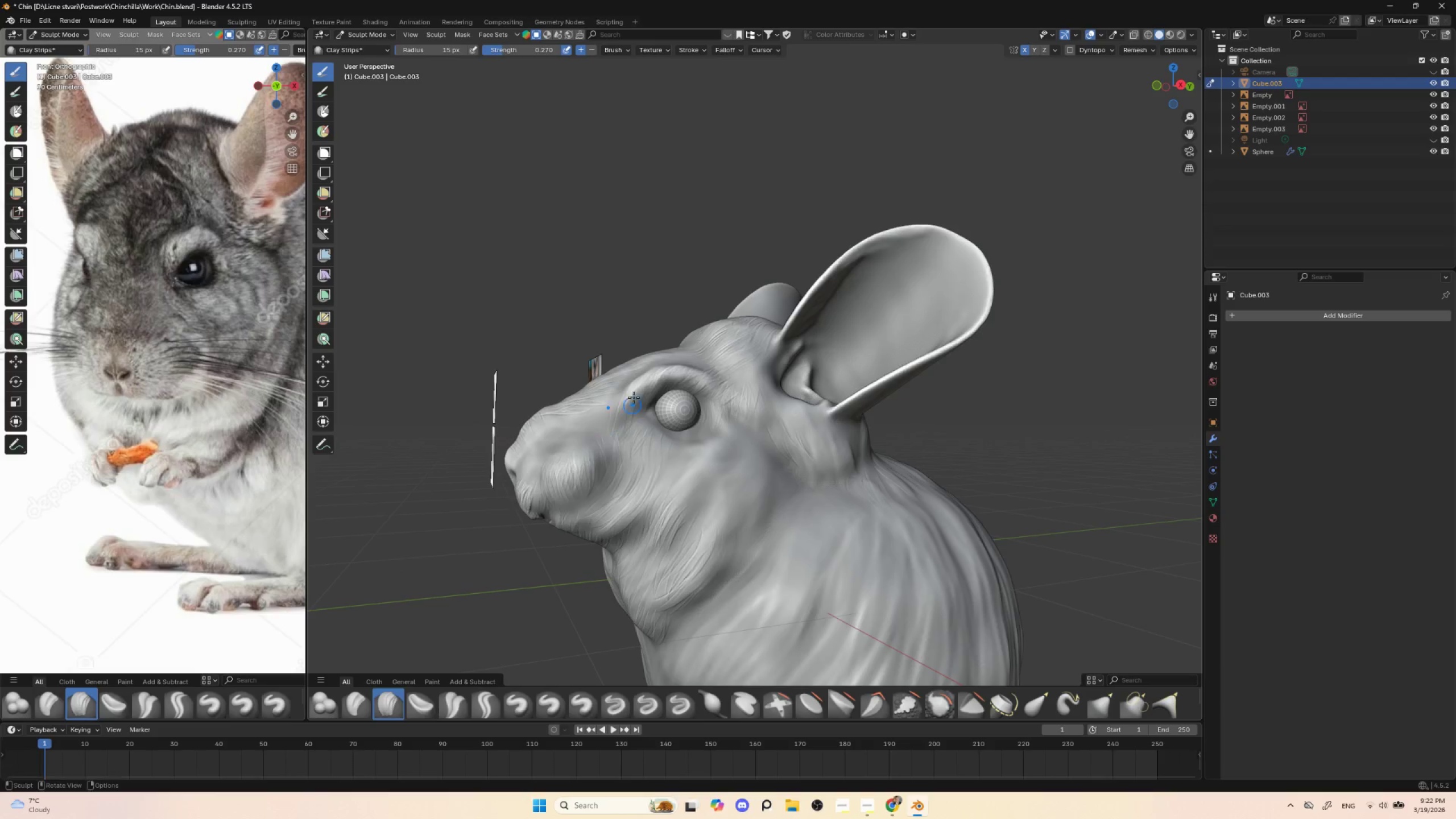 
left_click_drag(start_coordinate=[634, 397], to_coordinate=[626, 424])
 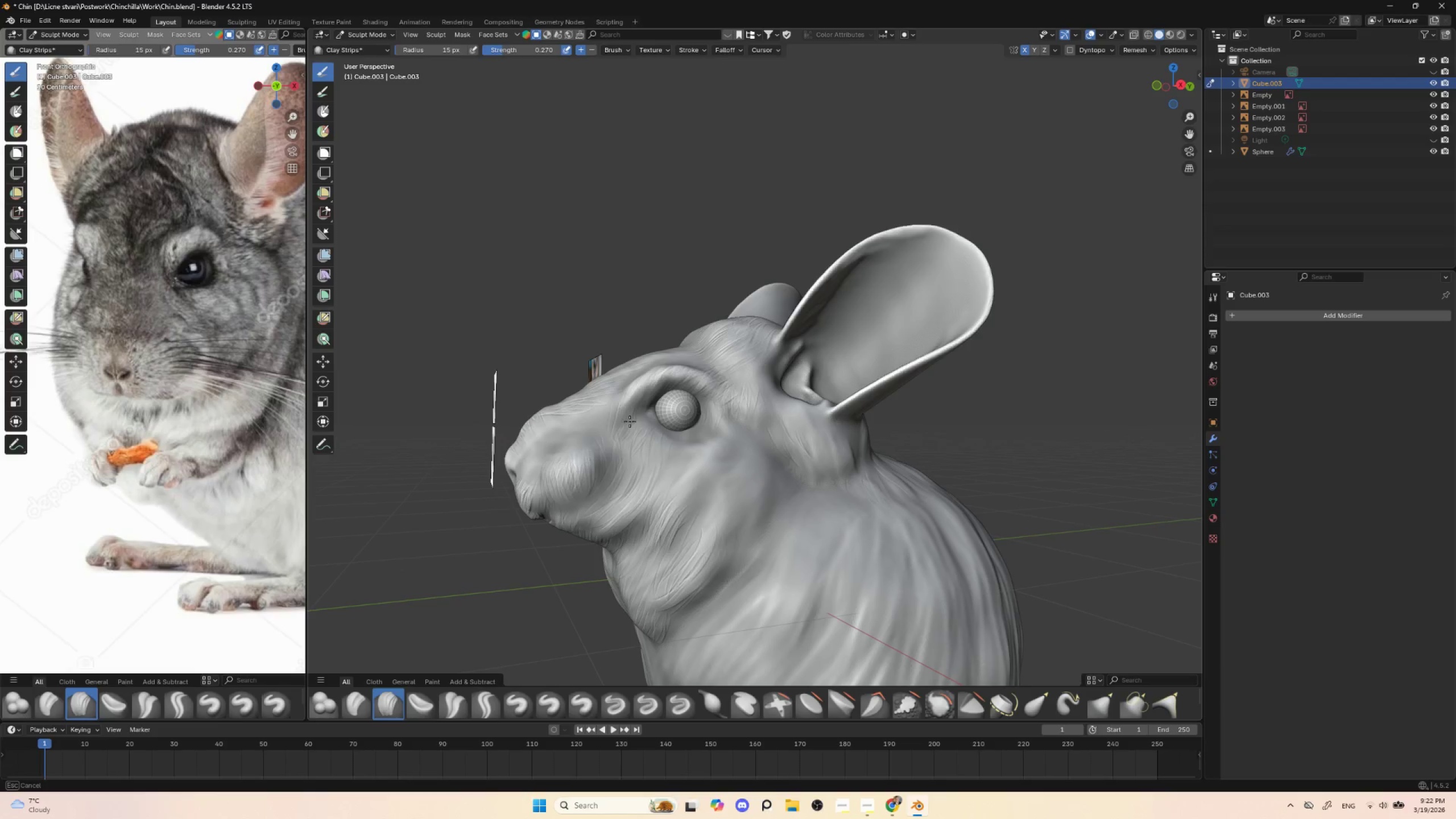 
left_click_drag(start_coordinate=[635, 395], to_coordinate=[631, 423])
 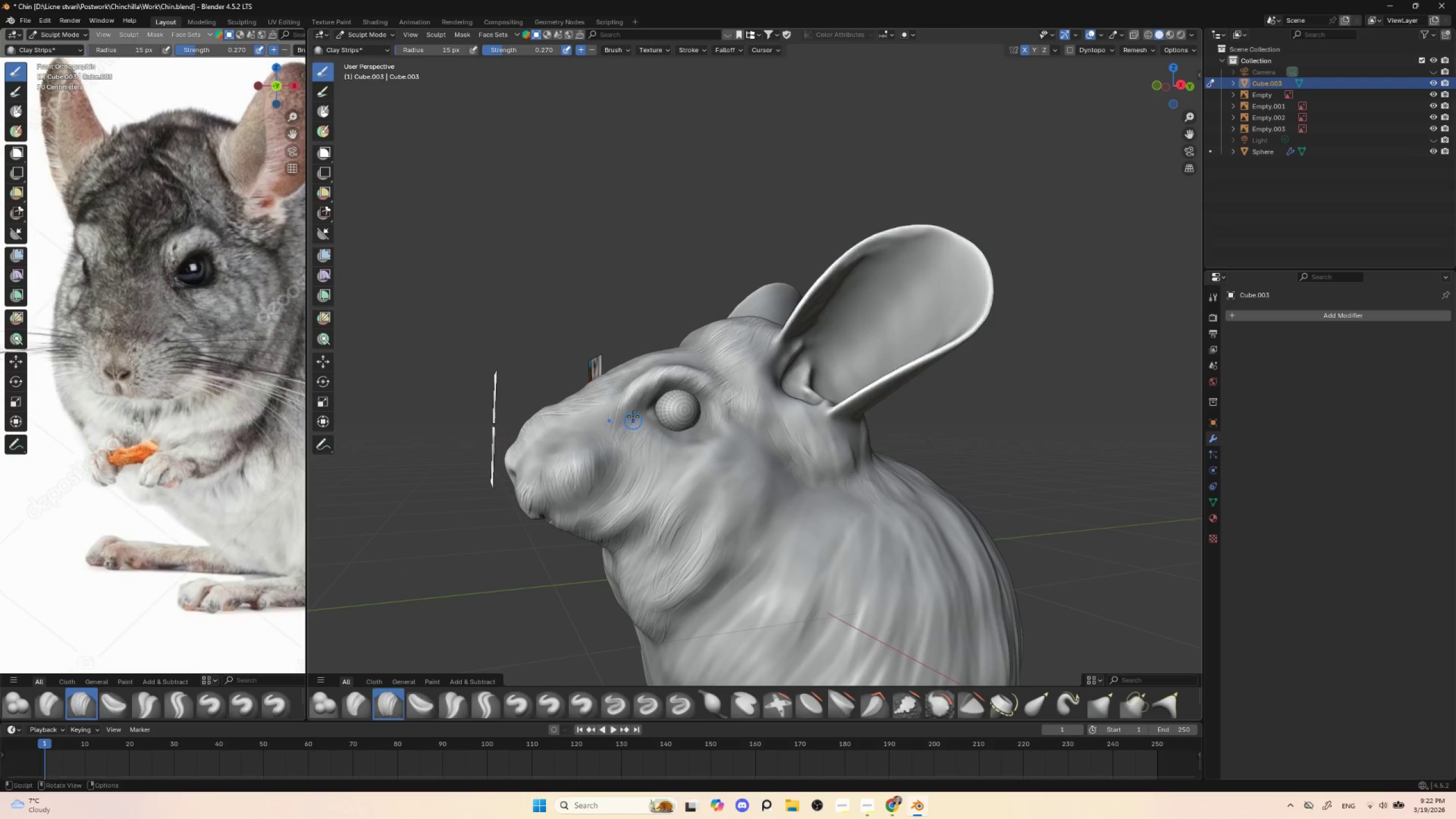 
left_click_drag(start_coordinate=[629, 407], to_coordinate=[628, 428])
 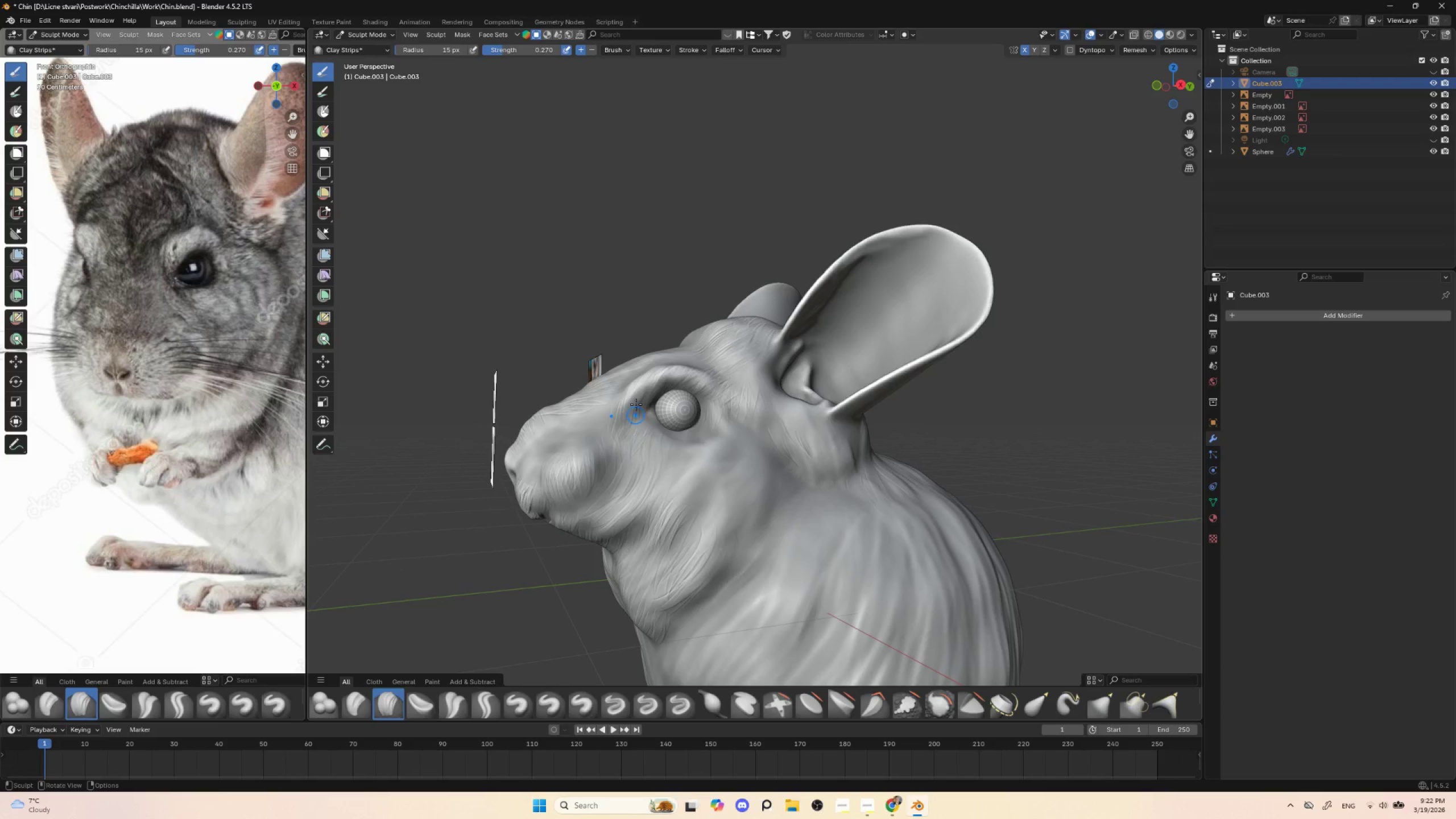 
left_click_drag(start_coordinate=[639, 392], to_coordinate=[624, 421])
 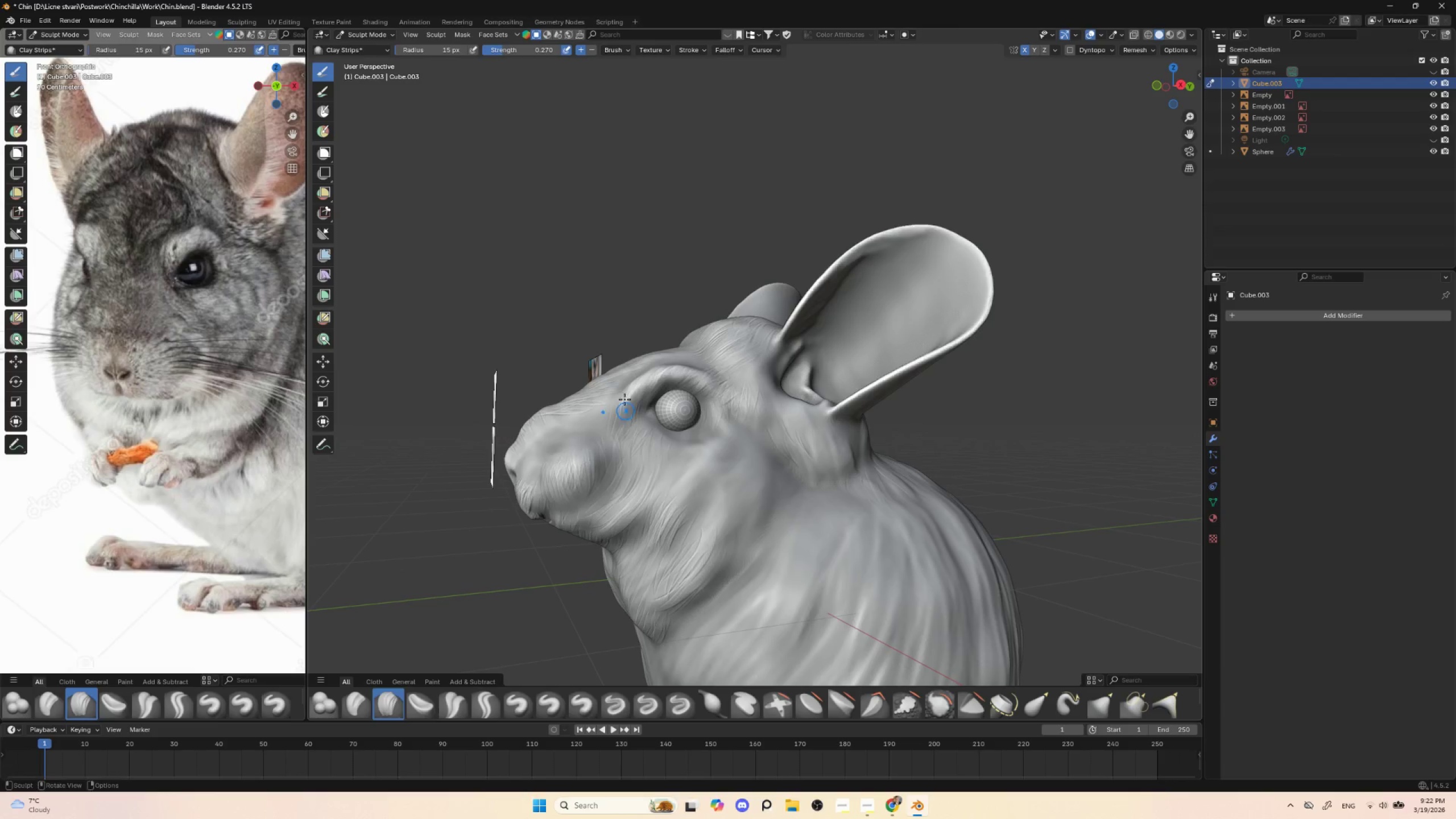 
left_click_drag(start_coordinate=[611, 402], to_coordinate=[606, 425])
 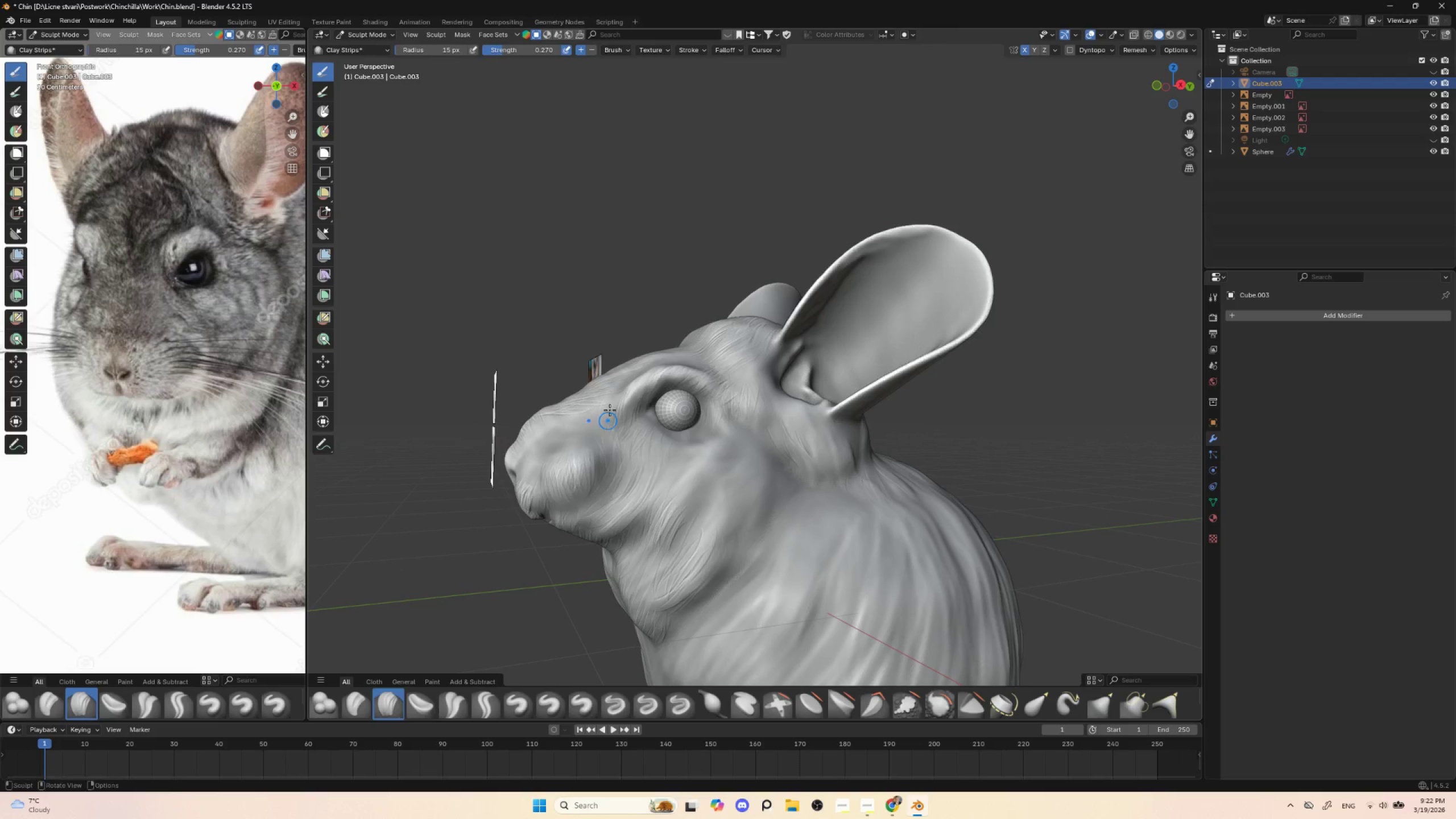 
left_click_drag(start_coordinate=[612, 402], to_coordinate=[592, 435])
 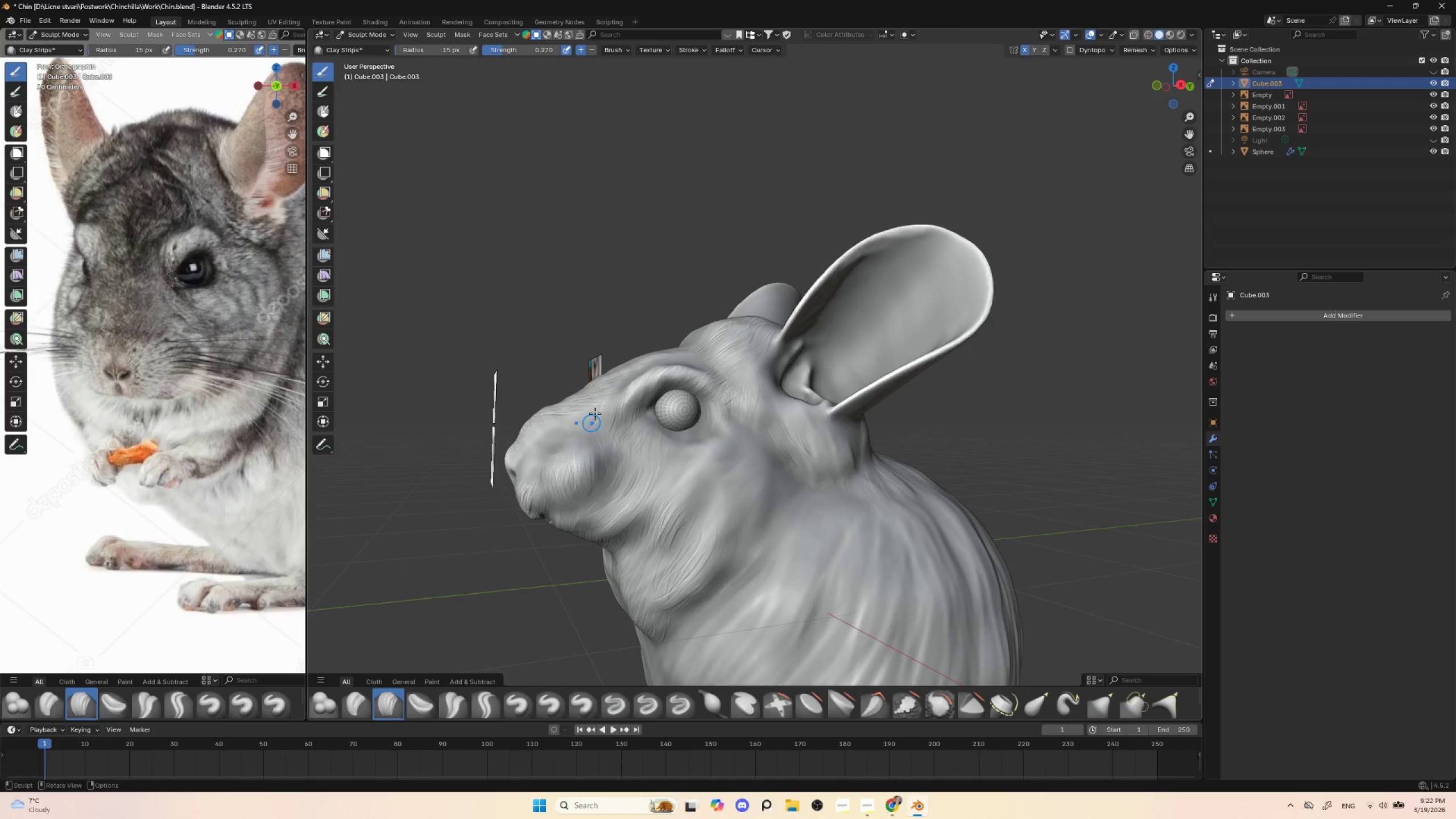 
left_click_drag(start_coordinate=[603, 406], to_coordinate=[584, 435])
 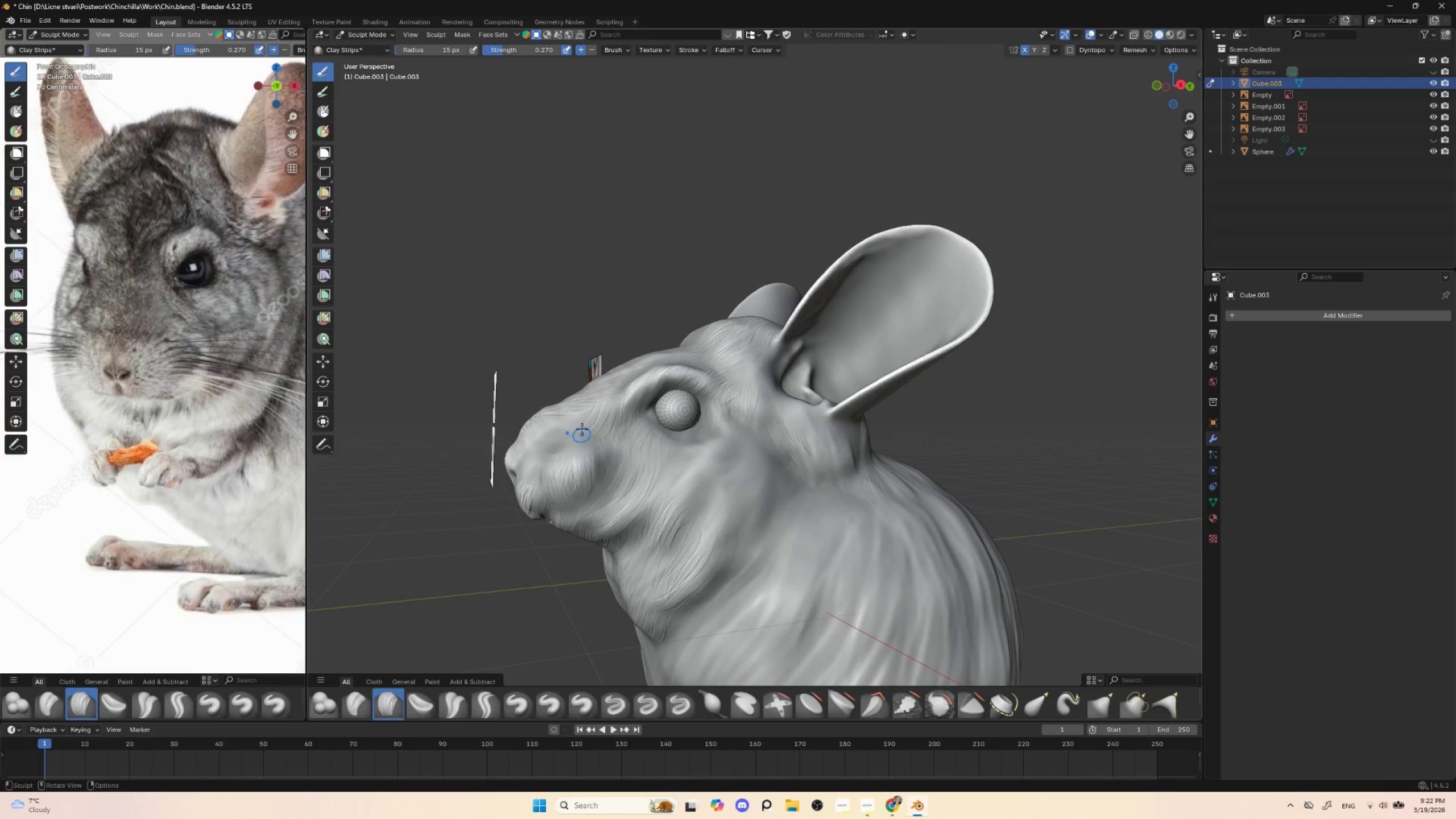 
left_click_drag(start_coordinate=[589, 412], to_coordinate=[575, 441])
 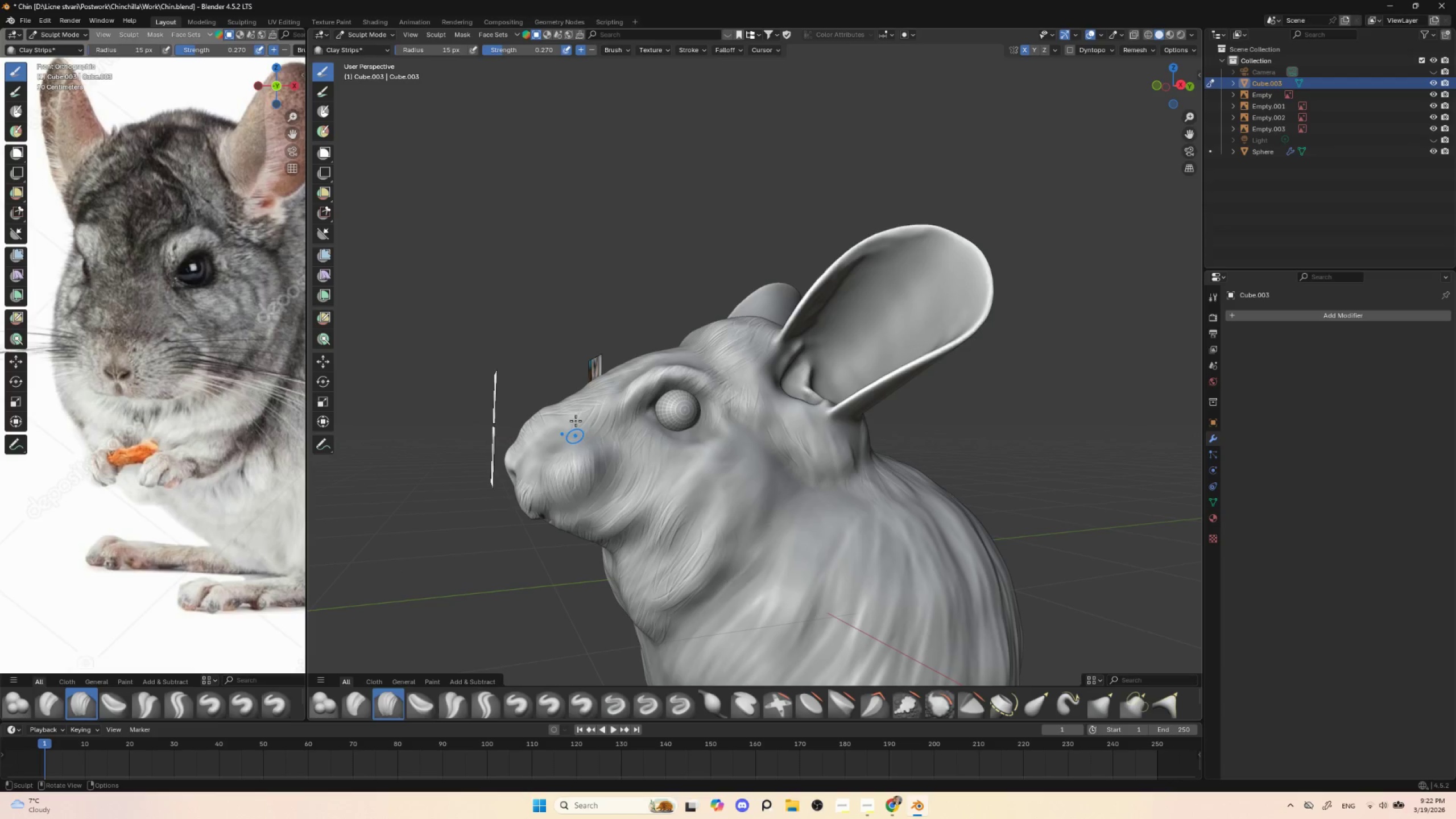 
left_click_drag(start_coordinate=[570, 426], to_coordinate=[570, 434])
 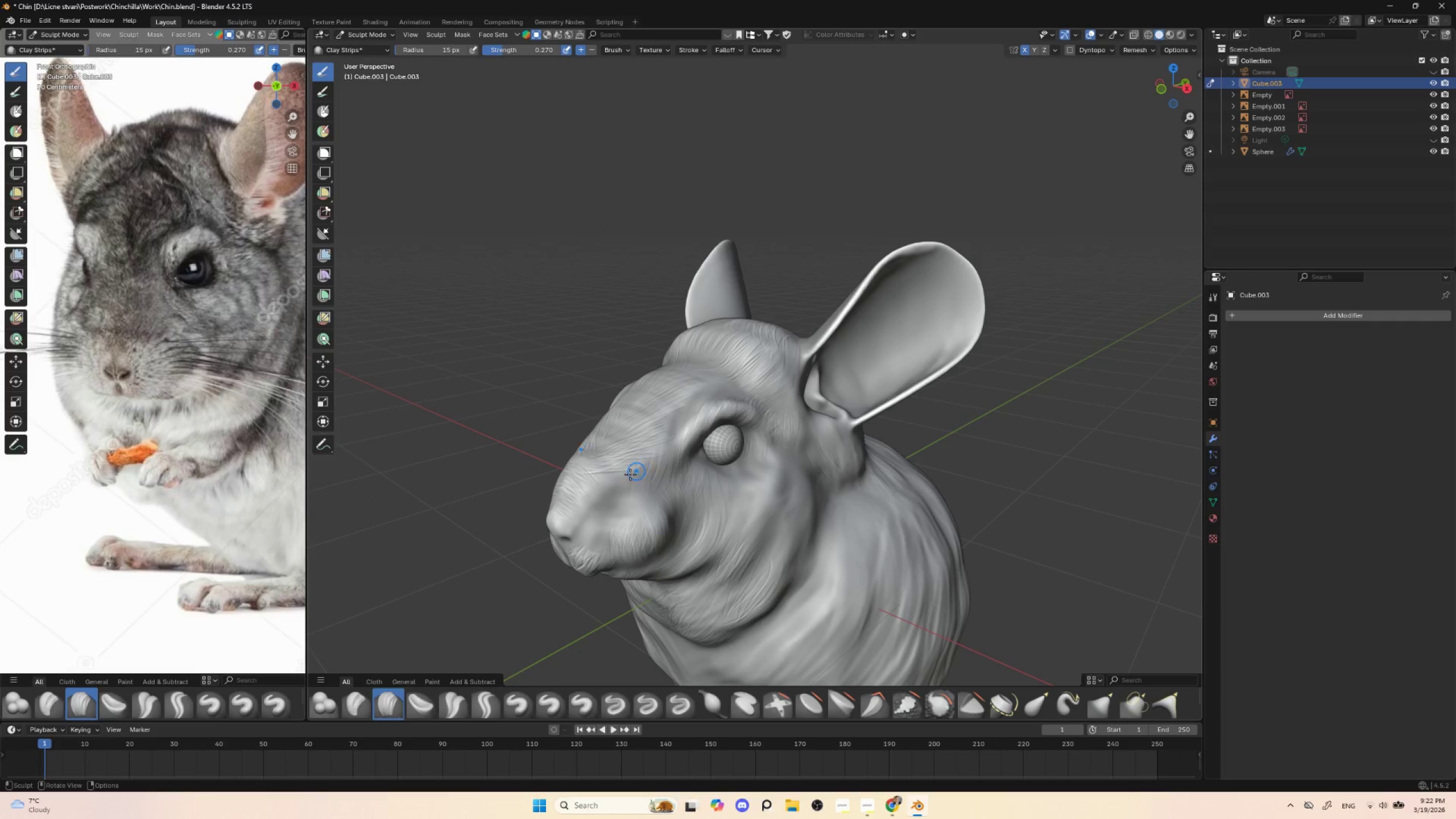 
left_click_drag(start_coordinate=[633, 465], to_coordinate=[599, 491])
 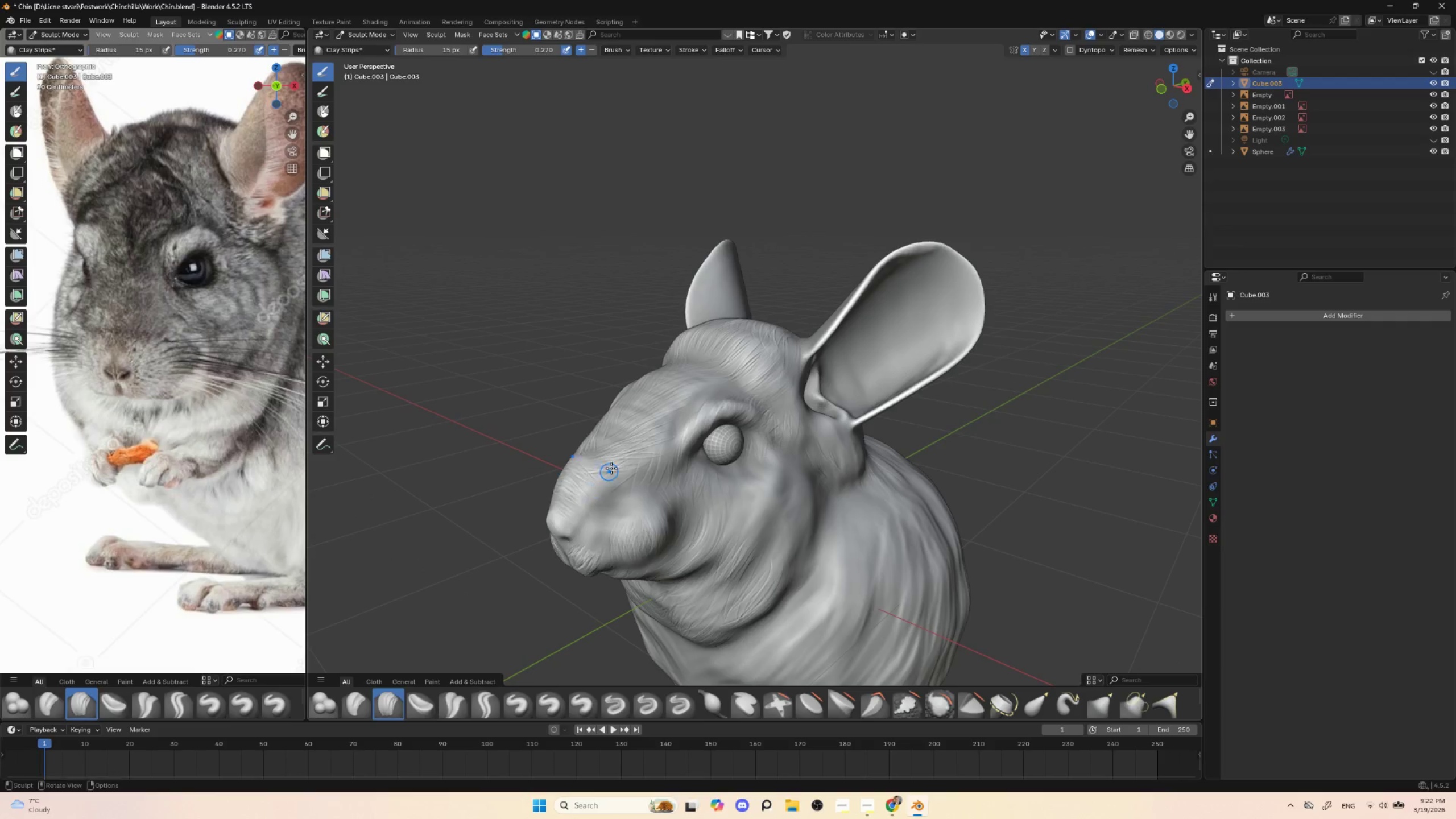 
left_click_drag(start_coordinate=[607, 471], to_coordinate=[603, 476])
 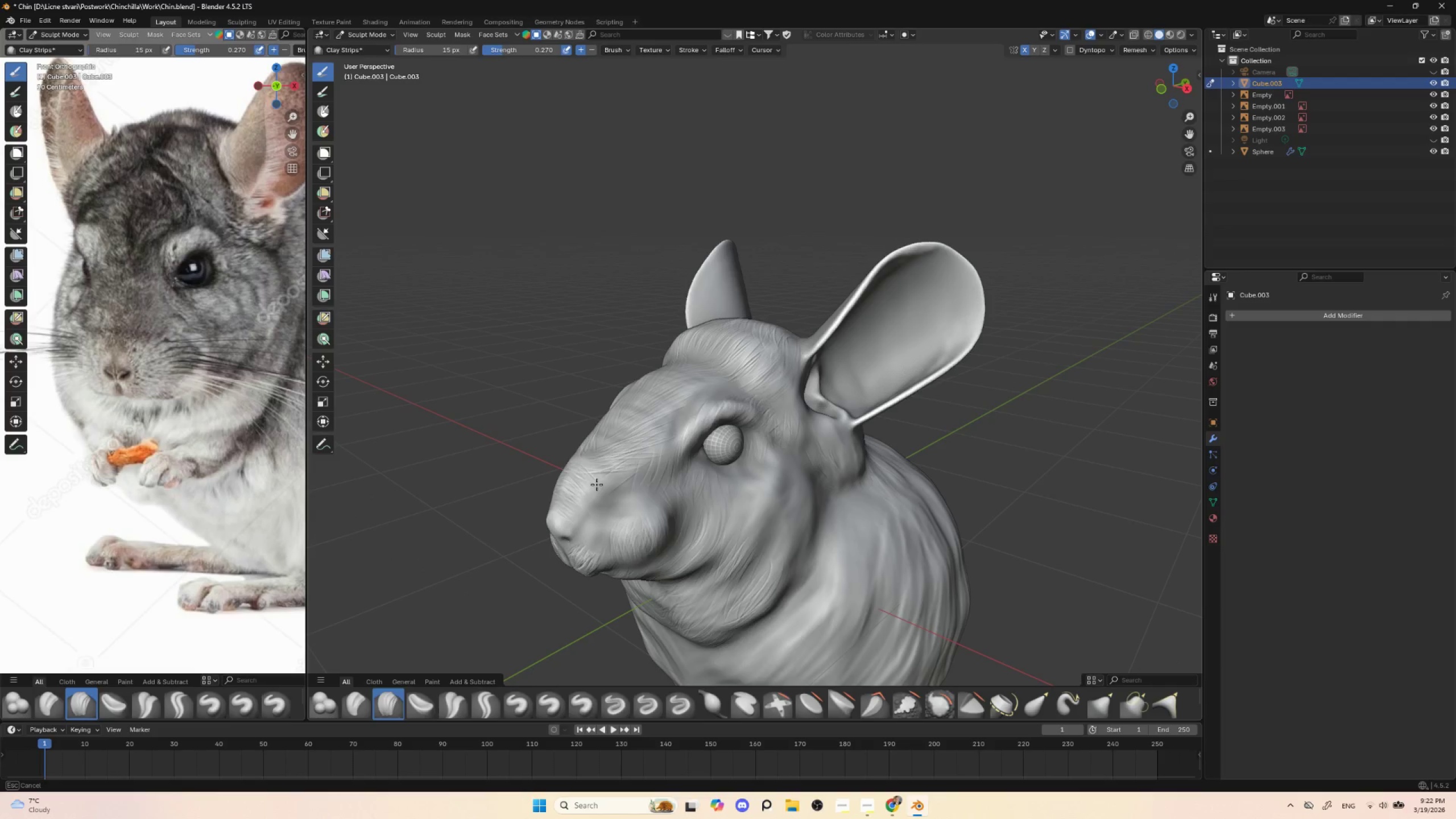 
left_click_drag(start_coordinate=[594, 489], to_coordinate=[594, 491])
 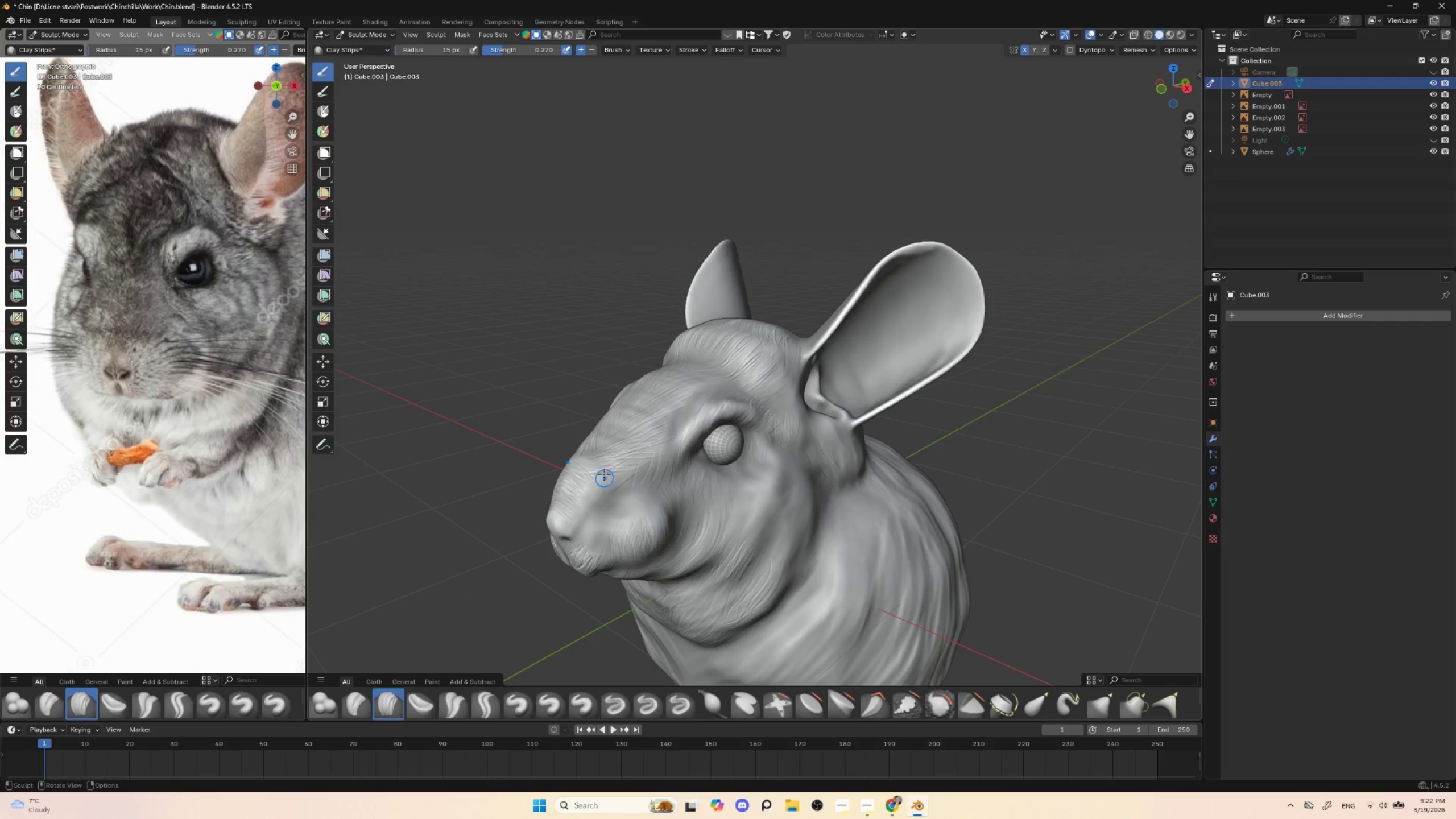 
left_click_drag(start_coordinate=[603, 475], to_coordinate=[599, 506])
 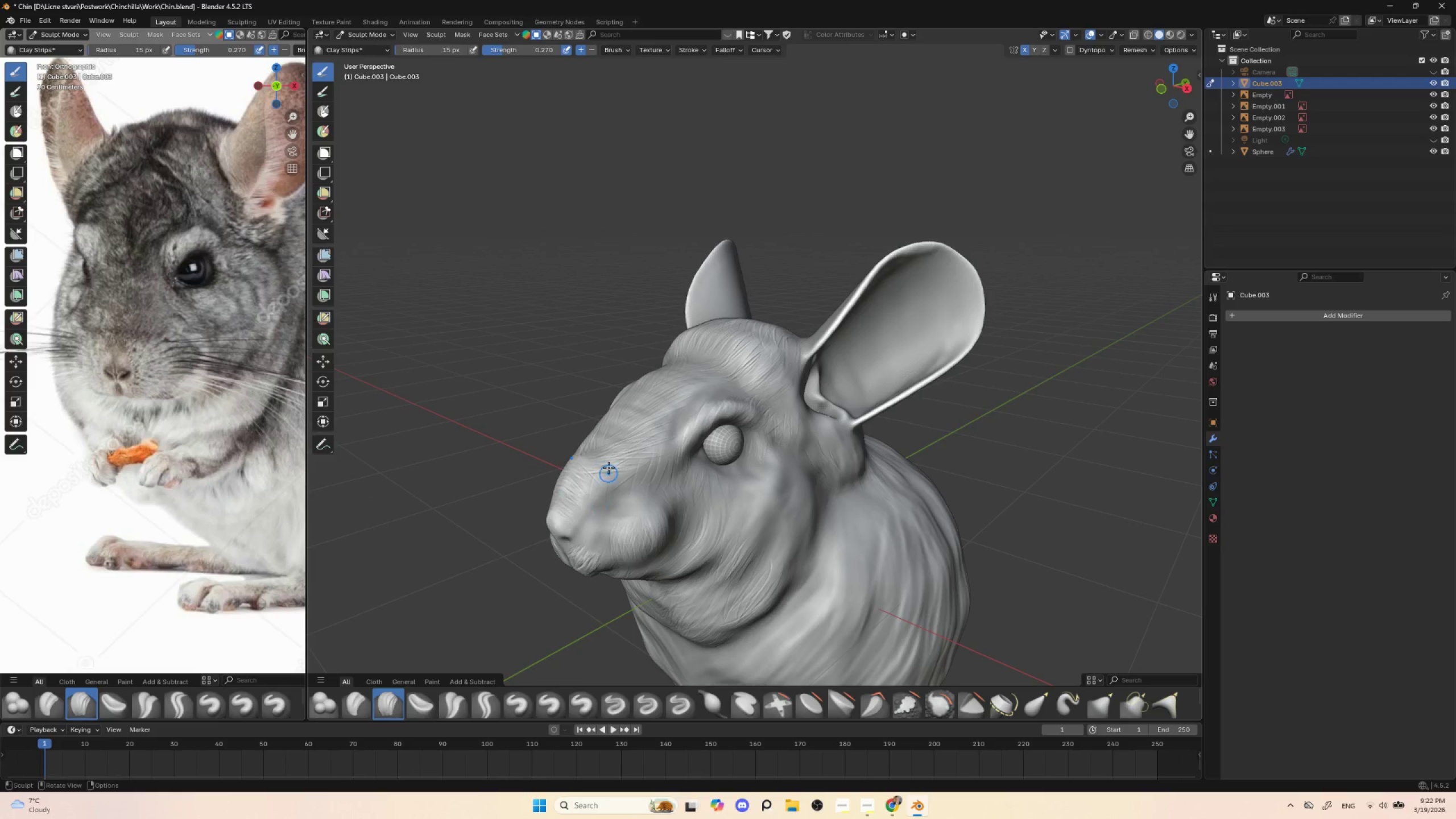 
left_click_drag(start_coordinate=[606, 467], to_coordinate=[598, 500])
 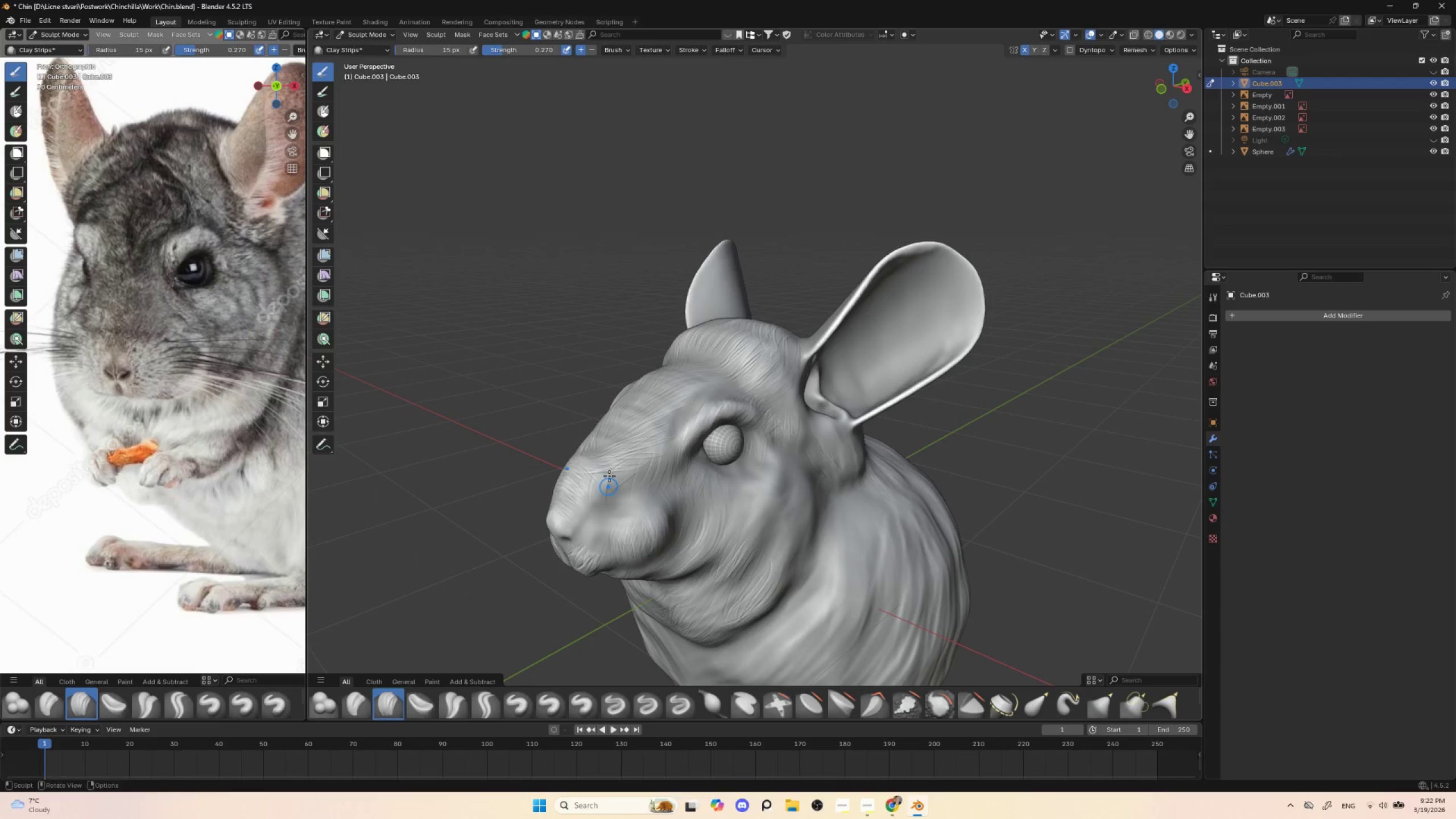 
left_click_drag(start_coordinate=[605, 474], to_coordinate=[602, 507])
 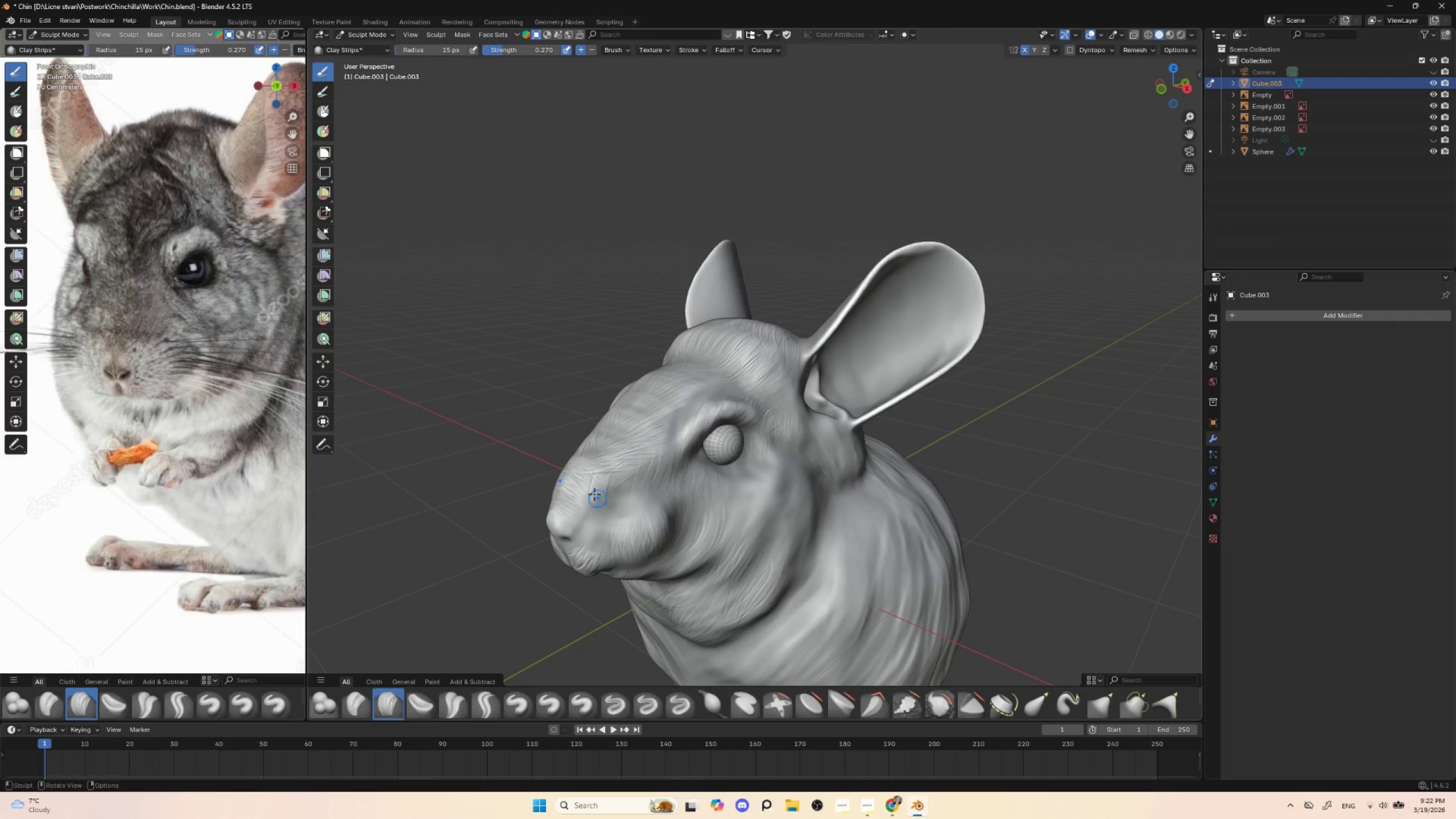 
left_click_drag(start_coordinate=[593, 494], to_coordinate=[598, 520])
 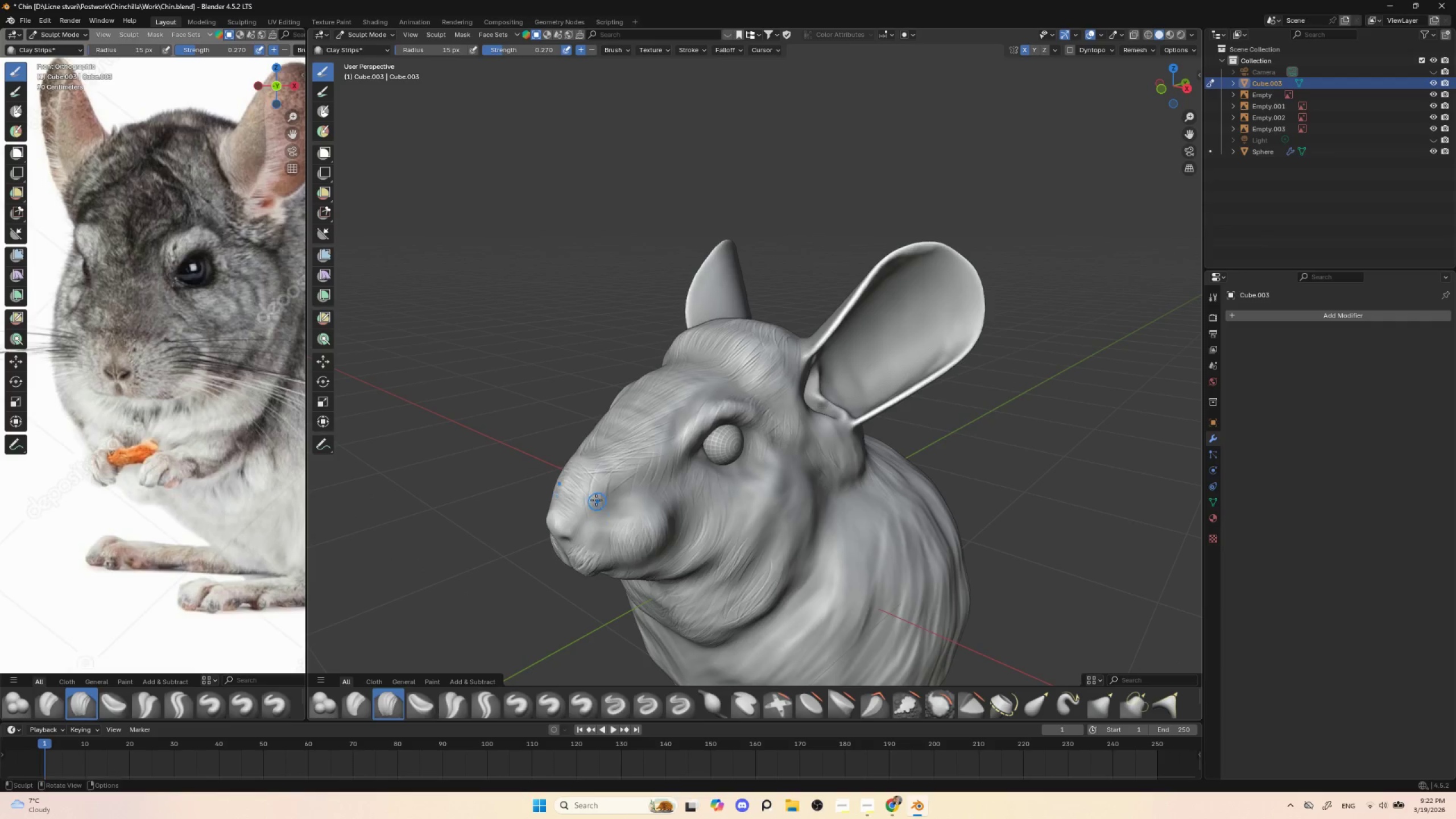 
left_click_drag(start_coordinate=[595, 500], to_coordinate=[594, 525])
 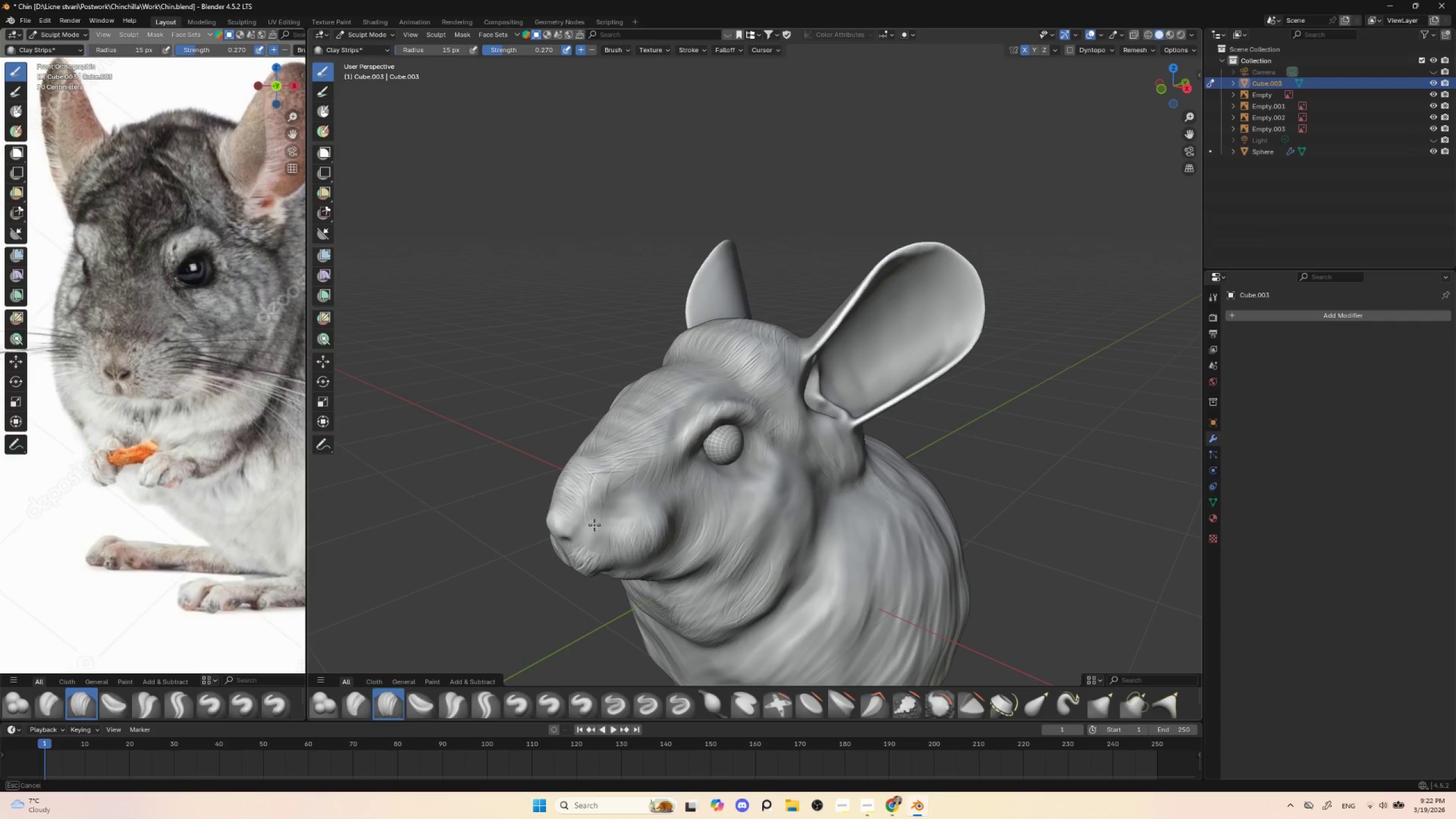 
left_click_drag(start_coordinate=[589, 513], to_coordinate=[592, 531])
 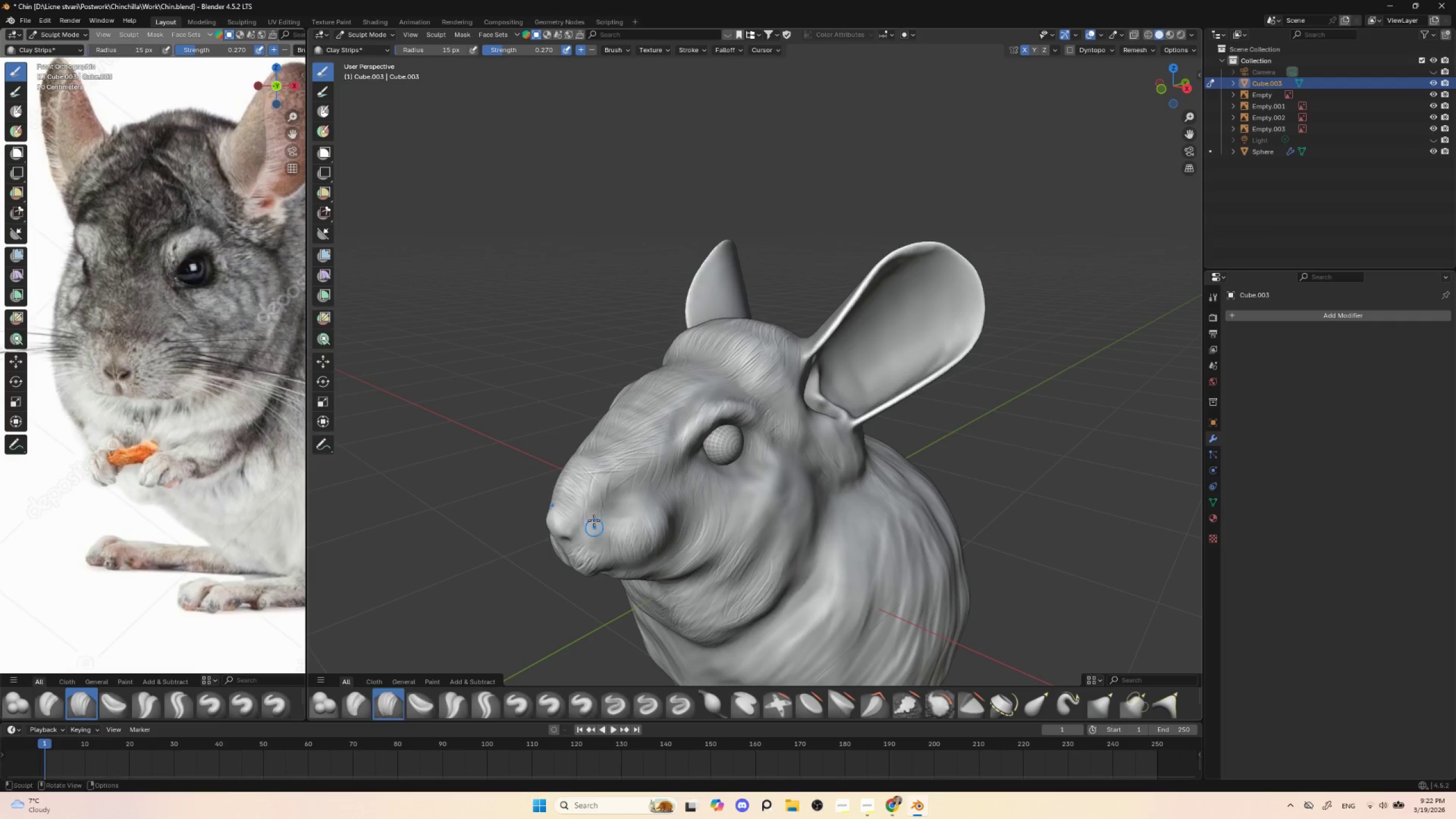 
left_click_drag(start_coordinate=[580, 506], to_coordinate=[588, 524])
 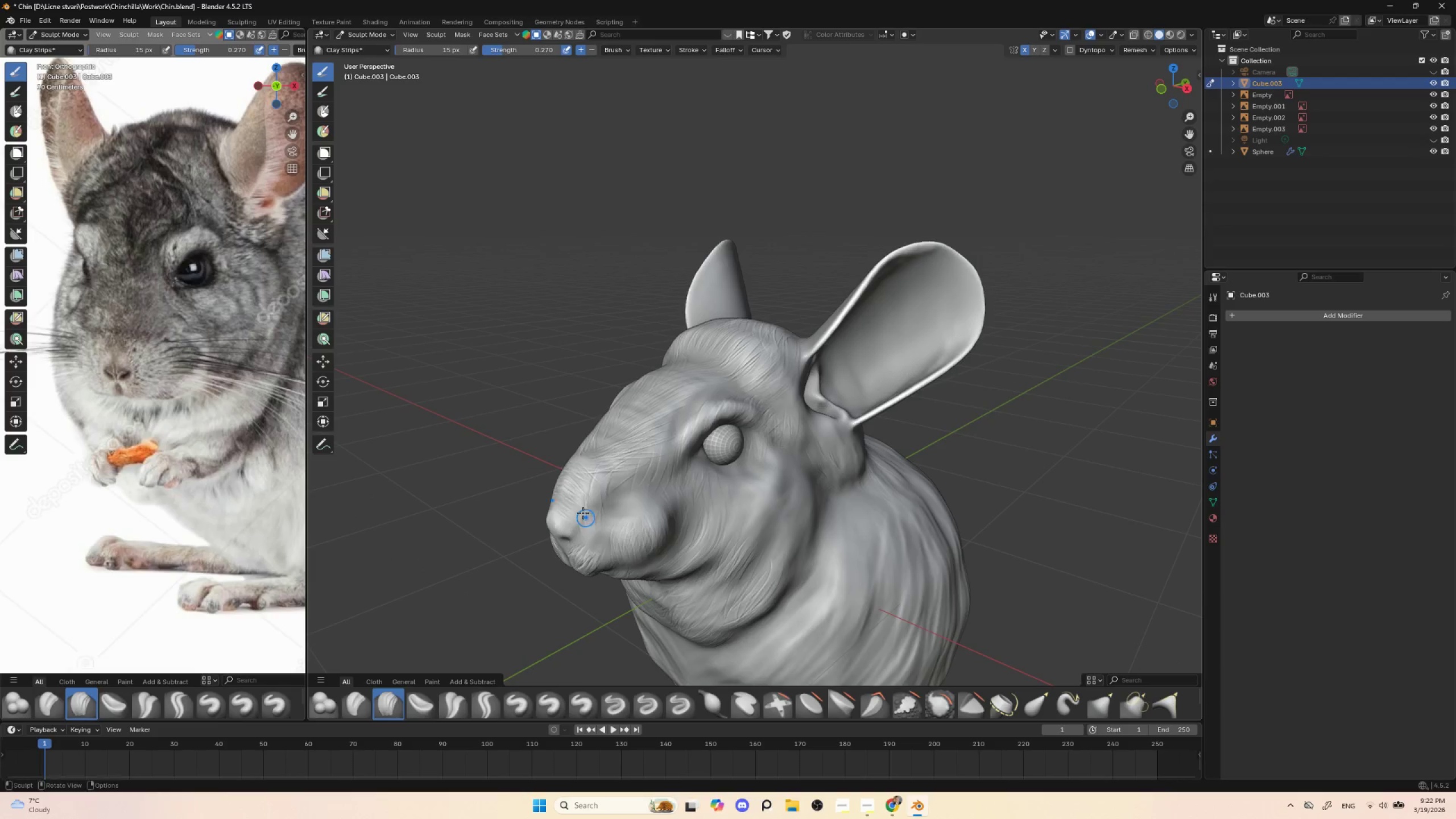 
left_click_drag(start_coordinate=[573, 494], to_coordinate=[584, 519])
 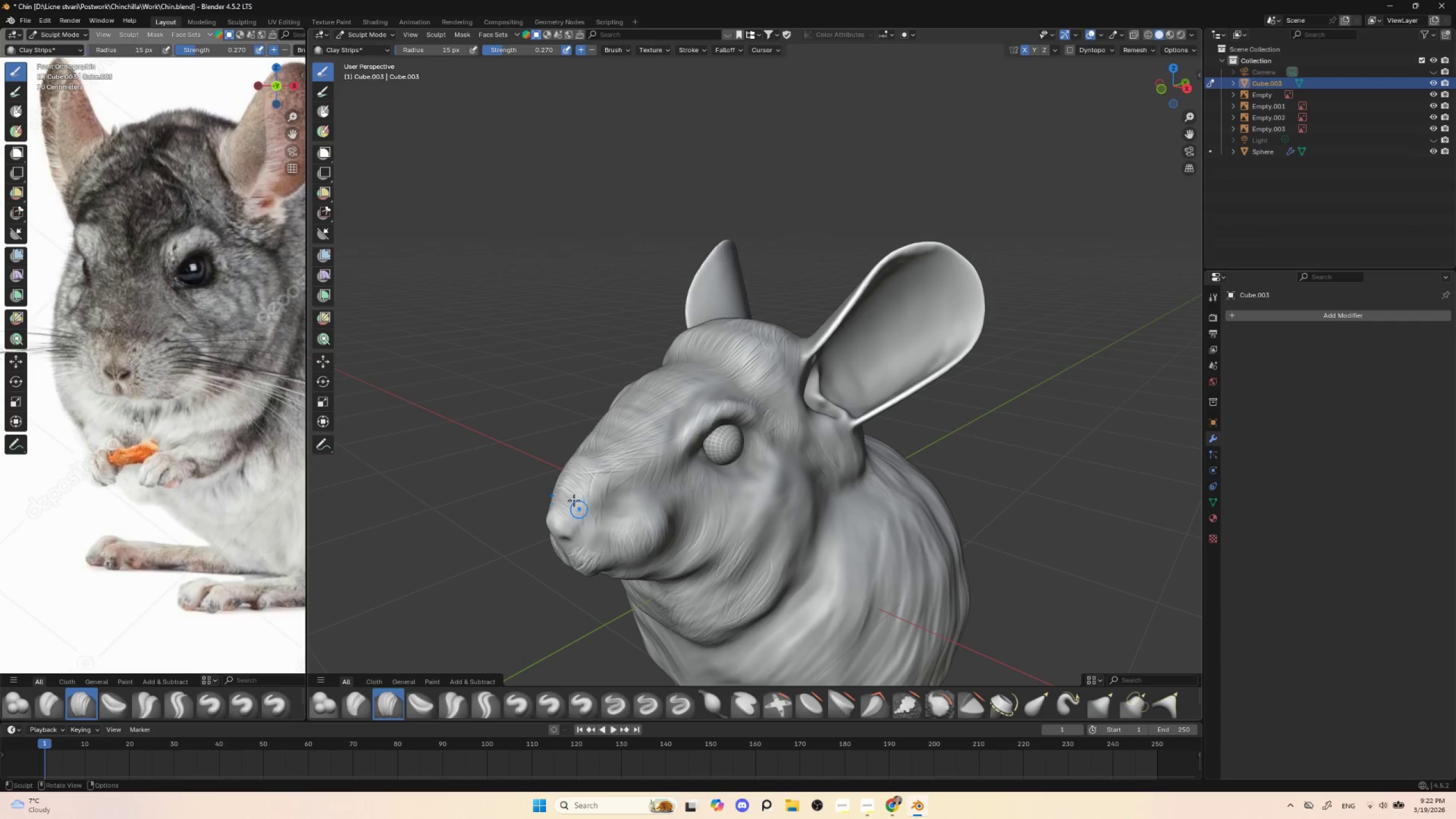 
left_click_drag(start_coordinate=[572, 494], to_coordinate=[582, 530])
 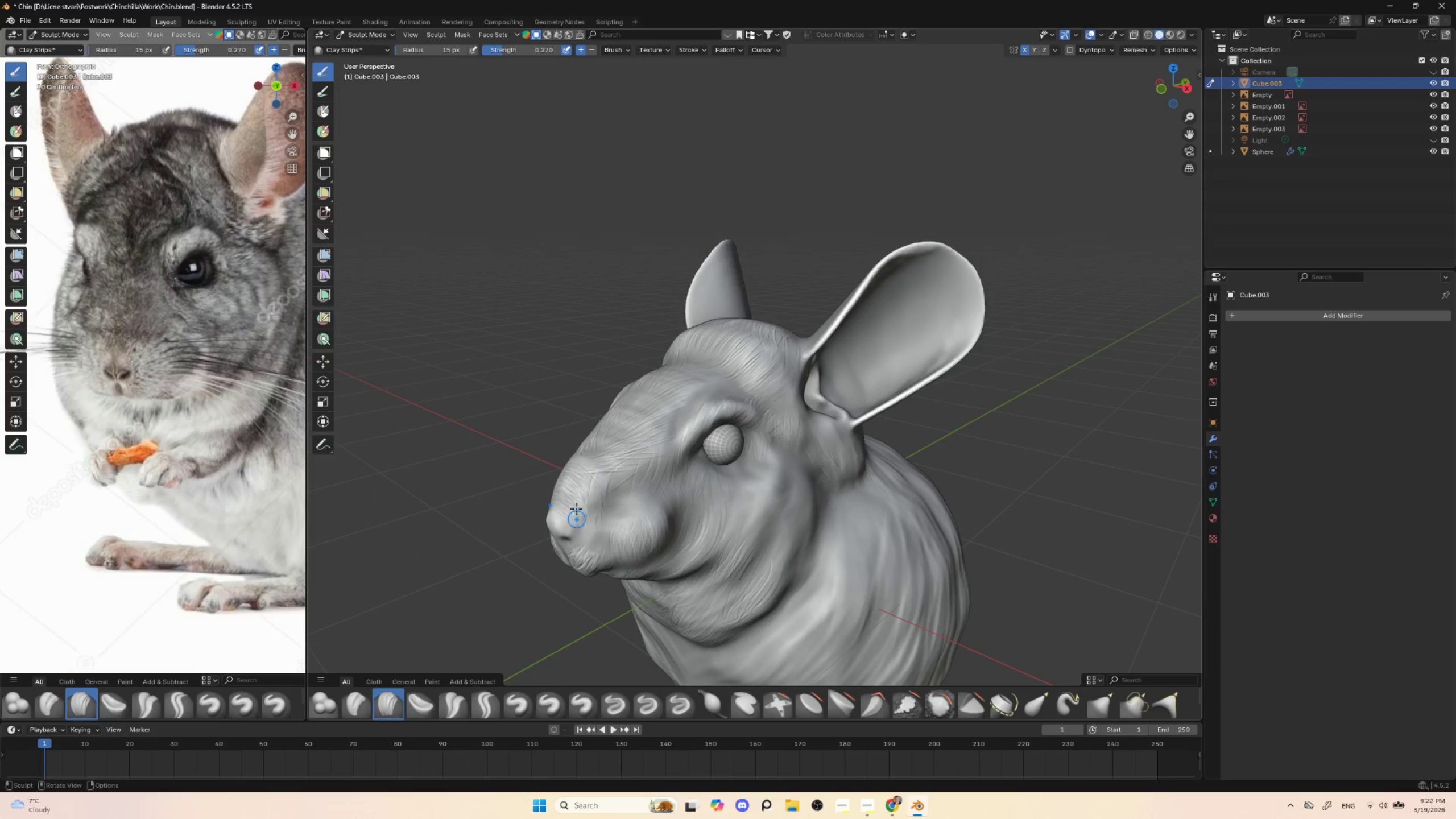 
left_click_drag(start_coordinate=[580, 507], to_coordinate=[583, 524])
 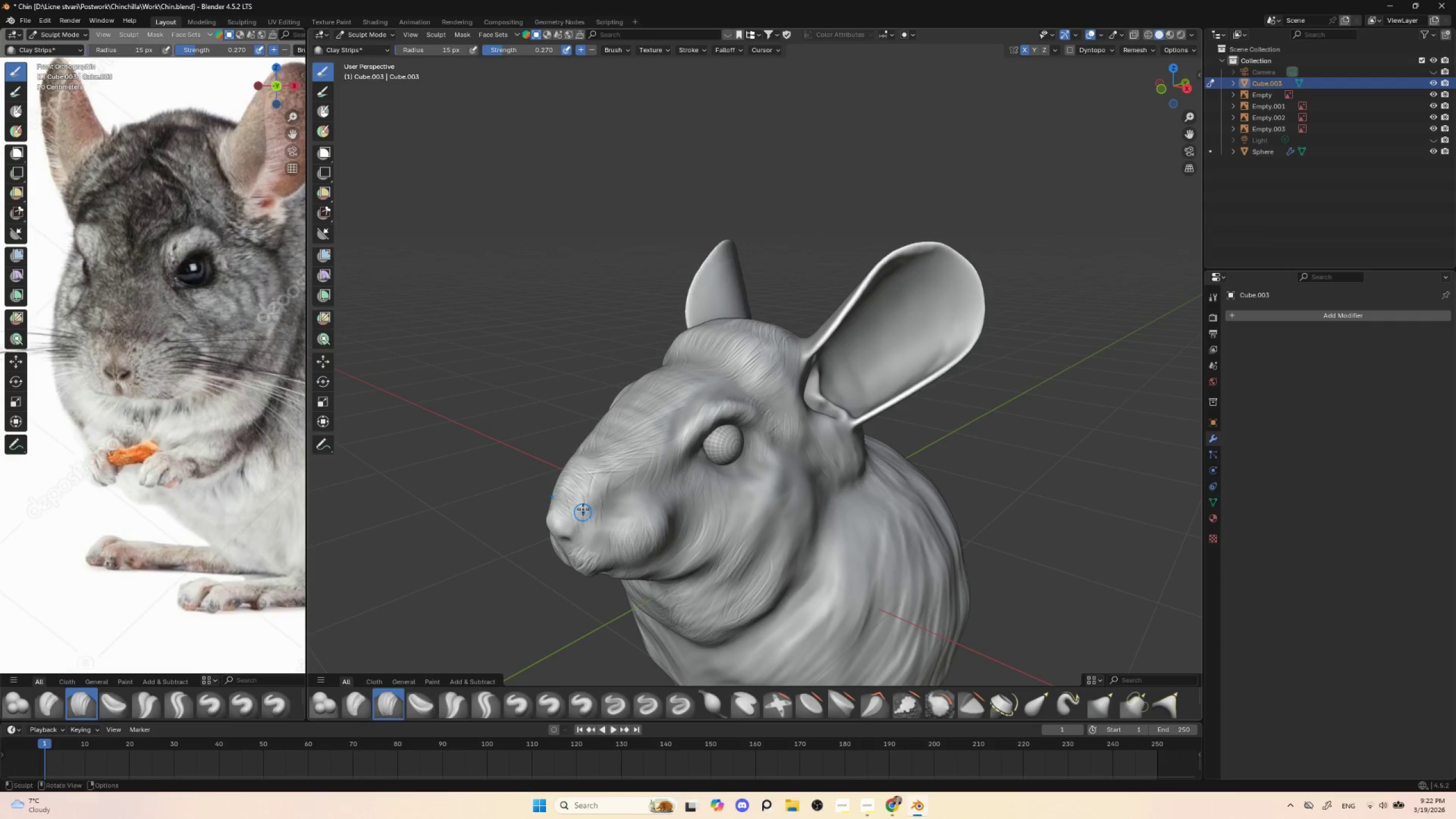 
left_click_drag(start_coordinate=[585, 508], to_coordinate=[585, 534])
 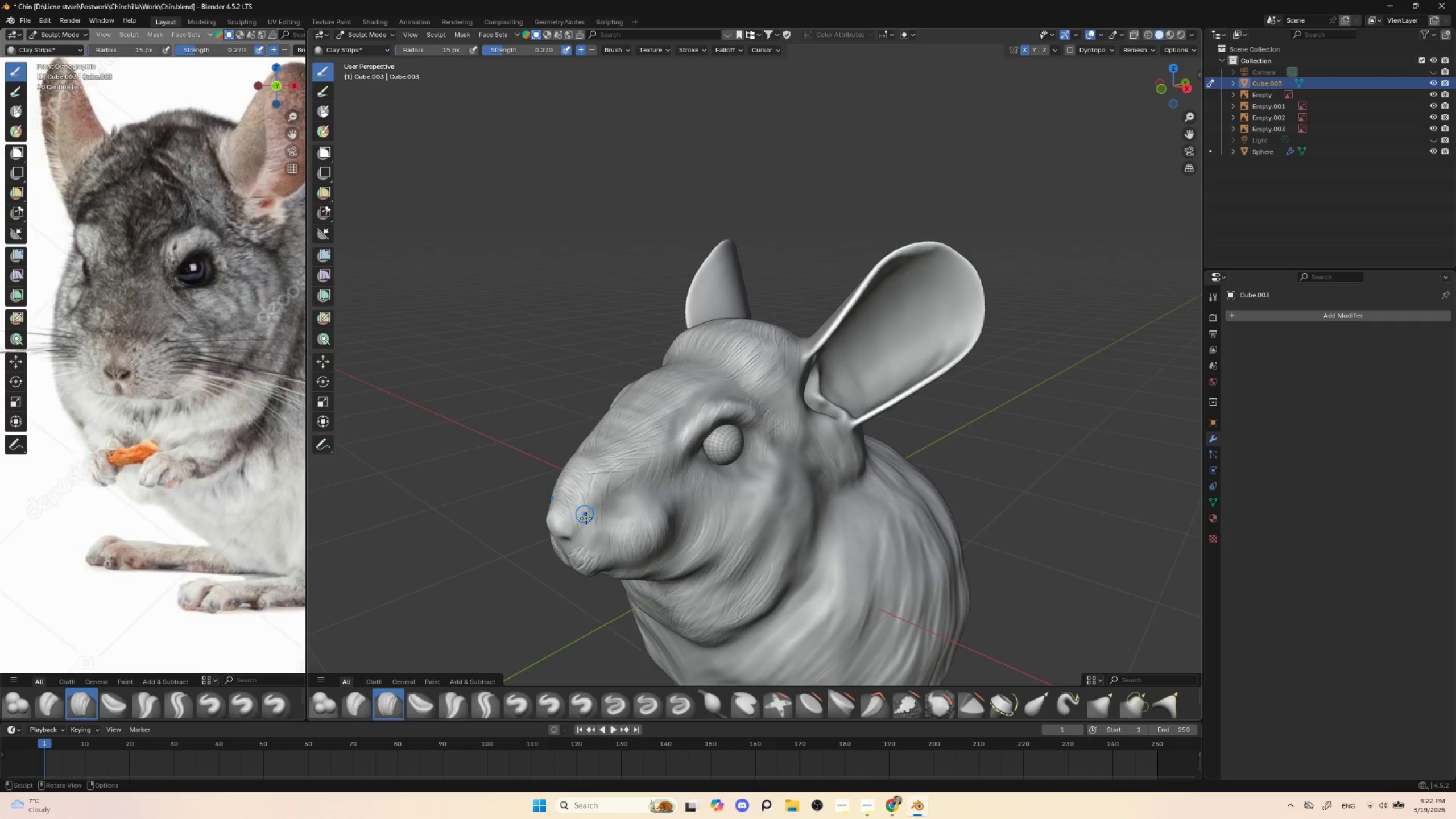 
left_click_drag(start_coordinate=[586, 515], to_coordinate=[584, 537])
 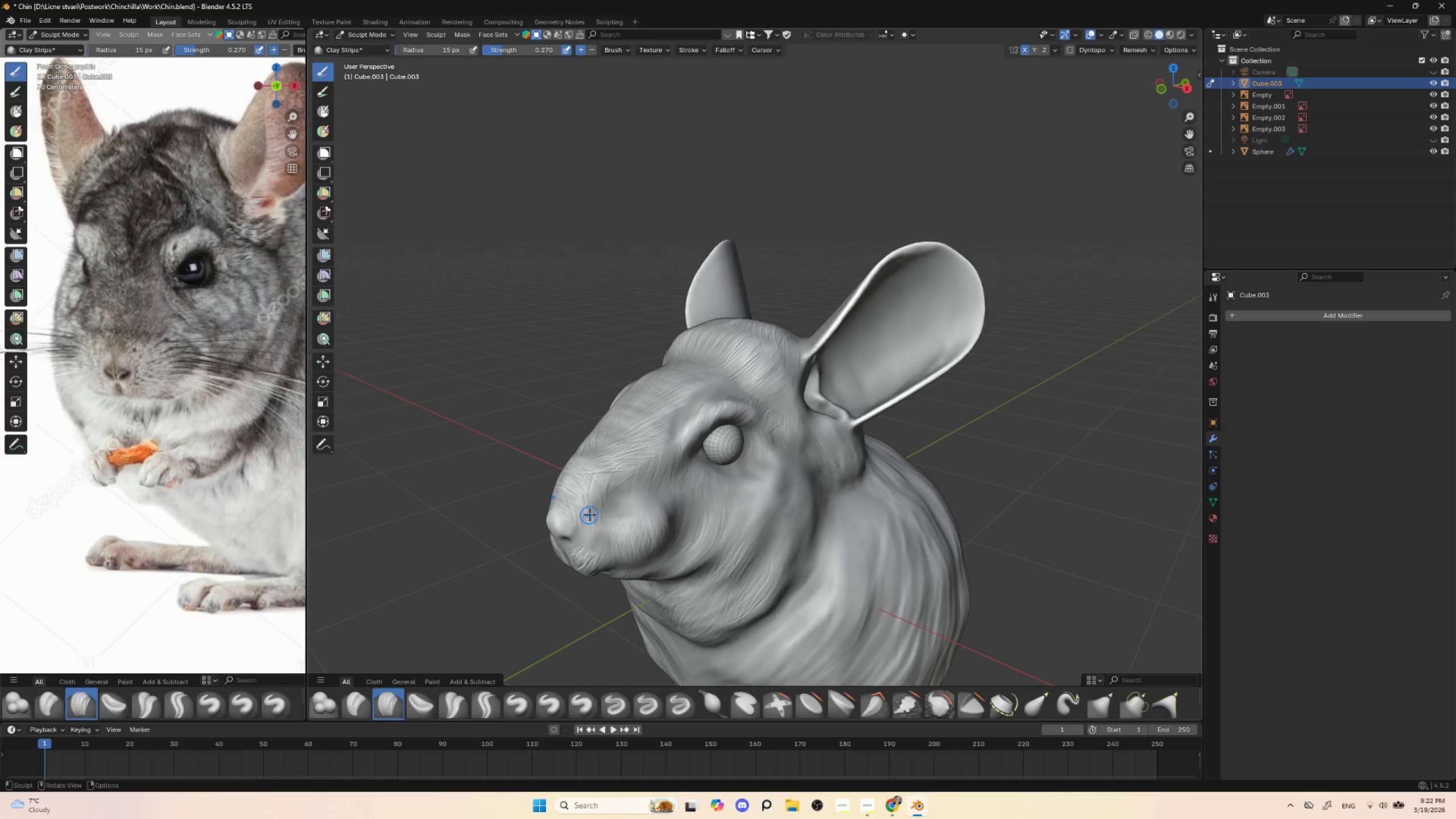 
left_click_drag(start_coordinate=[590, 515], to_coordinate=[587, 543])
 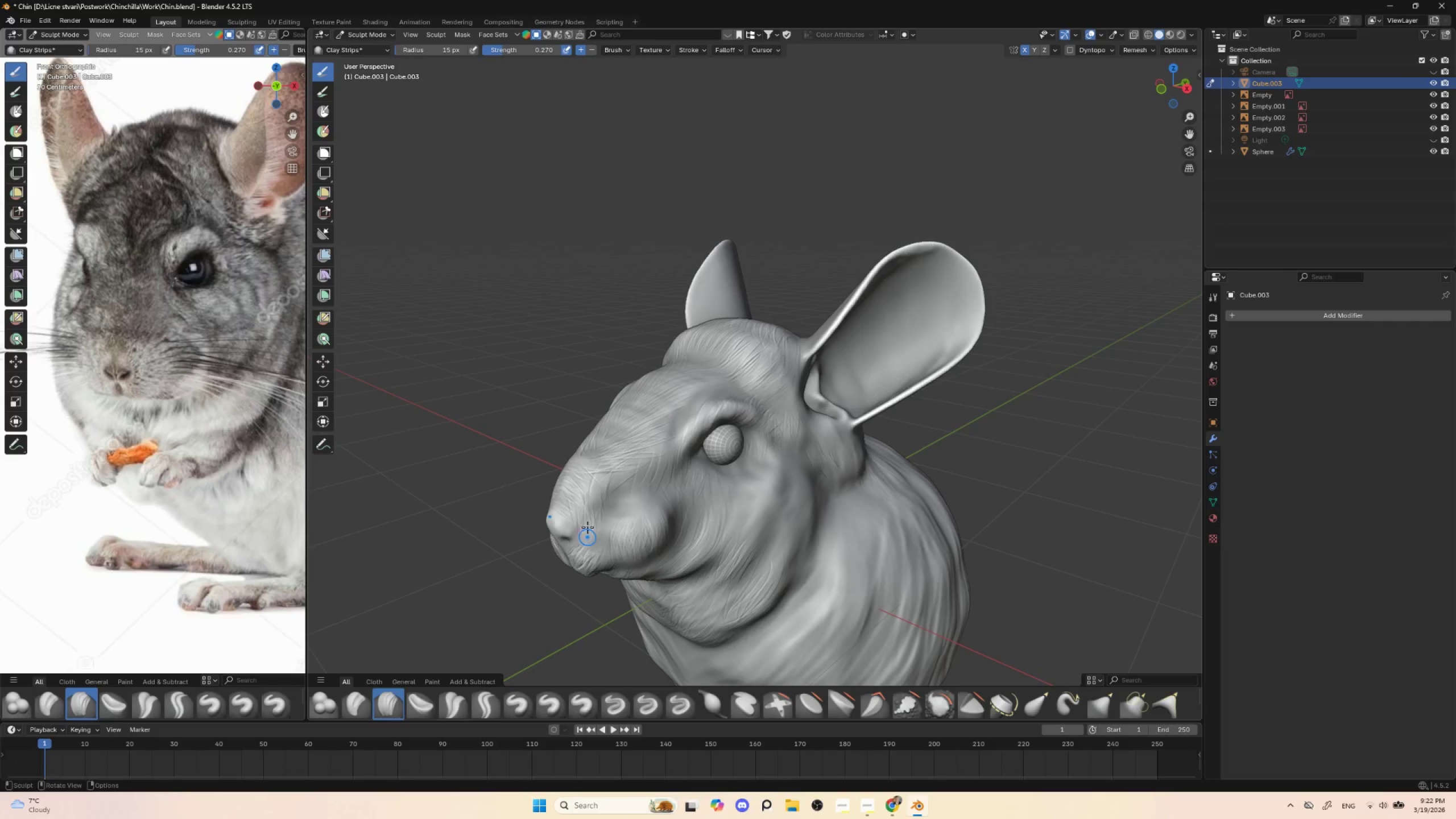 
left_click_drag(start_coordinate=[587, 521], to_coordinate=[588, 547])
 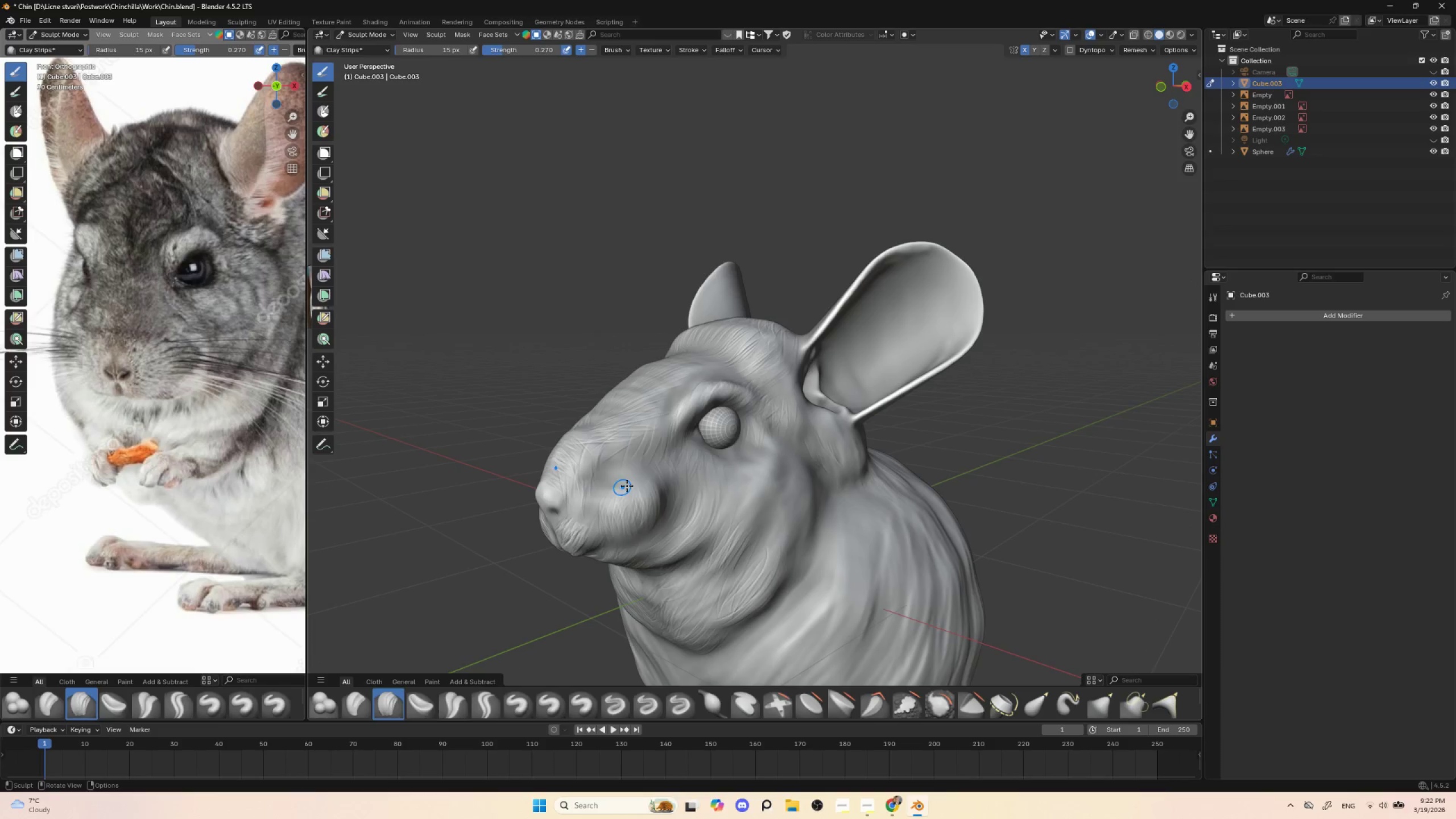 
left_click_drag(start_coordinate=[585, 514], to_coordinate=[599, 492])
 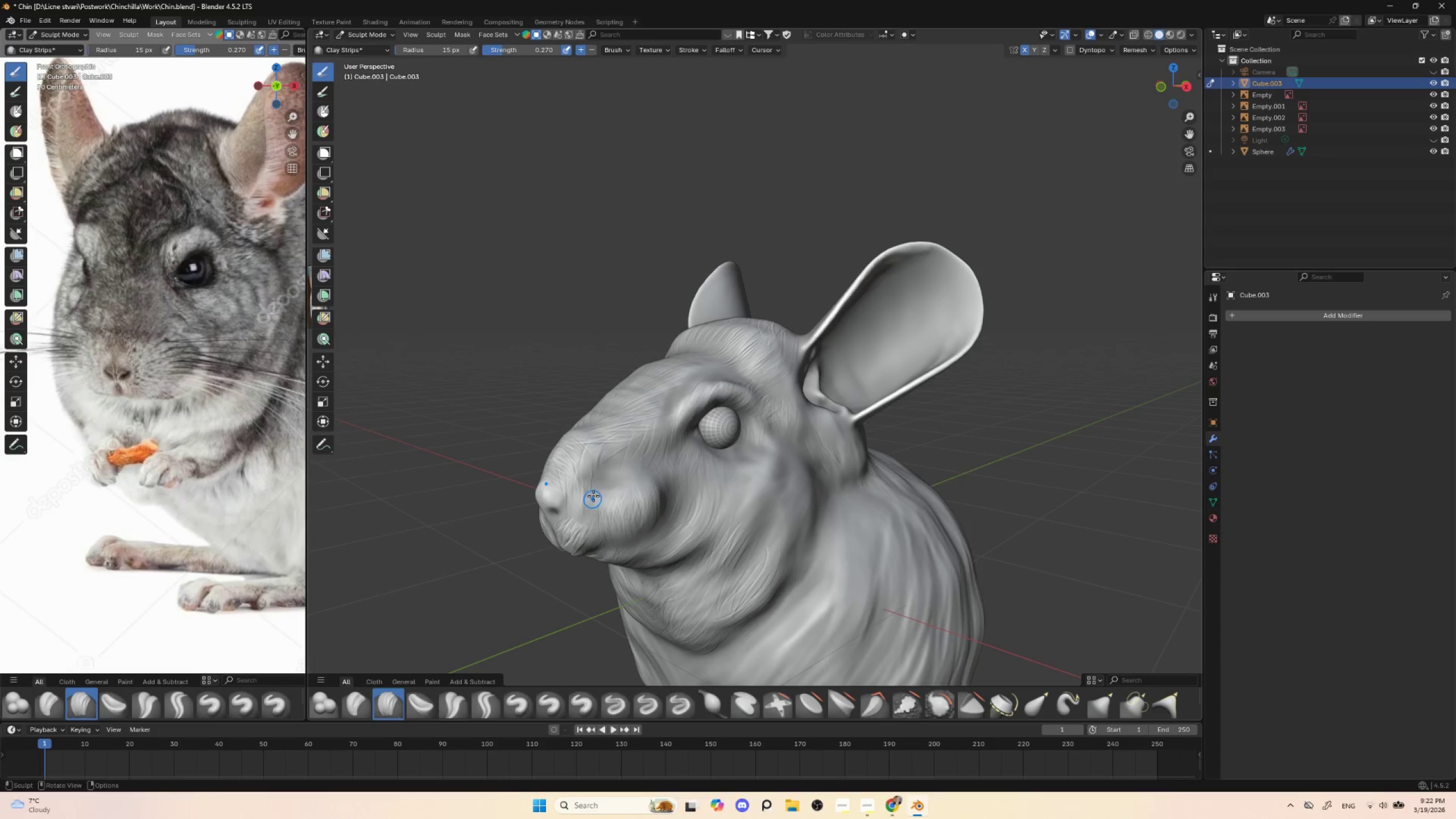 
left_click_drag(start_coordinate=[593, 491], to_coordinate=[584, 518])
 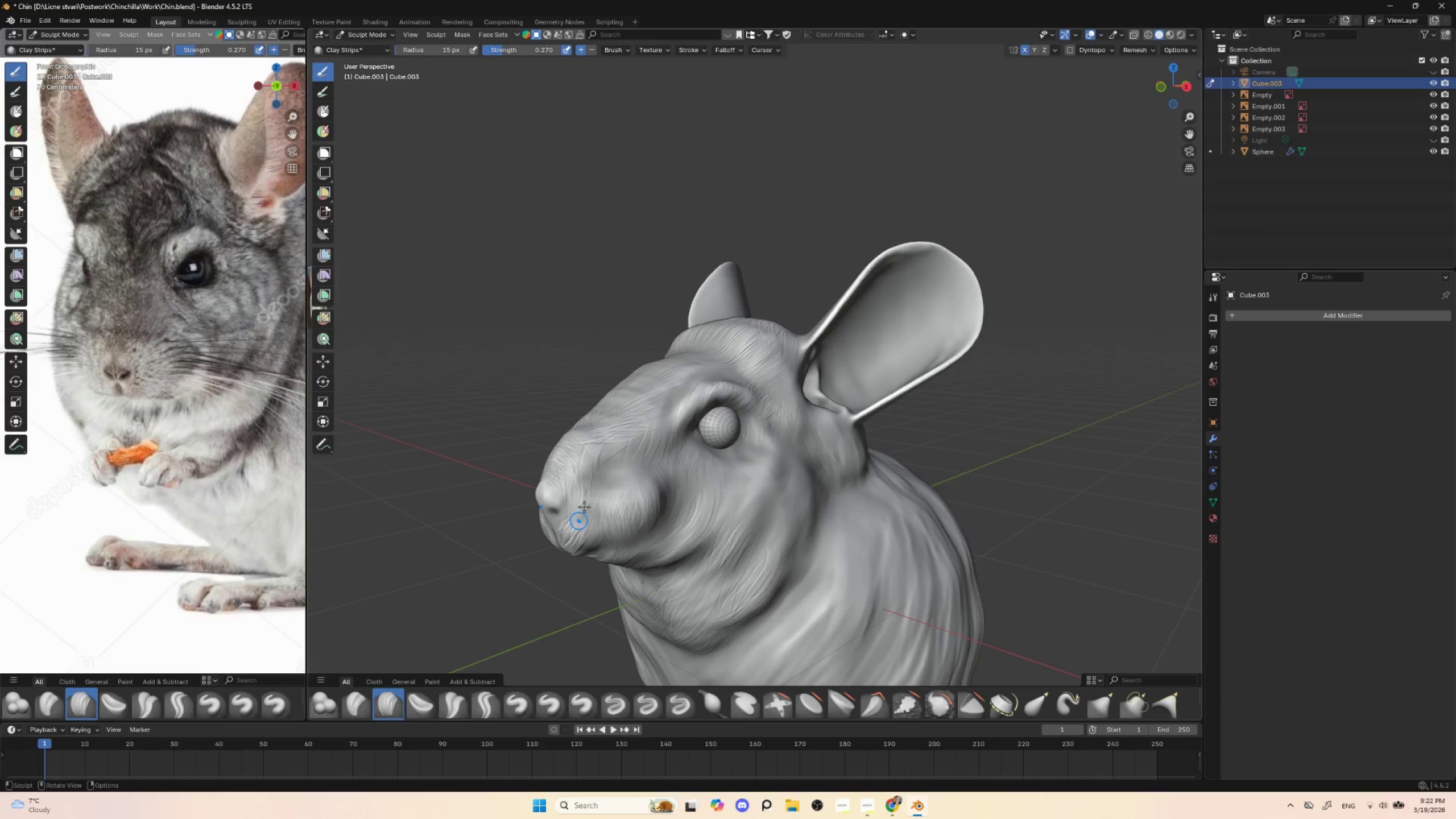 
left_click_drag(start_coordinate=[592, 499], to_coordinate=[593, 512])
 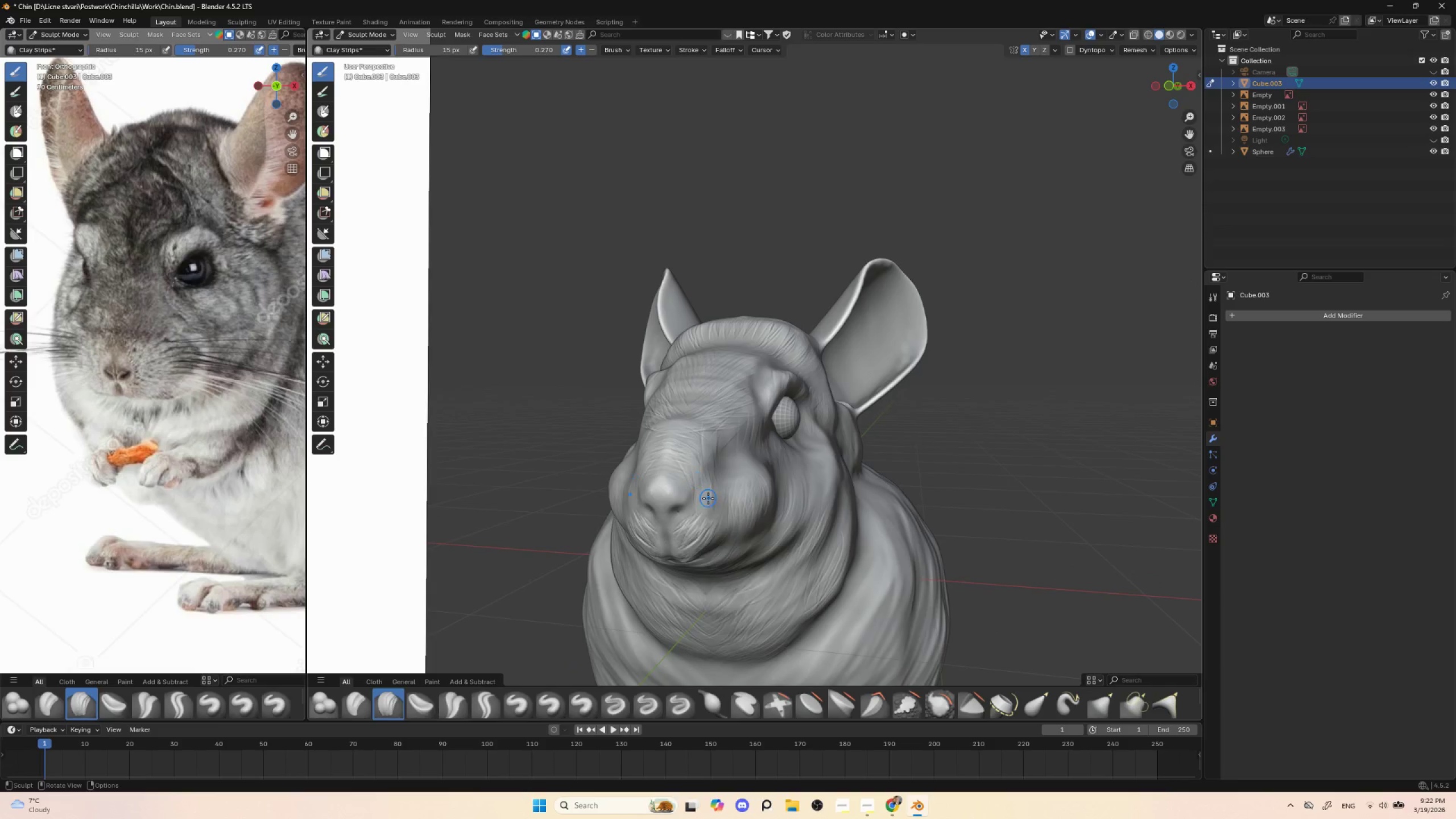 
left_click_drag(start_coordinate=[715, 483], to_coordinate=[712, 519])
 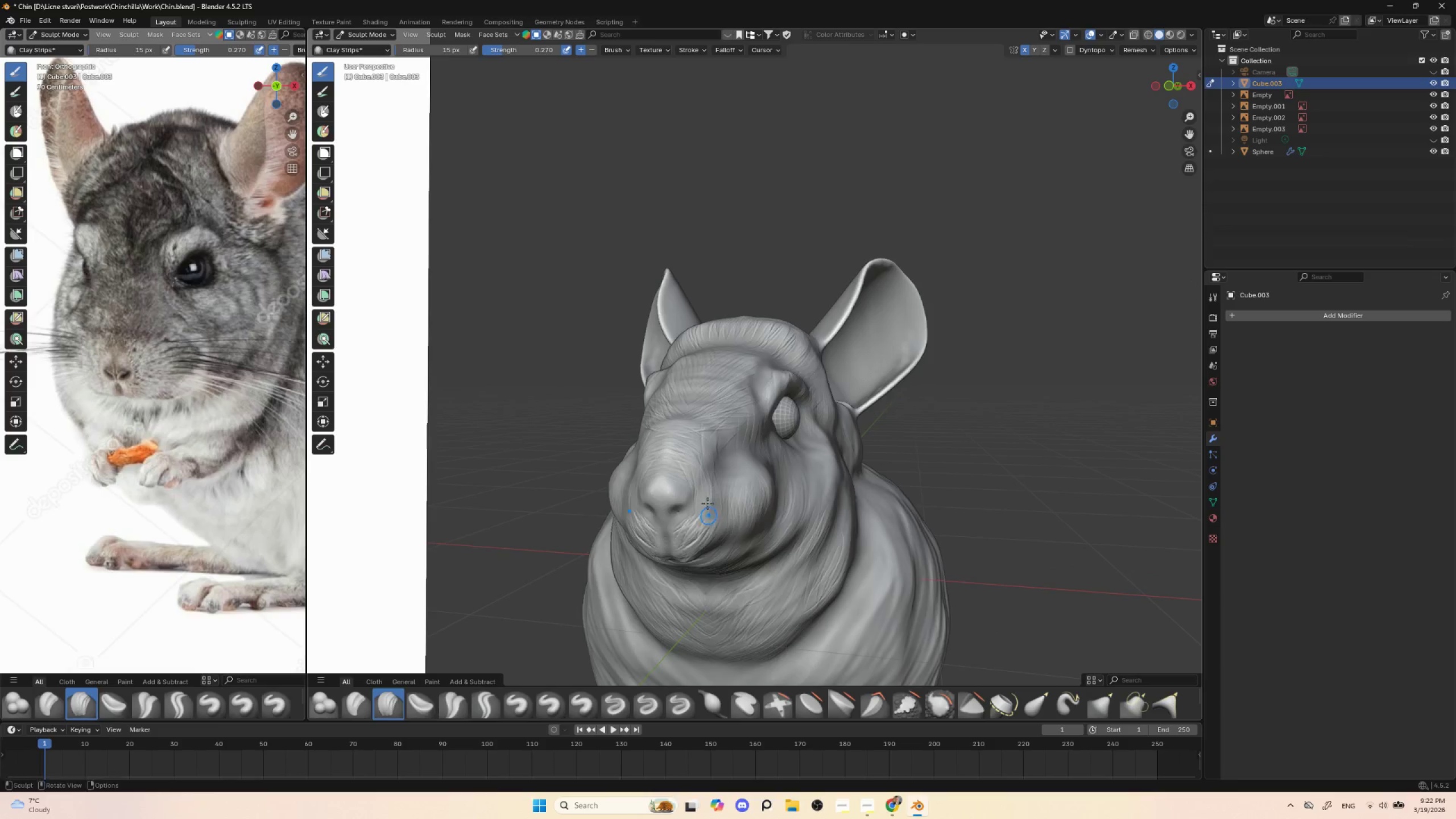 
left_click_drag(start_coordinate=[717, 487], to_coordinate=[710, 518])
 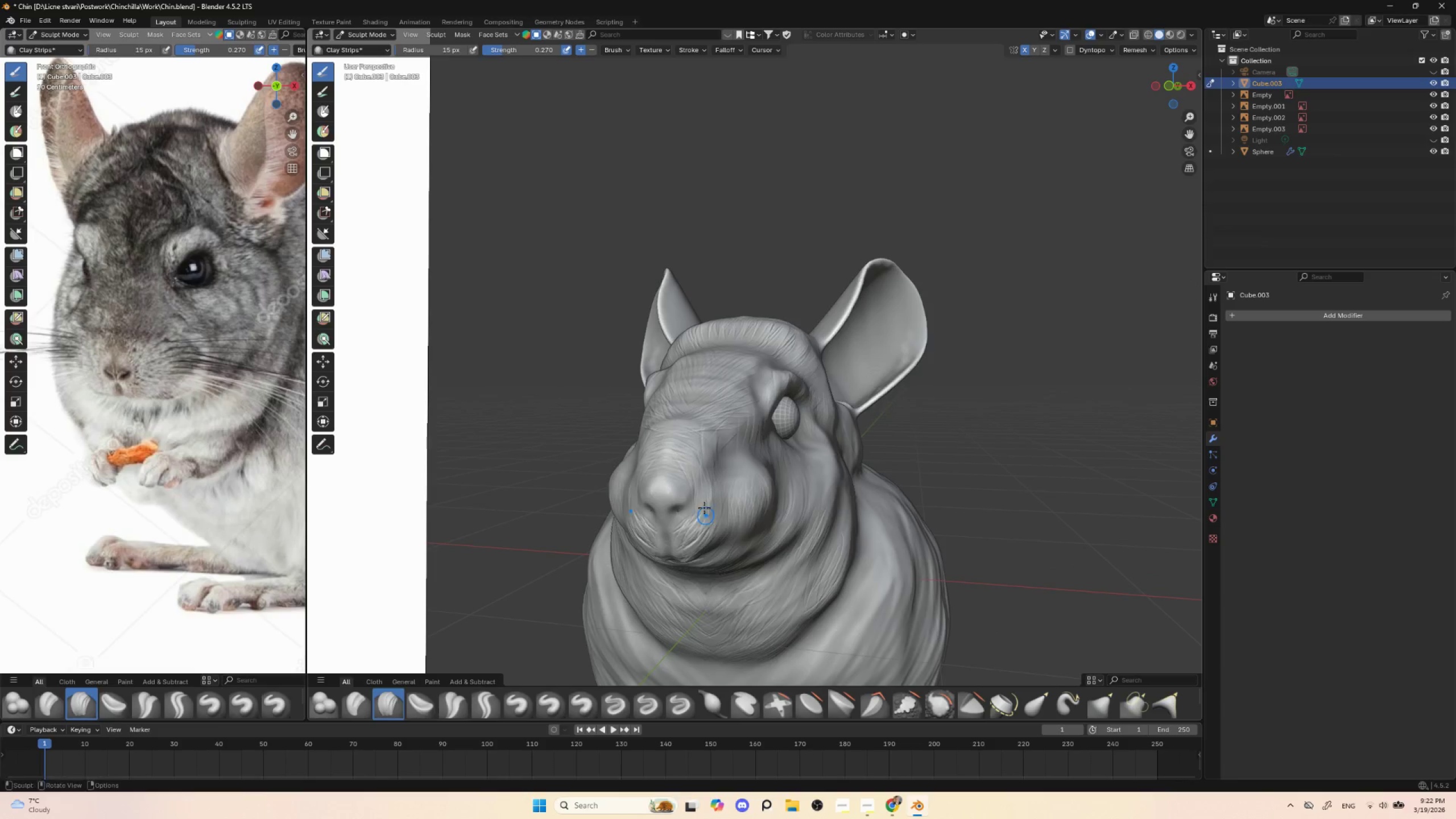 
left_click_drag(start_coordinate=[711, 487], to_coordinate=[707, 522])
 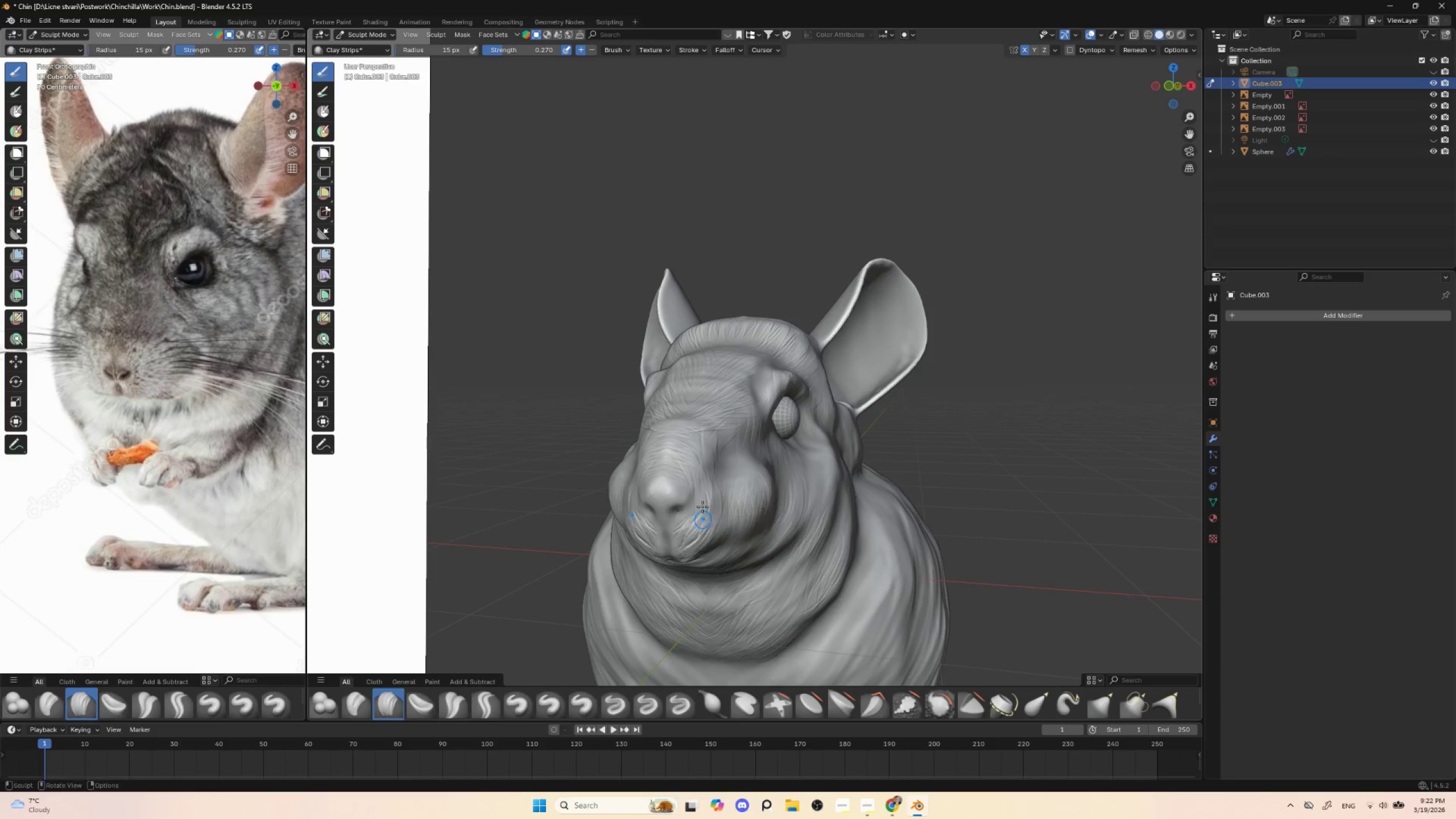 
left_click_drag(start_coordinate=[710, 488], to_coordinate=[707, 520])
 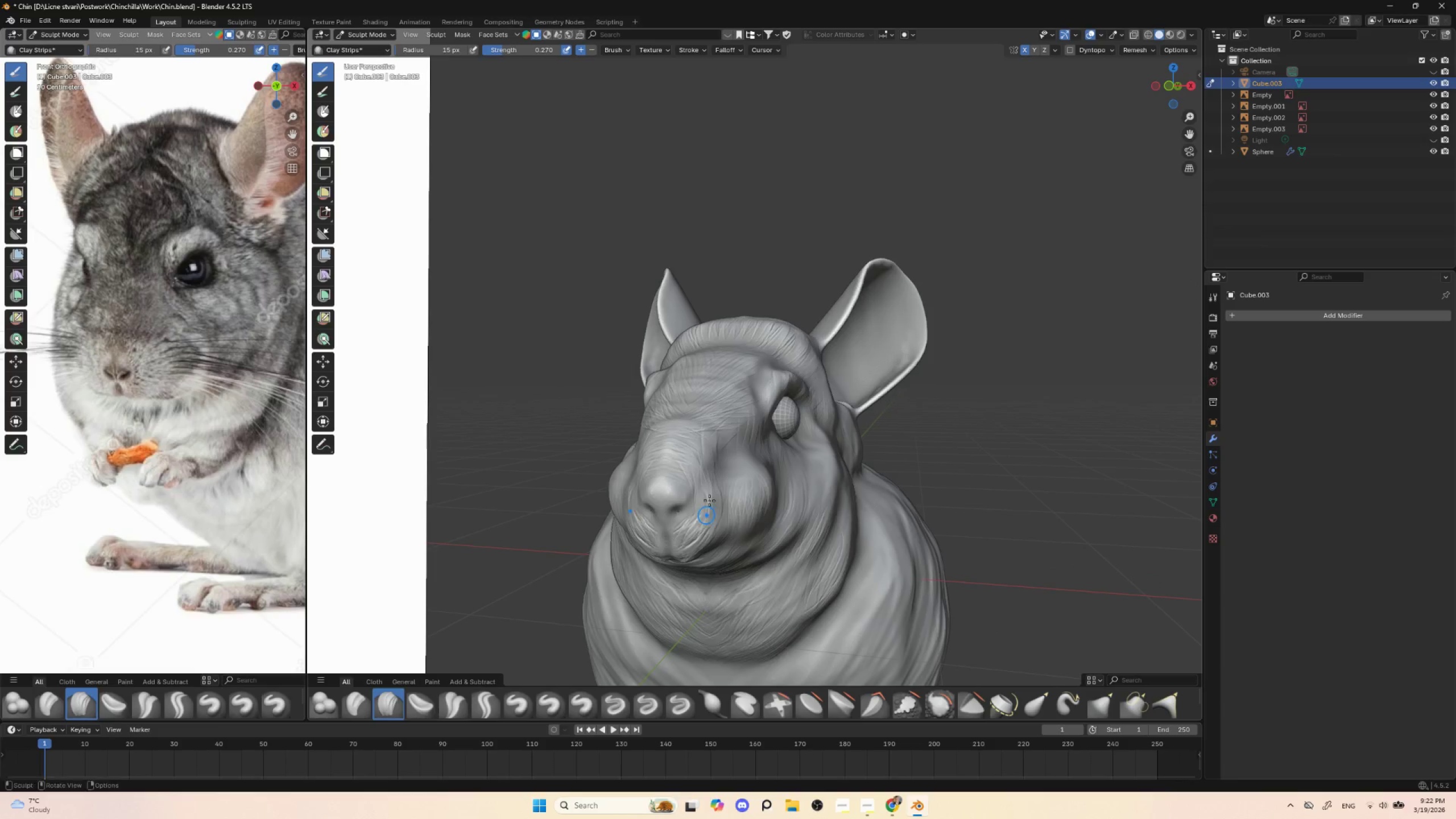 
left_click_drag(start_coordinate=[719, 486], to_coordinate=[714, 522])
 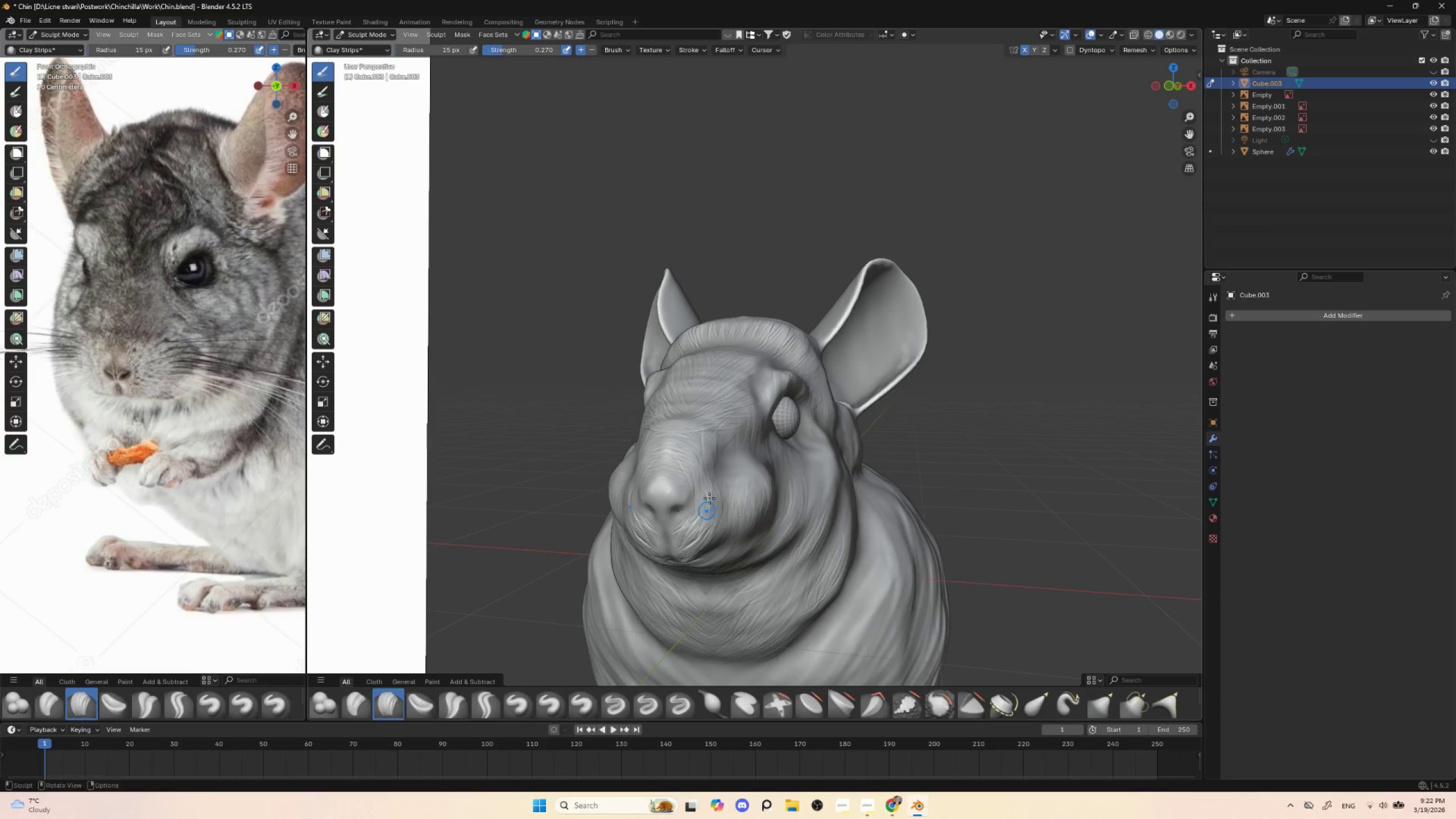 
left_click_drag(start_coordinate=[717, 491], to_coordinate=[710, 526])
 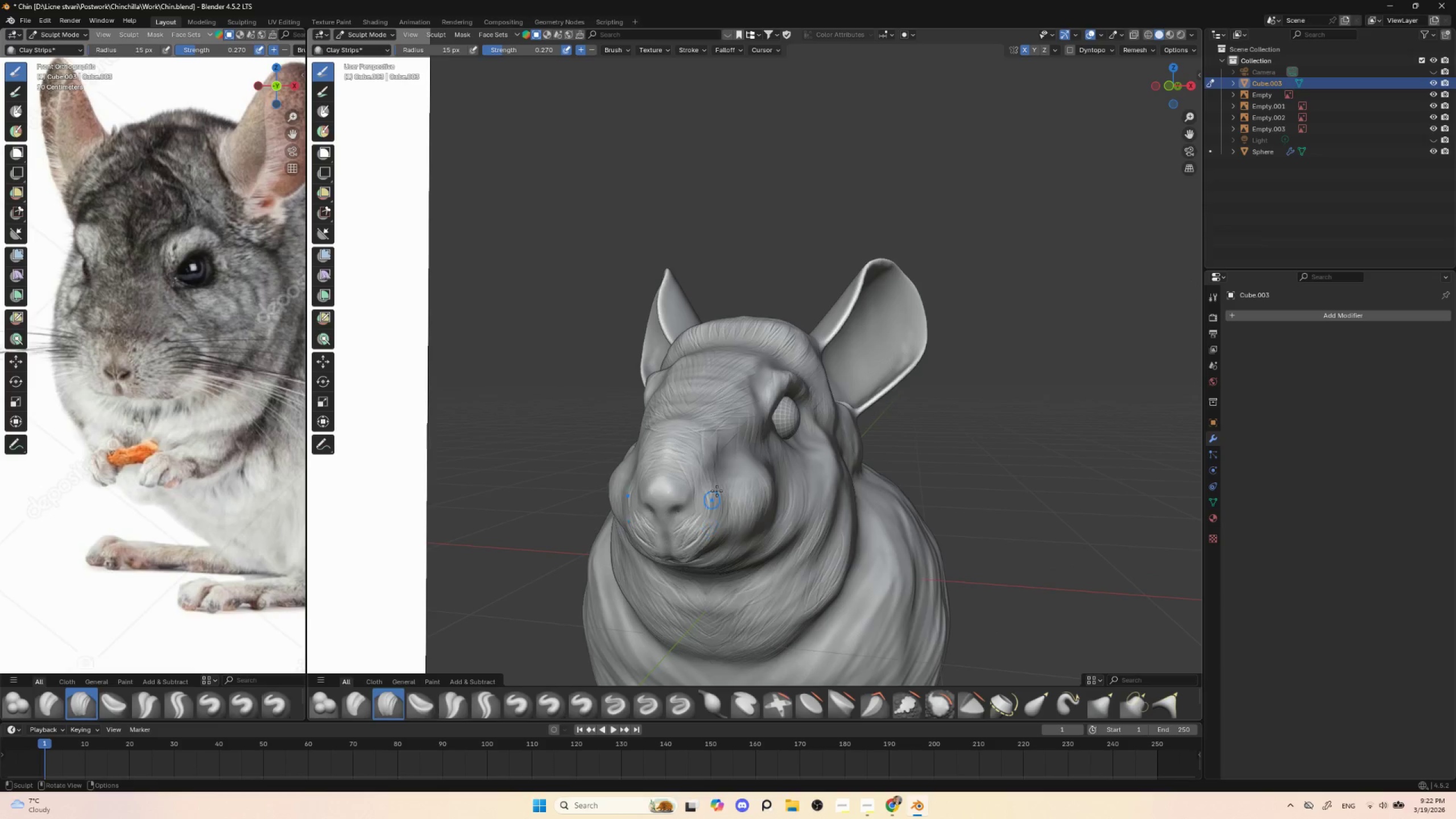 
left_click_drag(start_coordinate=[725, 483], to_coordinate=[718, 524])
 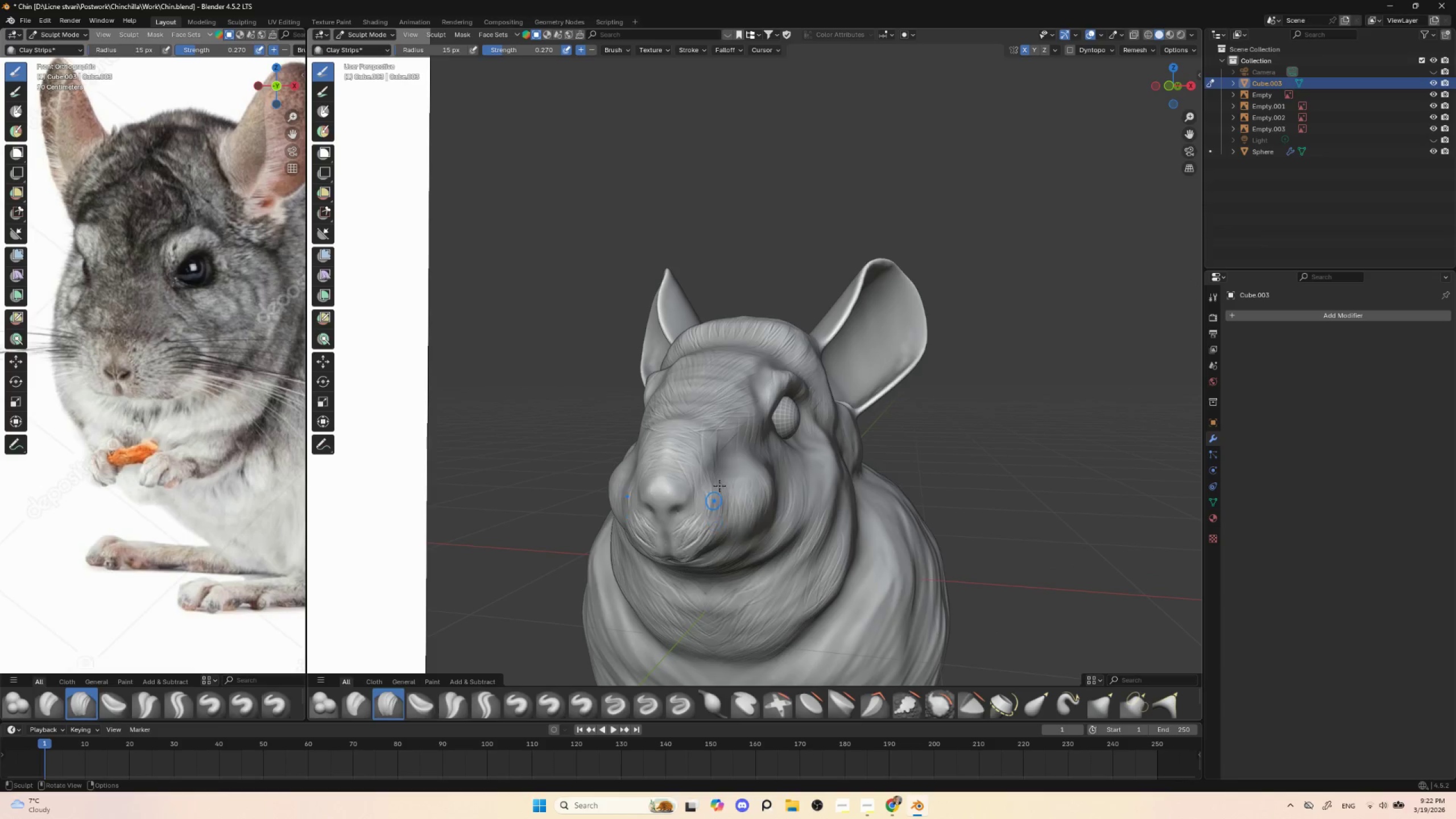 
left_click_drag(start_coordinate=[725, 481], to_coordinate=[715, 526])
 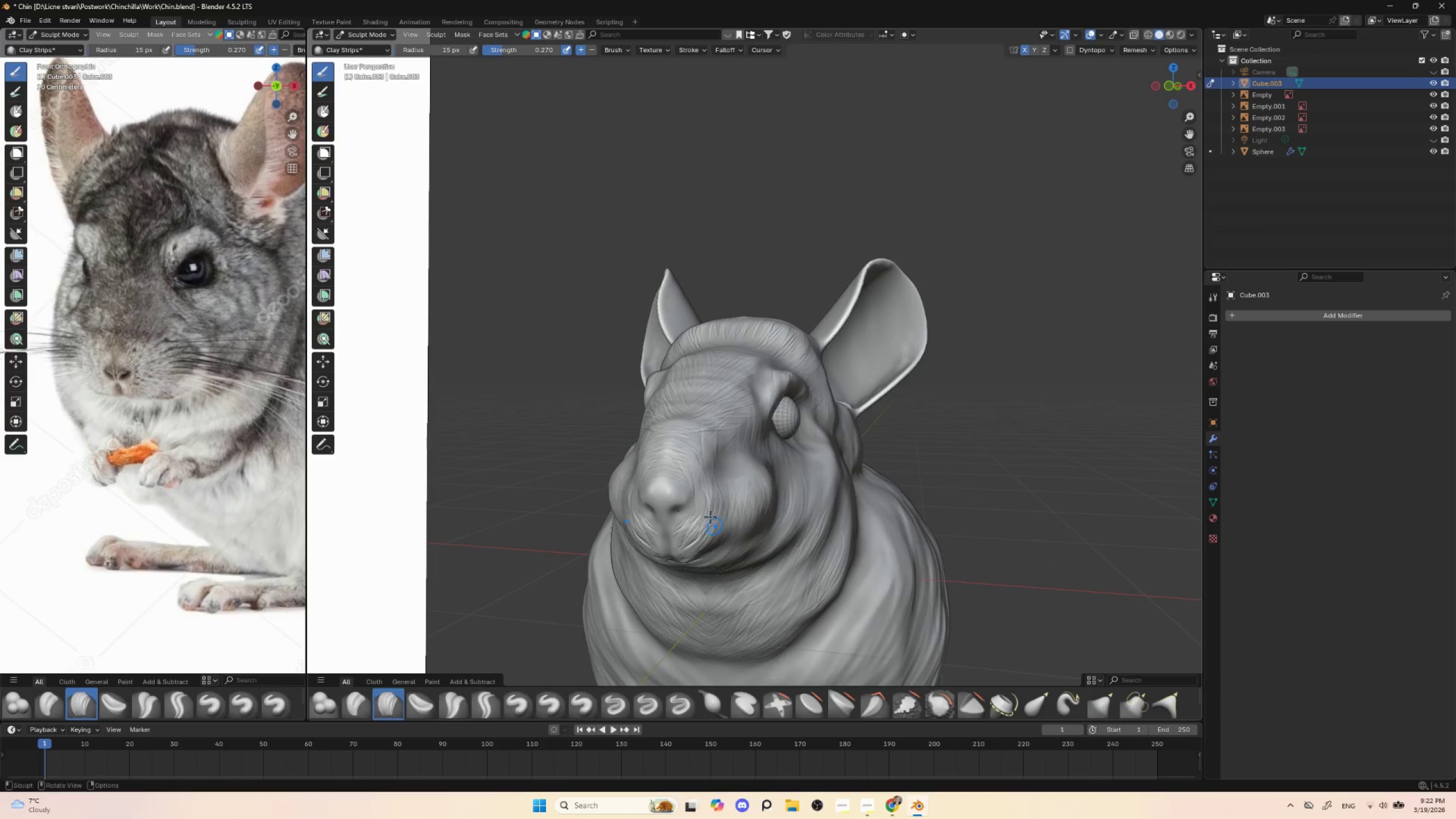 
left_click_drag(start_coordinate=[721, 483], to_coordinate=[715, 525])
 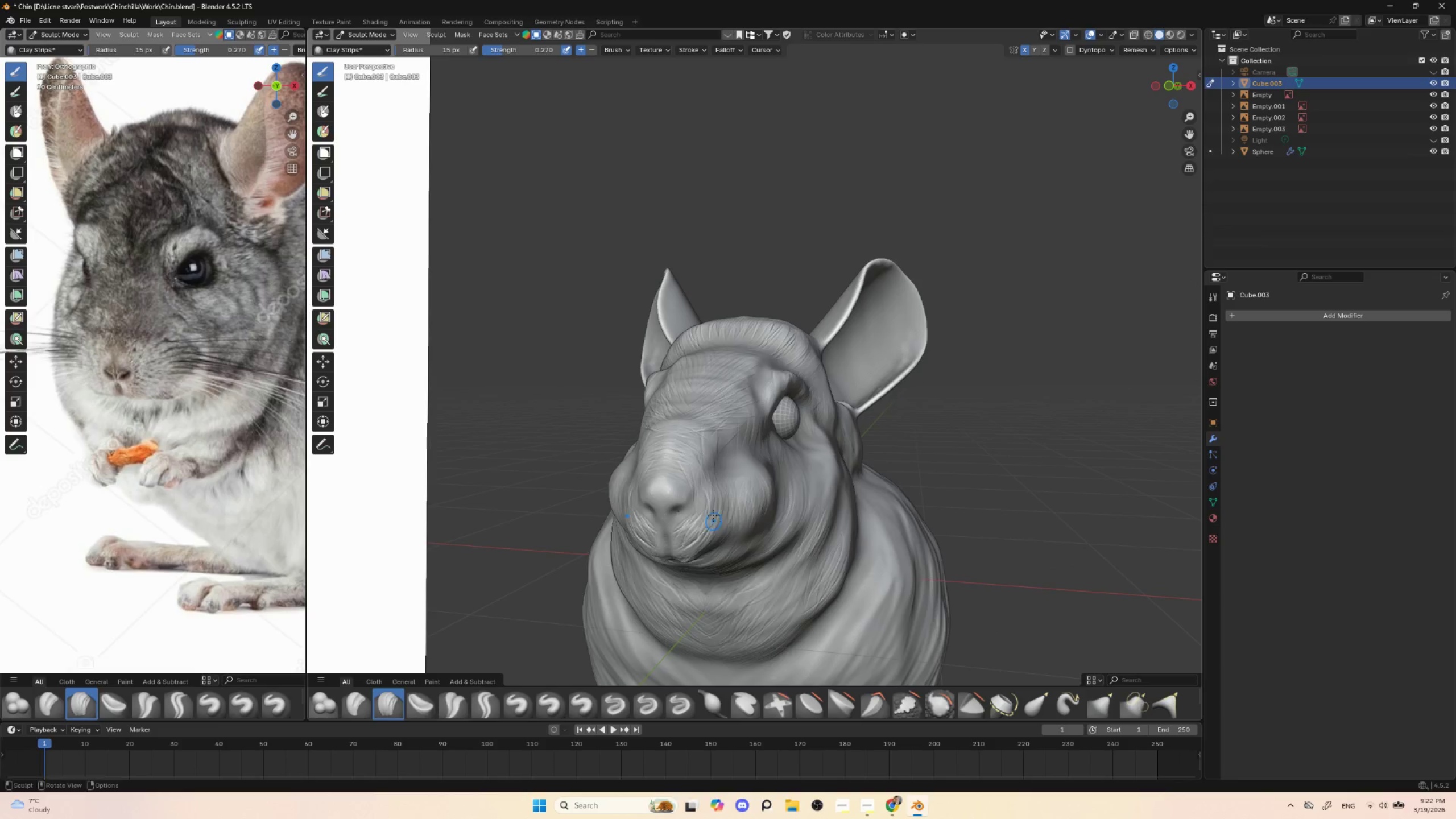 
left_click_drag(start_coordinate=[726, 481], to_coordinate=[720, 526])
 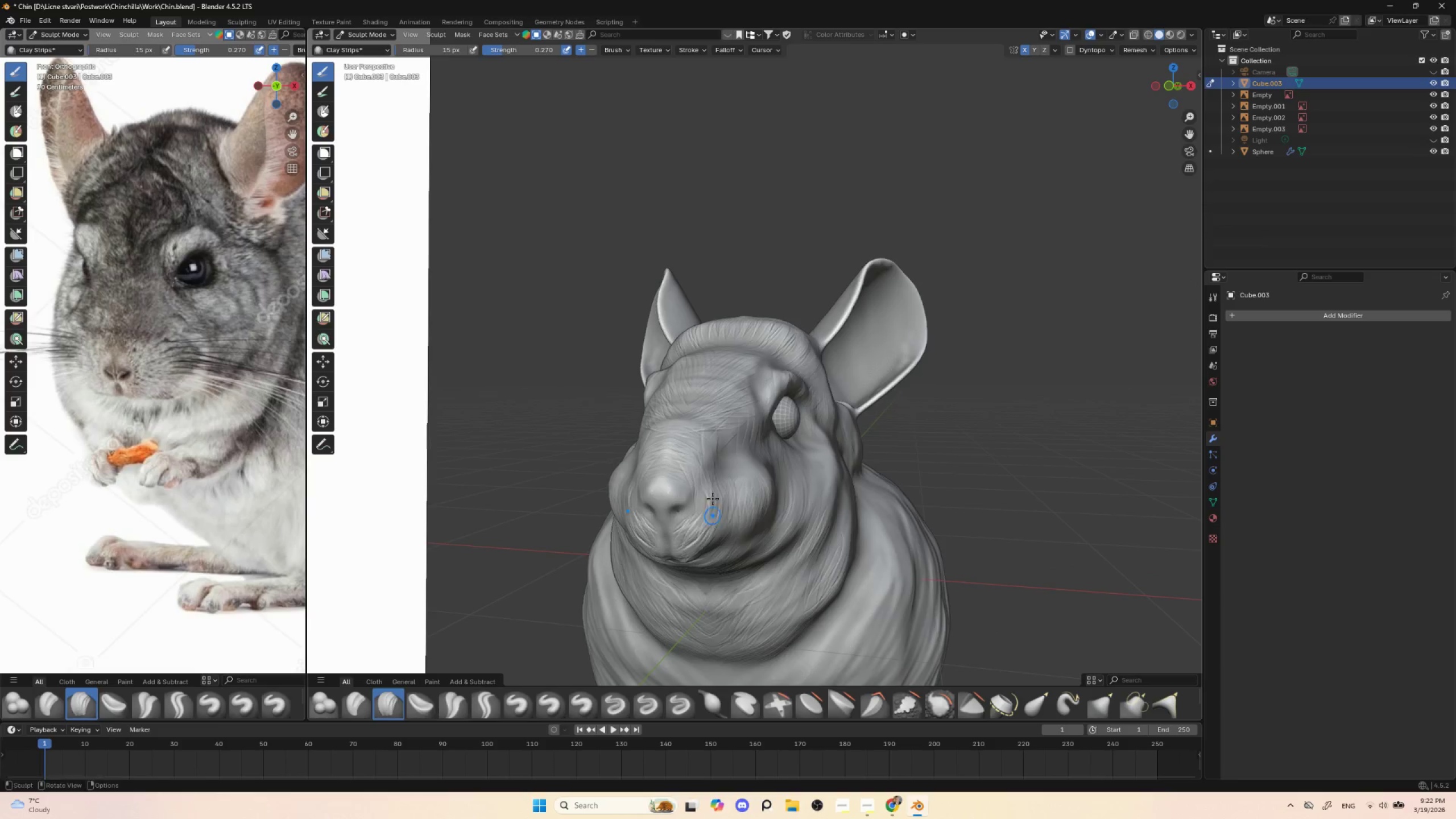 
left_click_drag(start_coordinate=[719, 486], to_coordinate=[717, 531])
 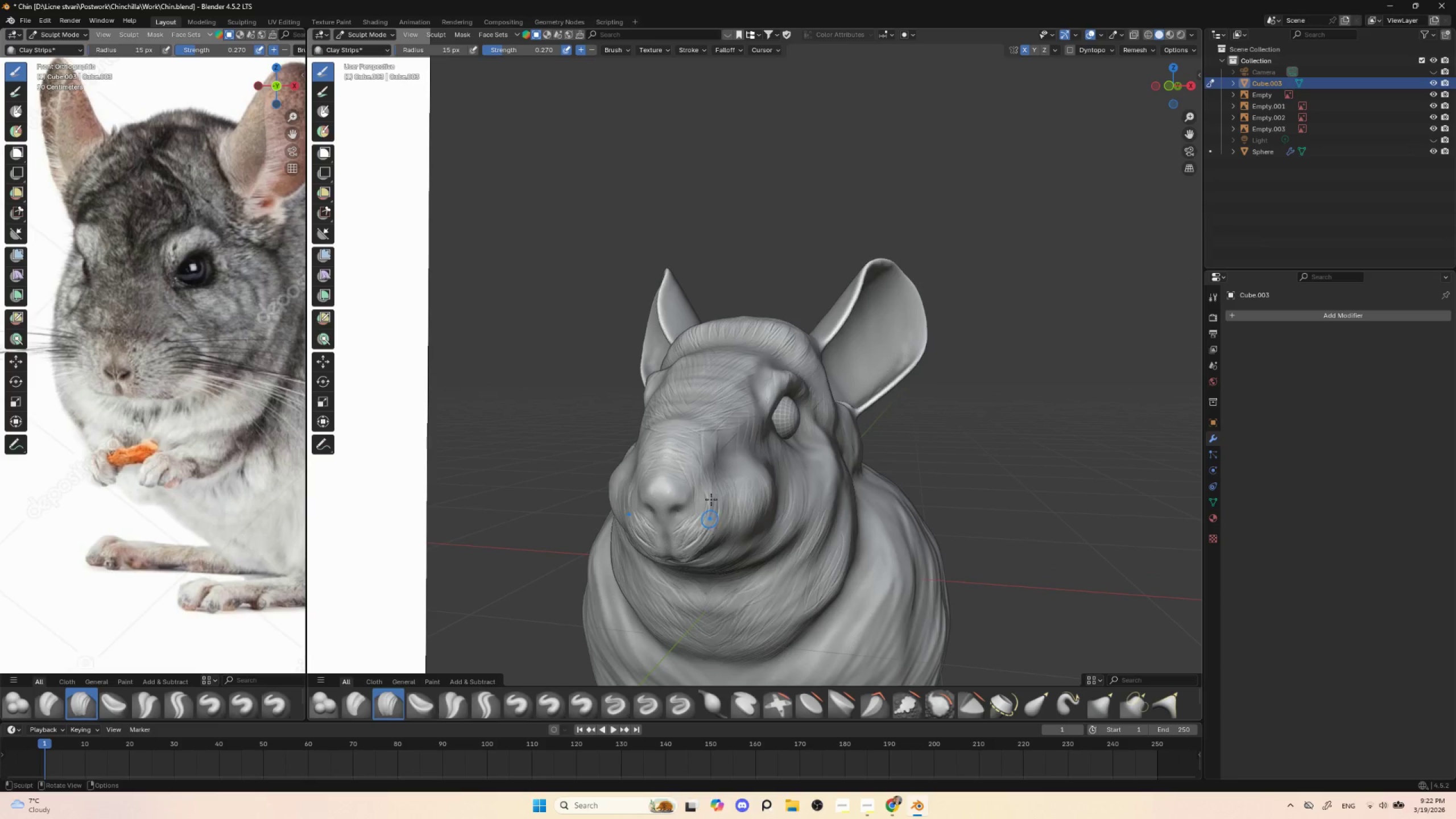 
left_click_drag(start_coordinate=[724, 483], to_coordinate=[718, 526])
 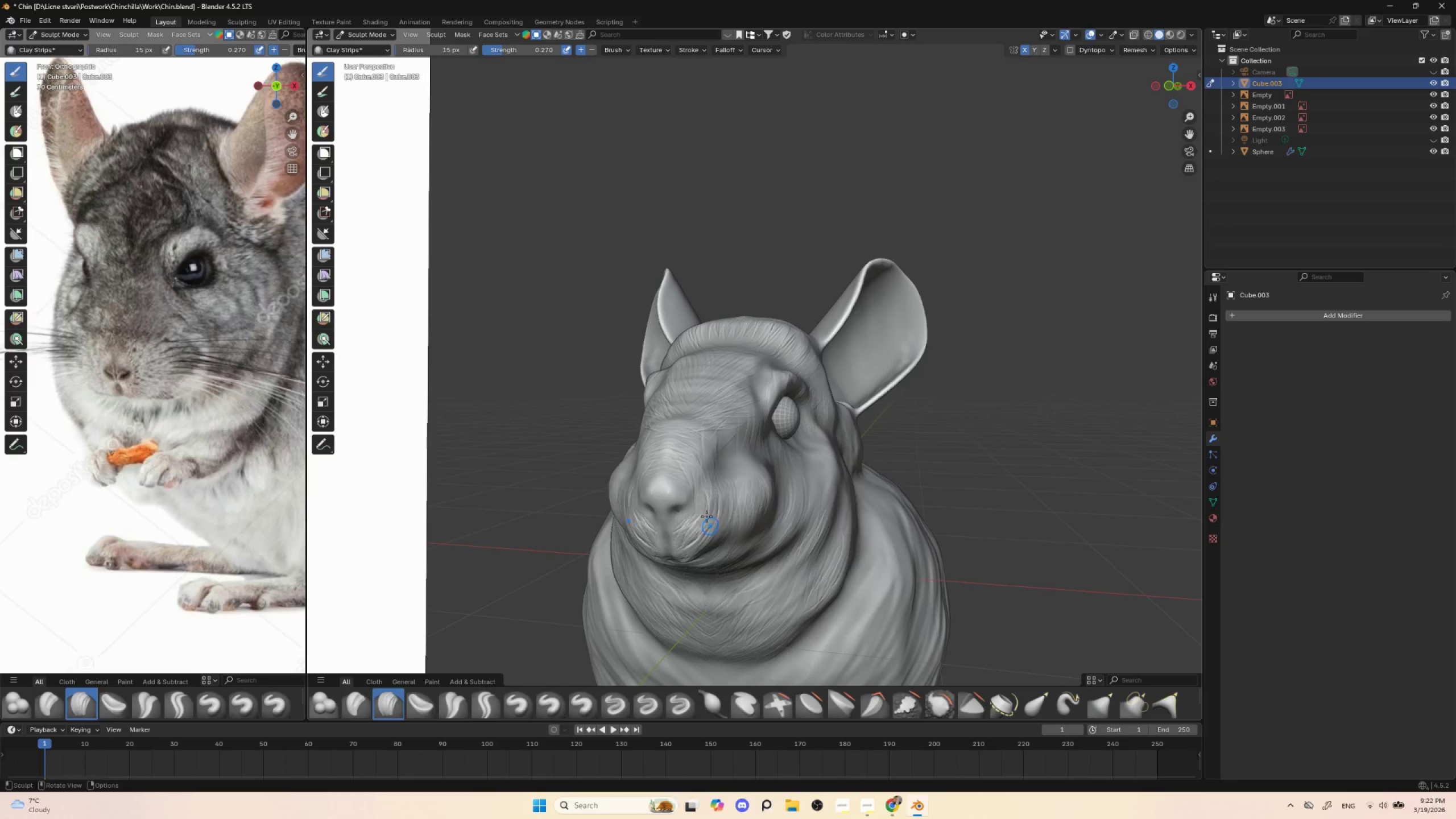 
left_click_drag(start_coordinate=[723, 483], to_coordinate=[719, 526])
 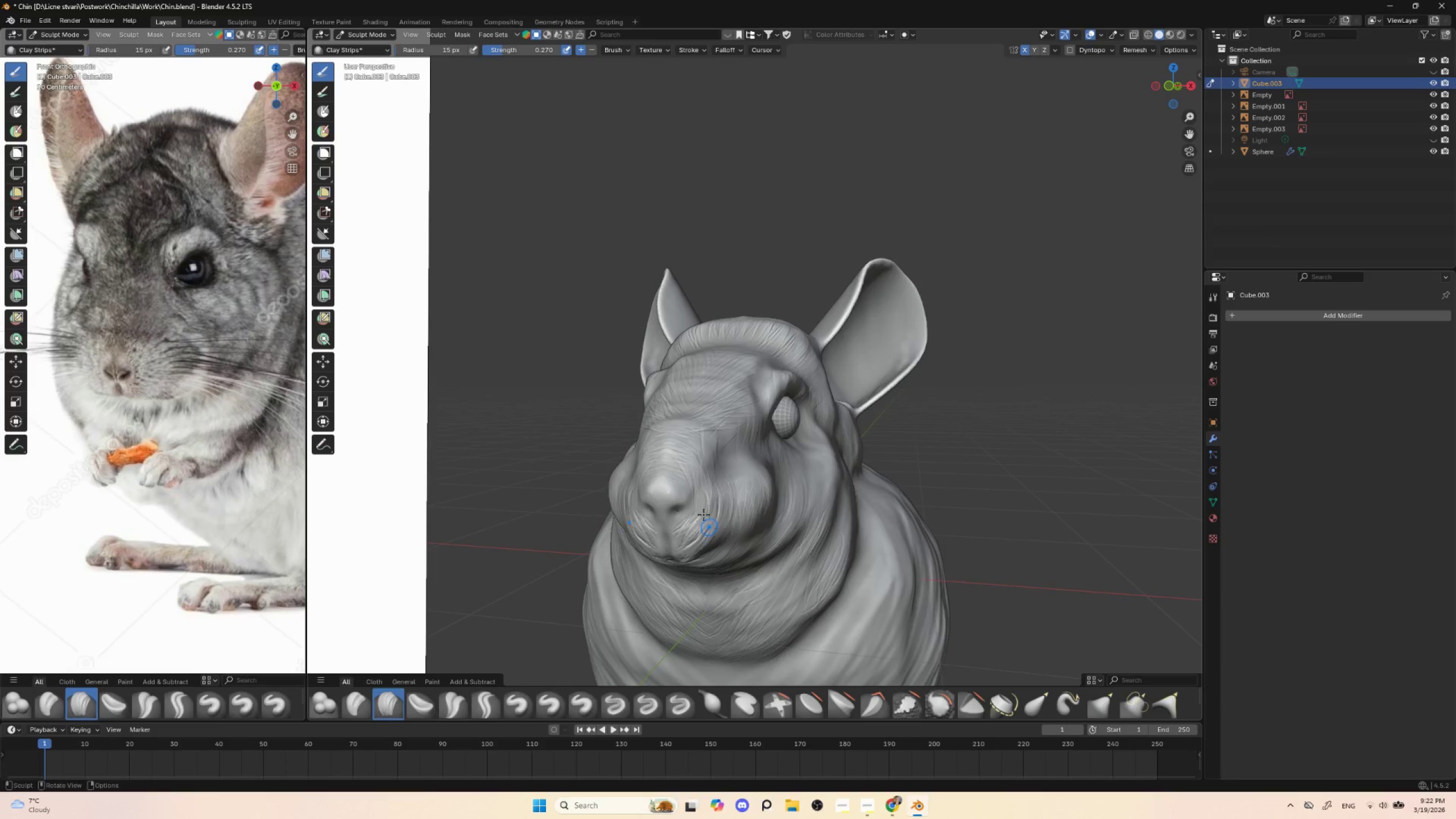 
left_click_drag(start_coordinate=[717, 484], to_coordinate=[722, 522])
 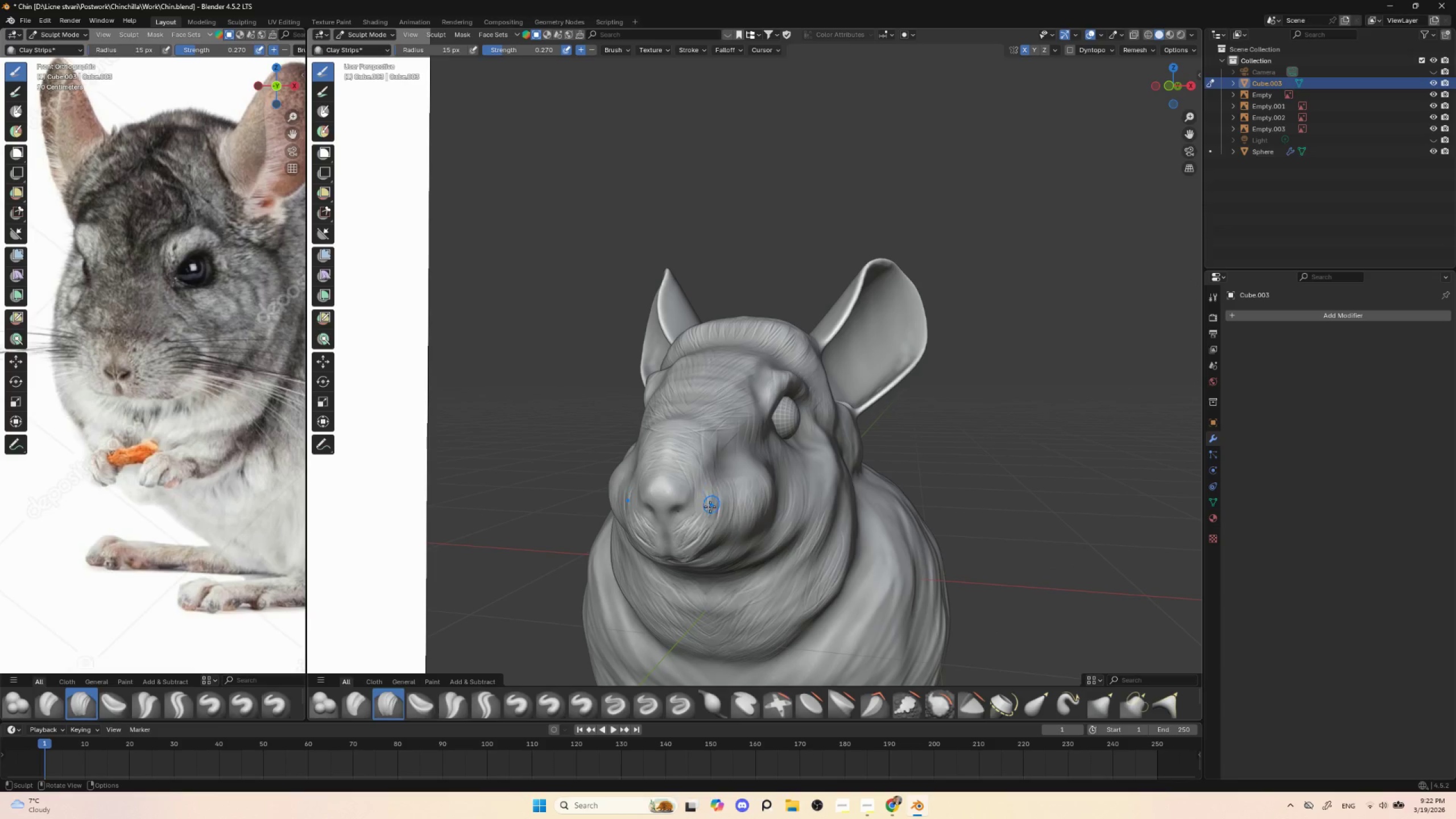 
left_click([715, 499])
 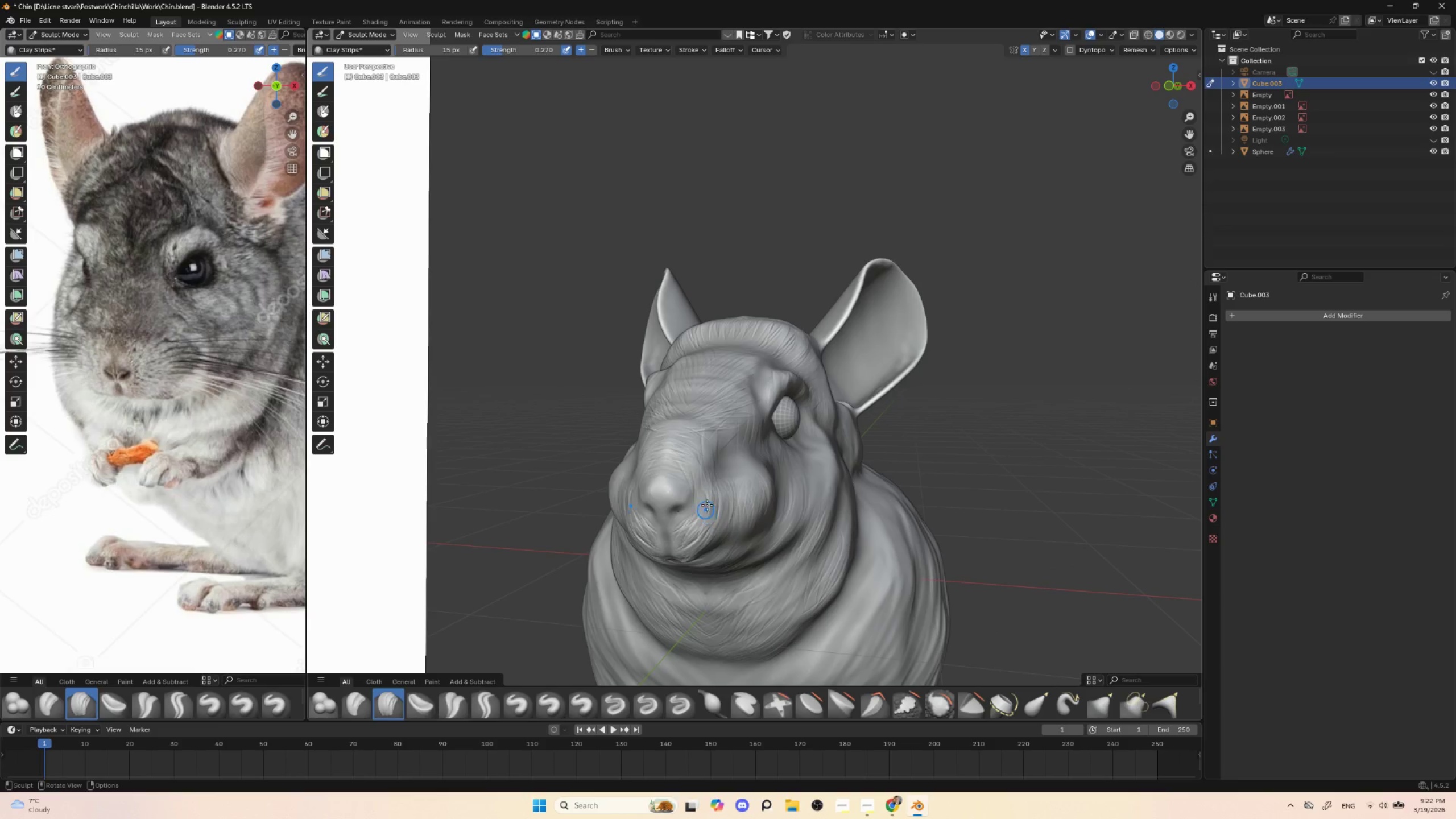 
left_click_drag(start_coordinate=[715, 497], to_coordinate=[714, 503])
 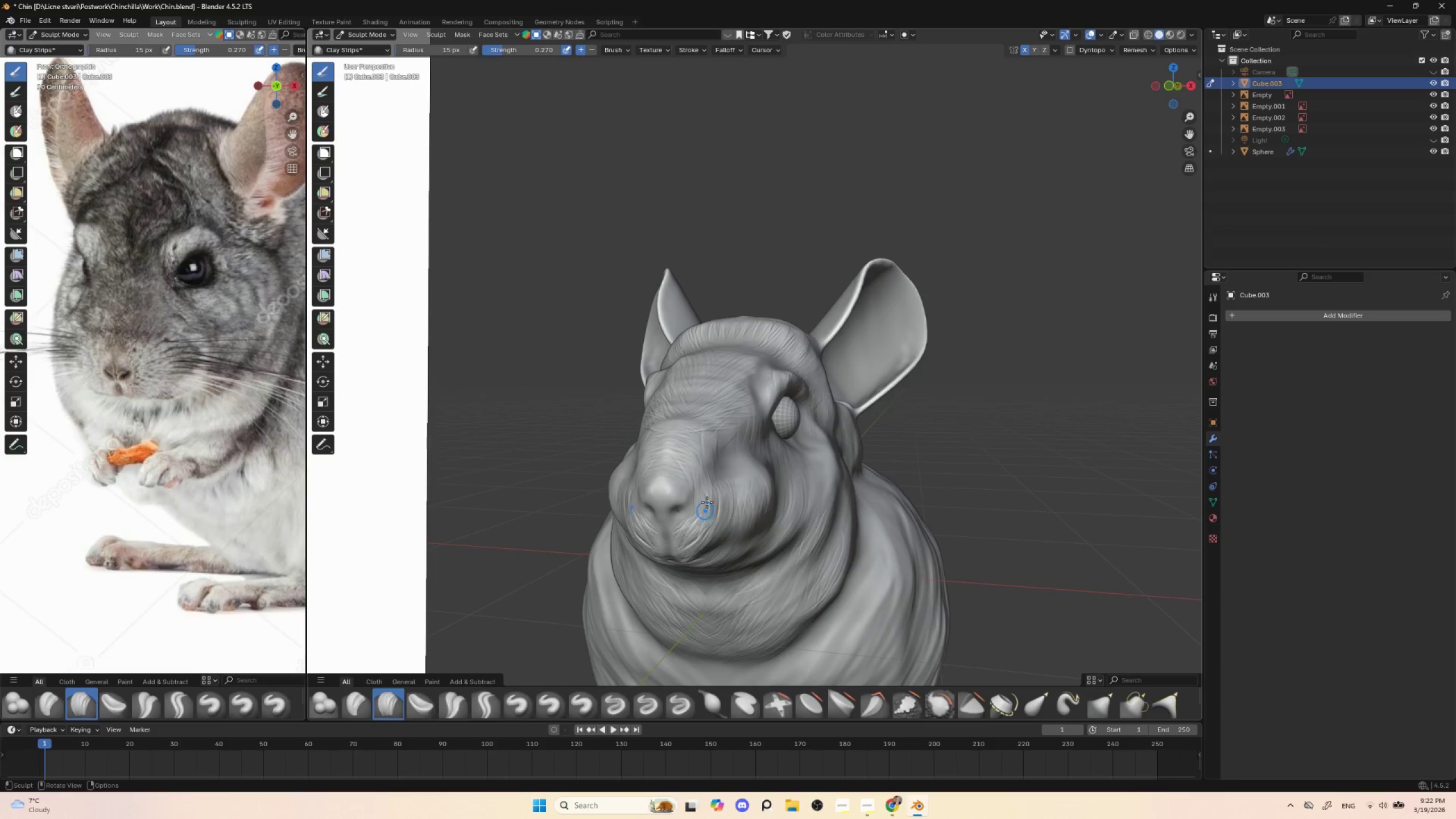 
left_click_drag(start_coordinate=[714, 496], to_coordinate=[704, 522])
 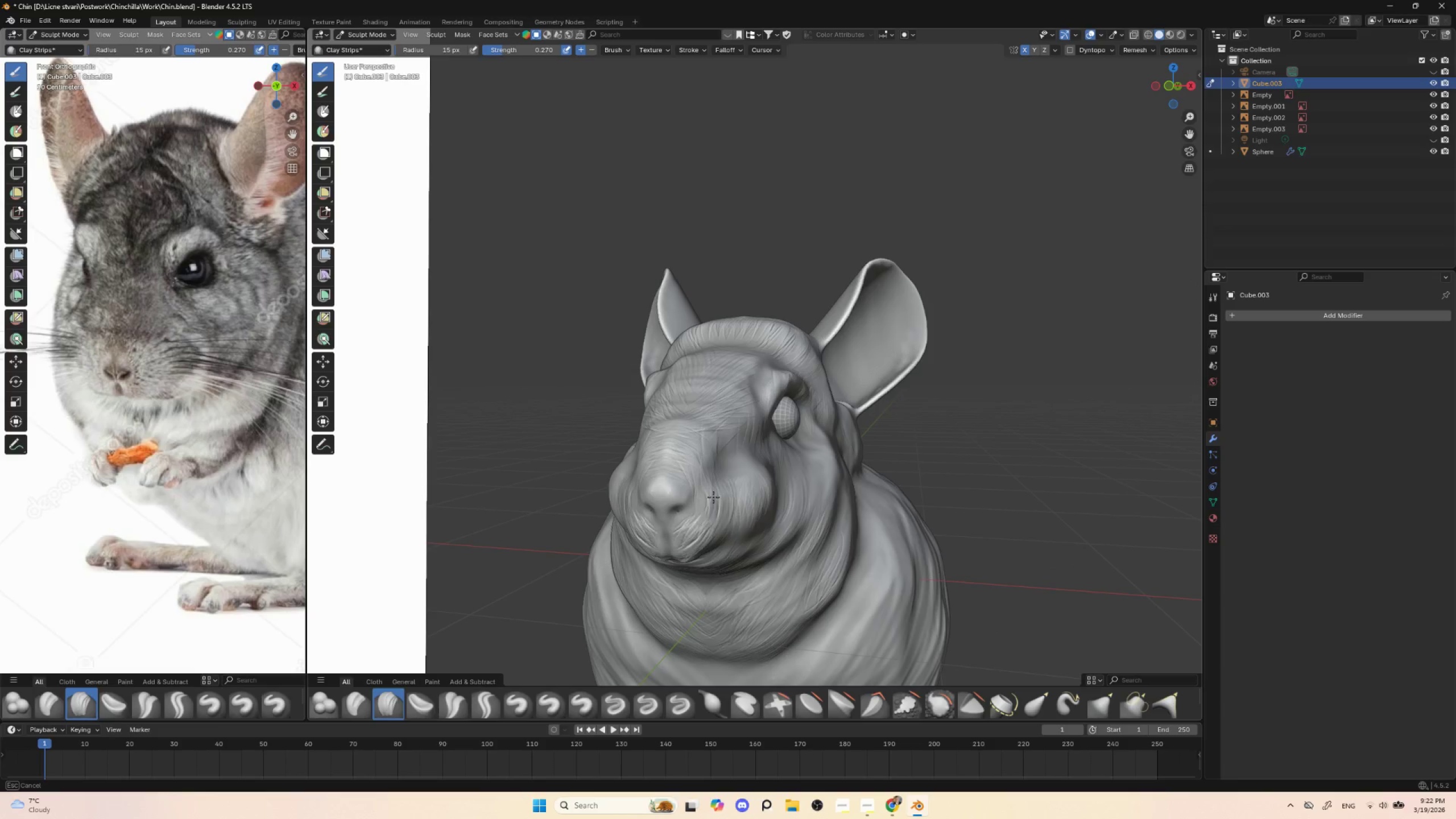 
left_click_drag(start_coordinate=[713, 495], to_coordinate=[703, 520])
 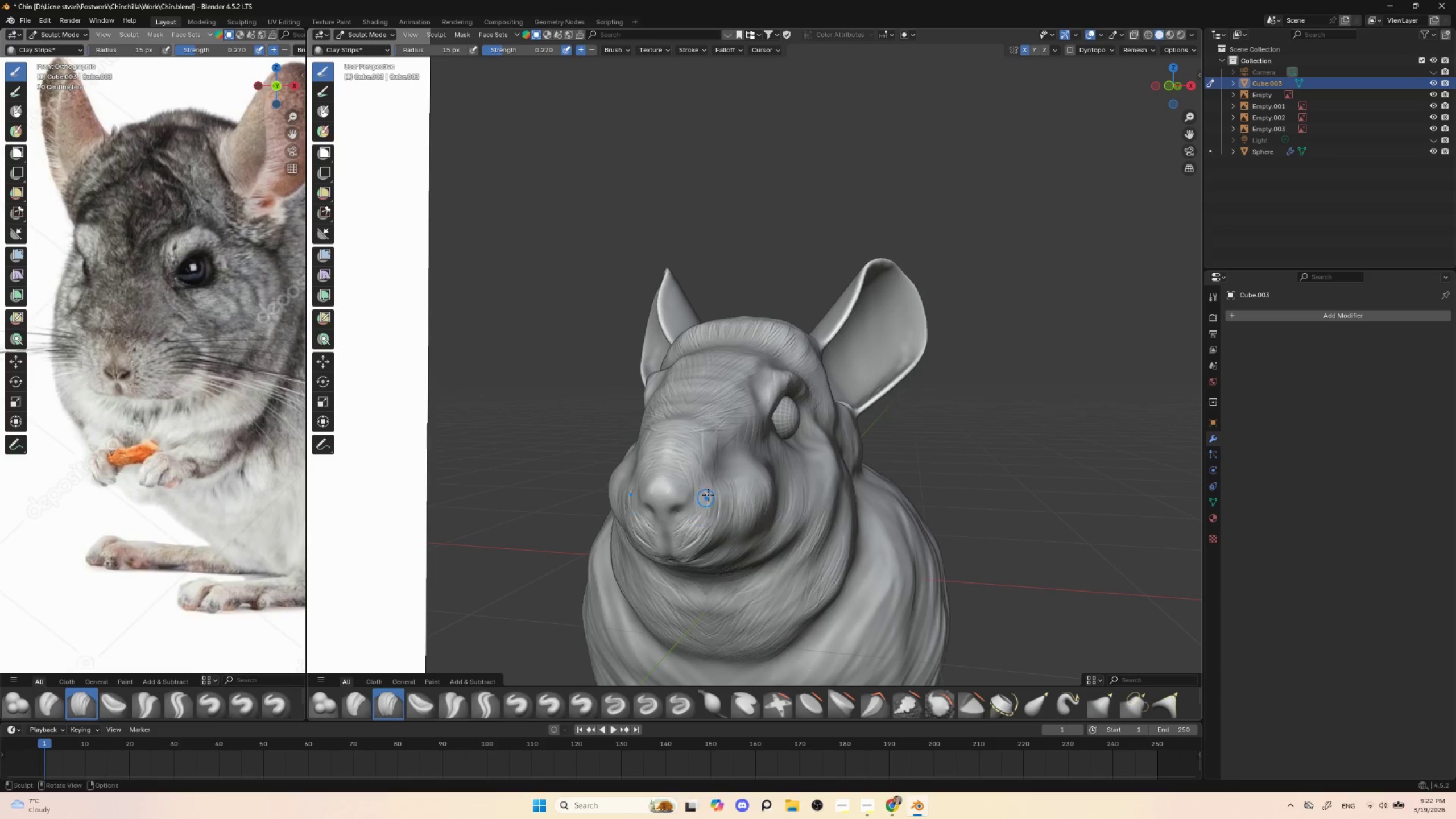 
left_click_drag(start_coordinate=[713, 498], to_coordinate=[693, 526])
 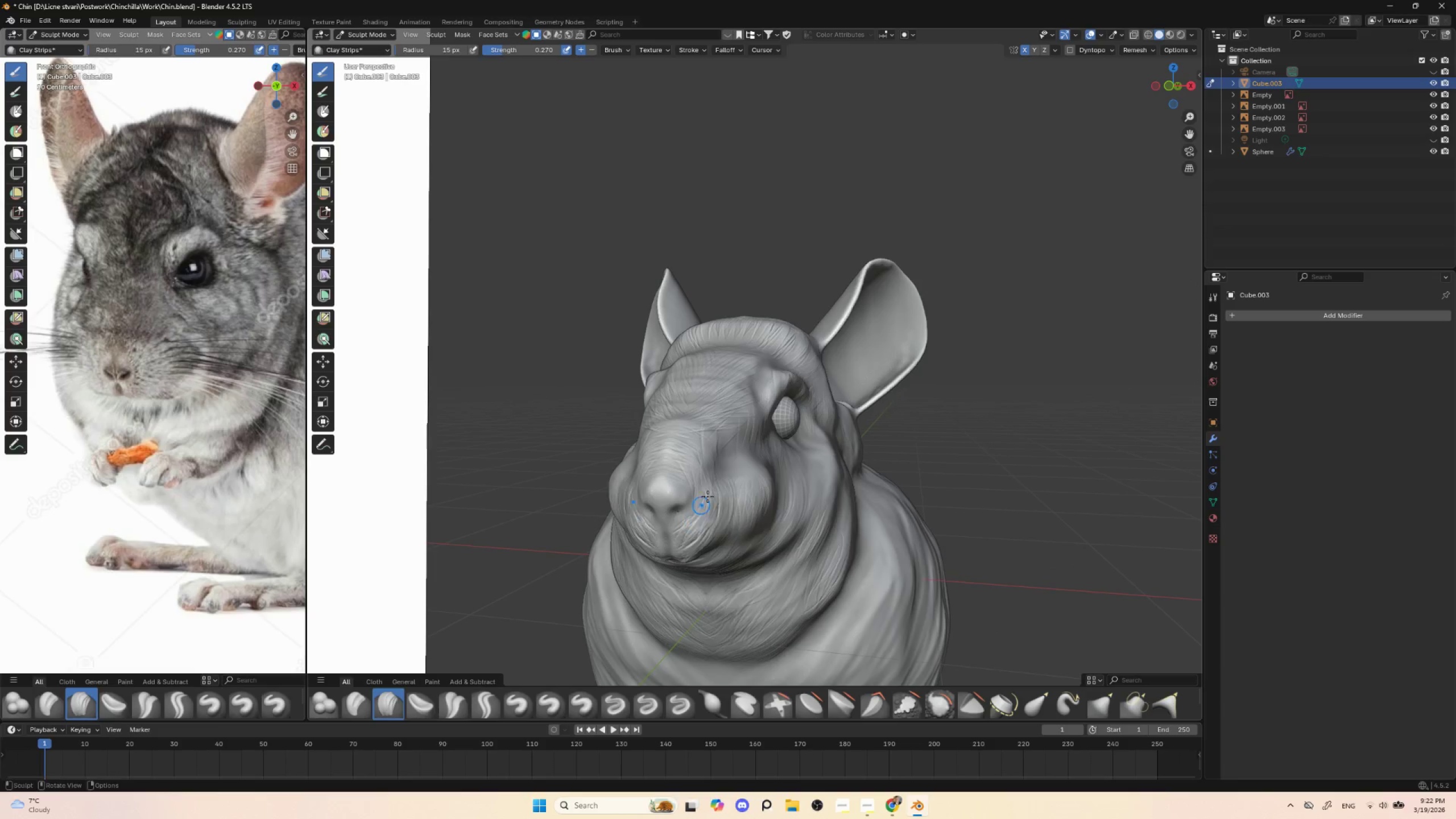 
left_click_drag(start_coordinate=[710, 496], to_coordinate=[694, 528])
 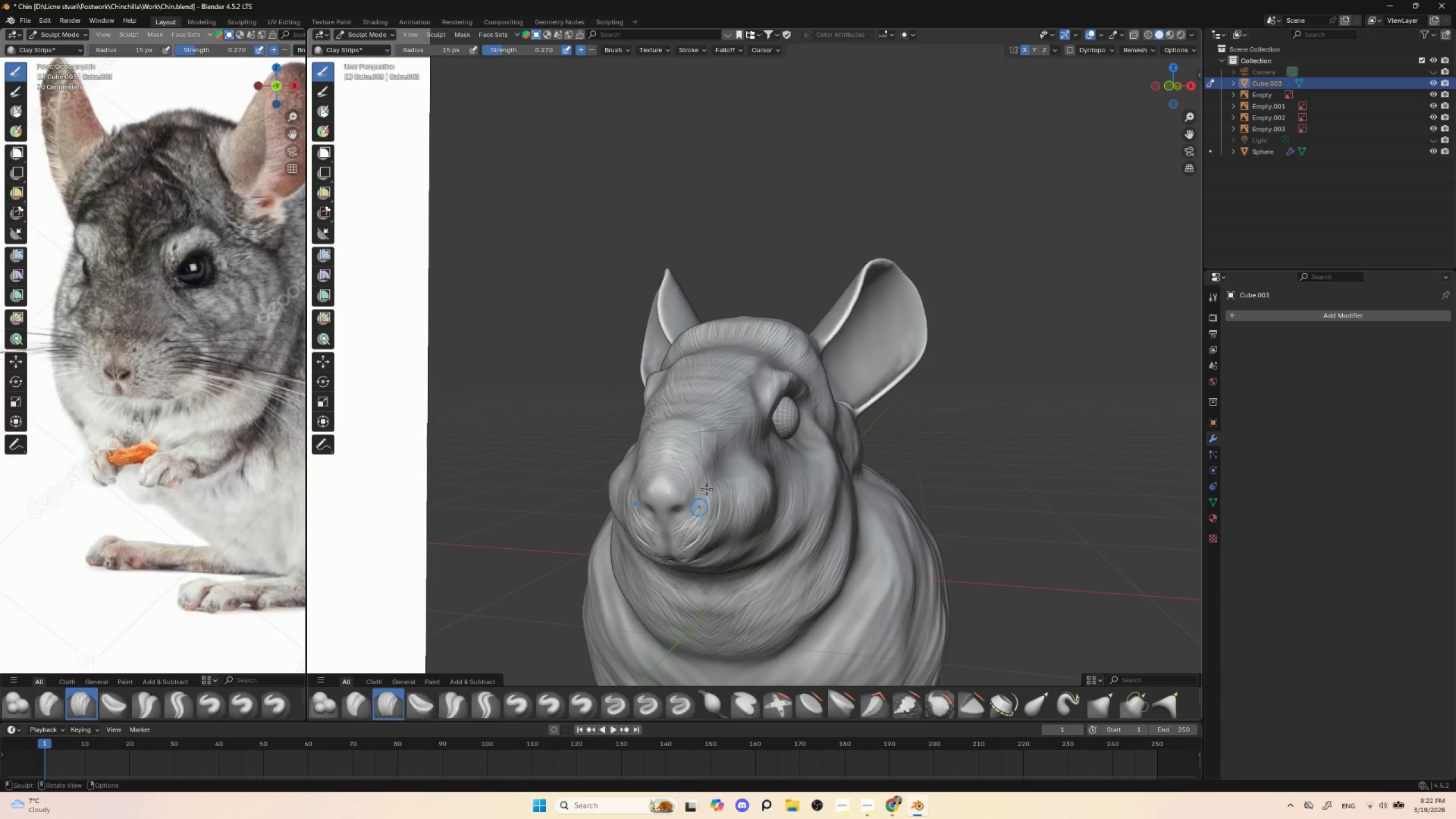 
left_click_drag(start_coordinate=[707, 488], to_coordinate=[689, 528])
 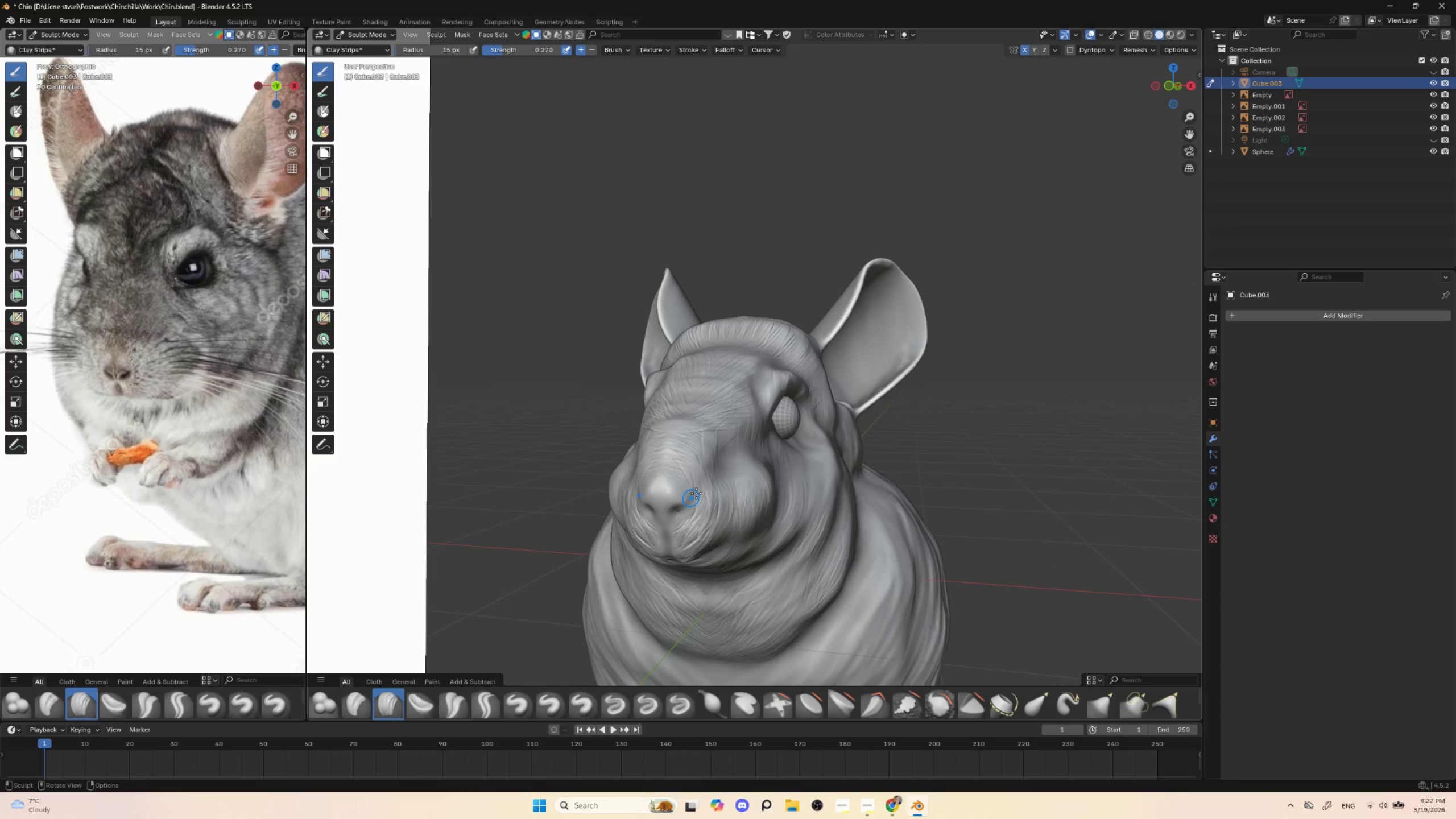 
left_click_drag(start_coordinate=[700, 495], to_coordinate=[688, 528])
 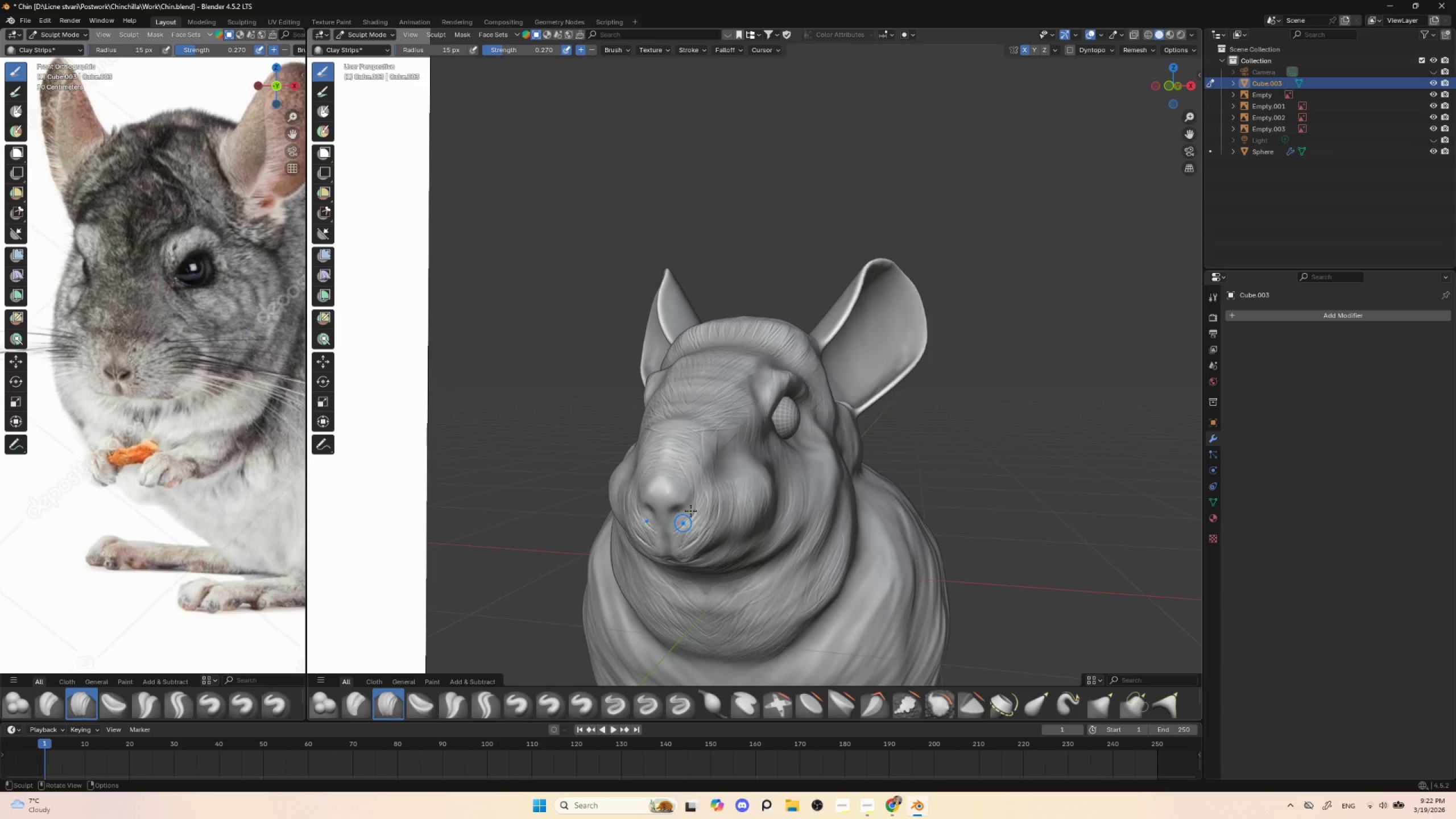 
left_click_drag(start_coordinate=[700, 503], to_coordinate=[678, 530])
 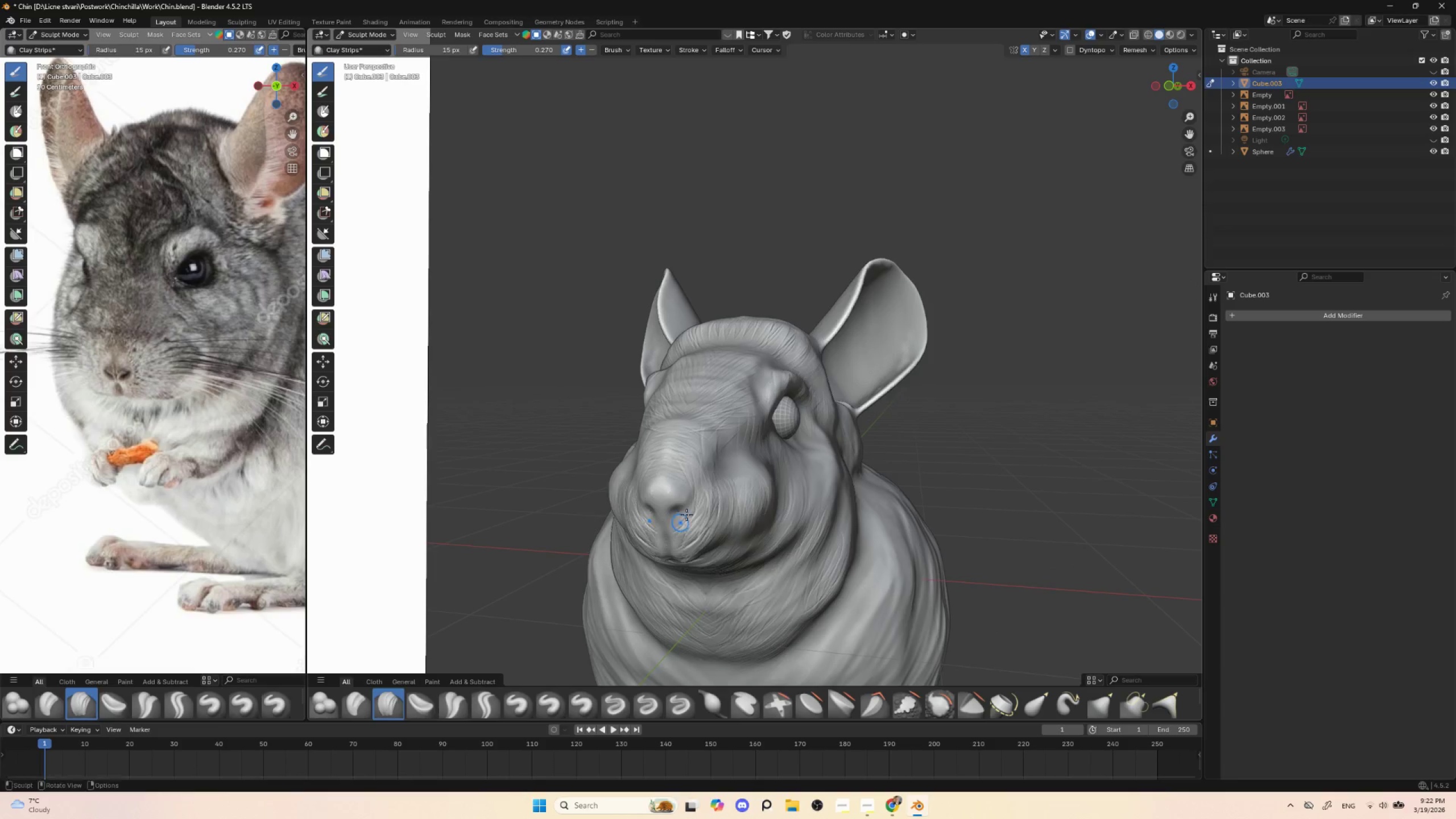 
left_click_drag(start_coordinate=[695, 505], to_coordinate=[676, 528])
 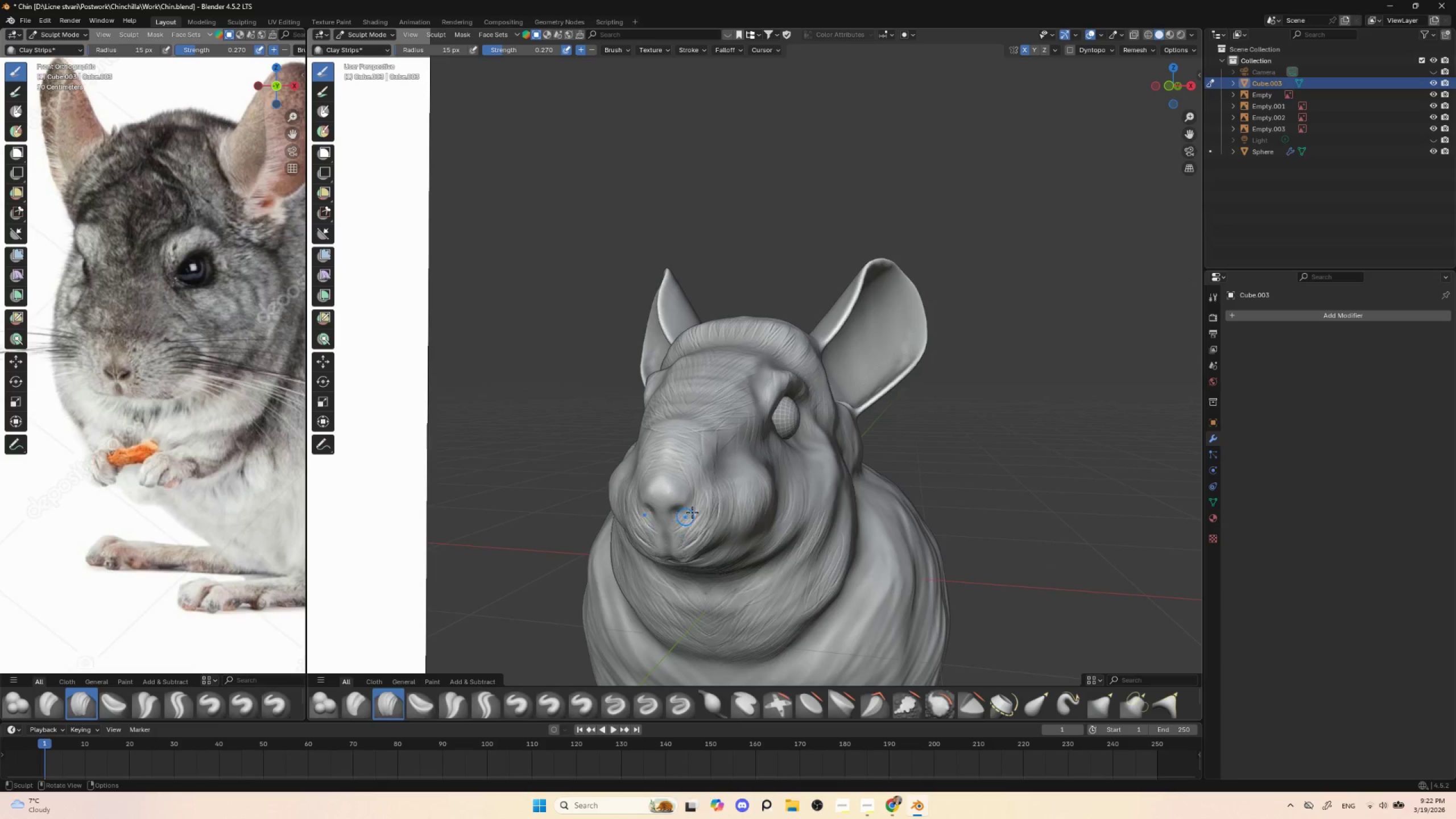 
left_click_drag(start_coordinate=[693, 512], to_coordinate=[675, 526])
 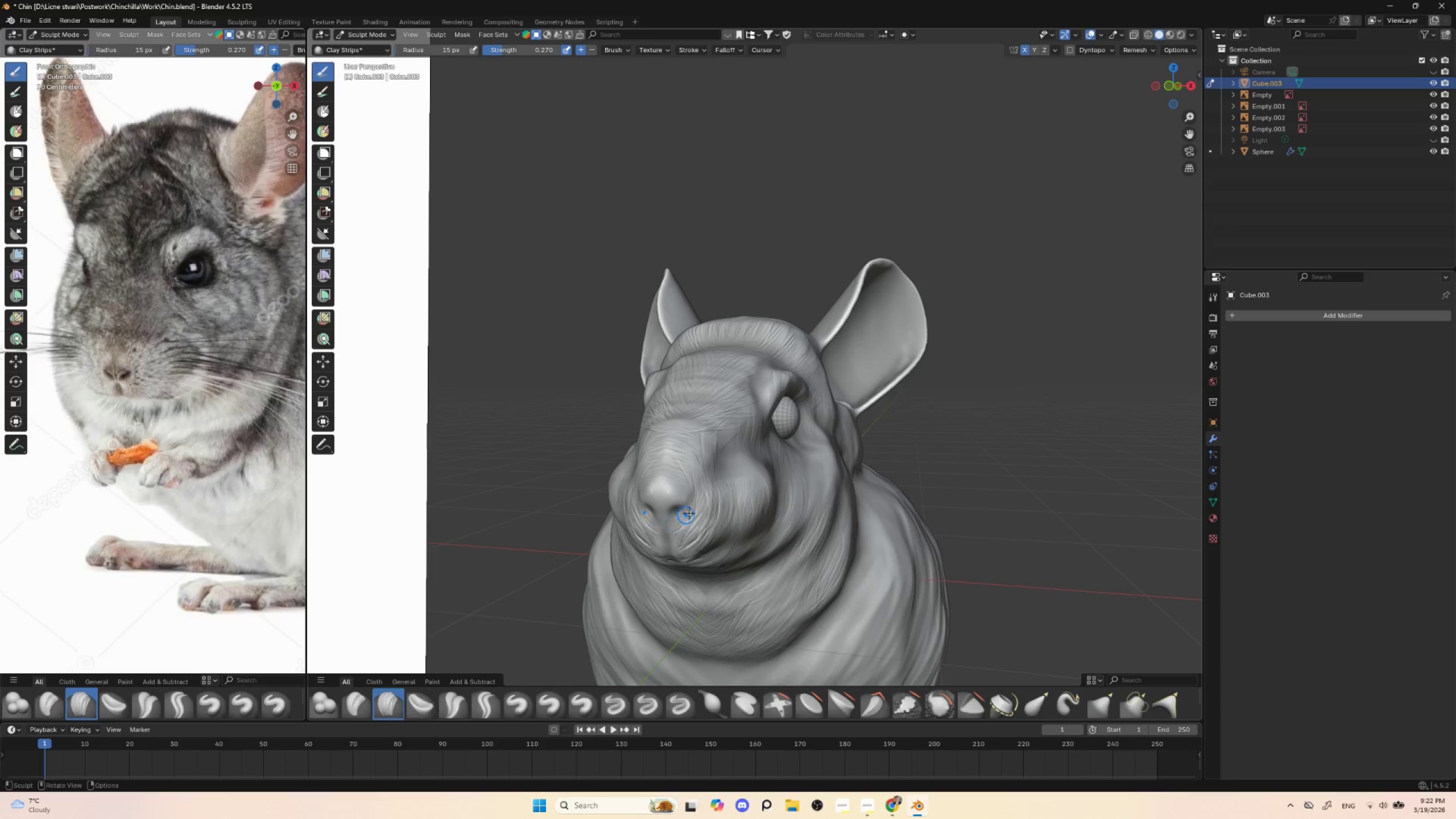 
left_click_drag(start_coordinate=[687, 514], to_coordinate=[675, 525])
 